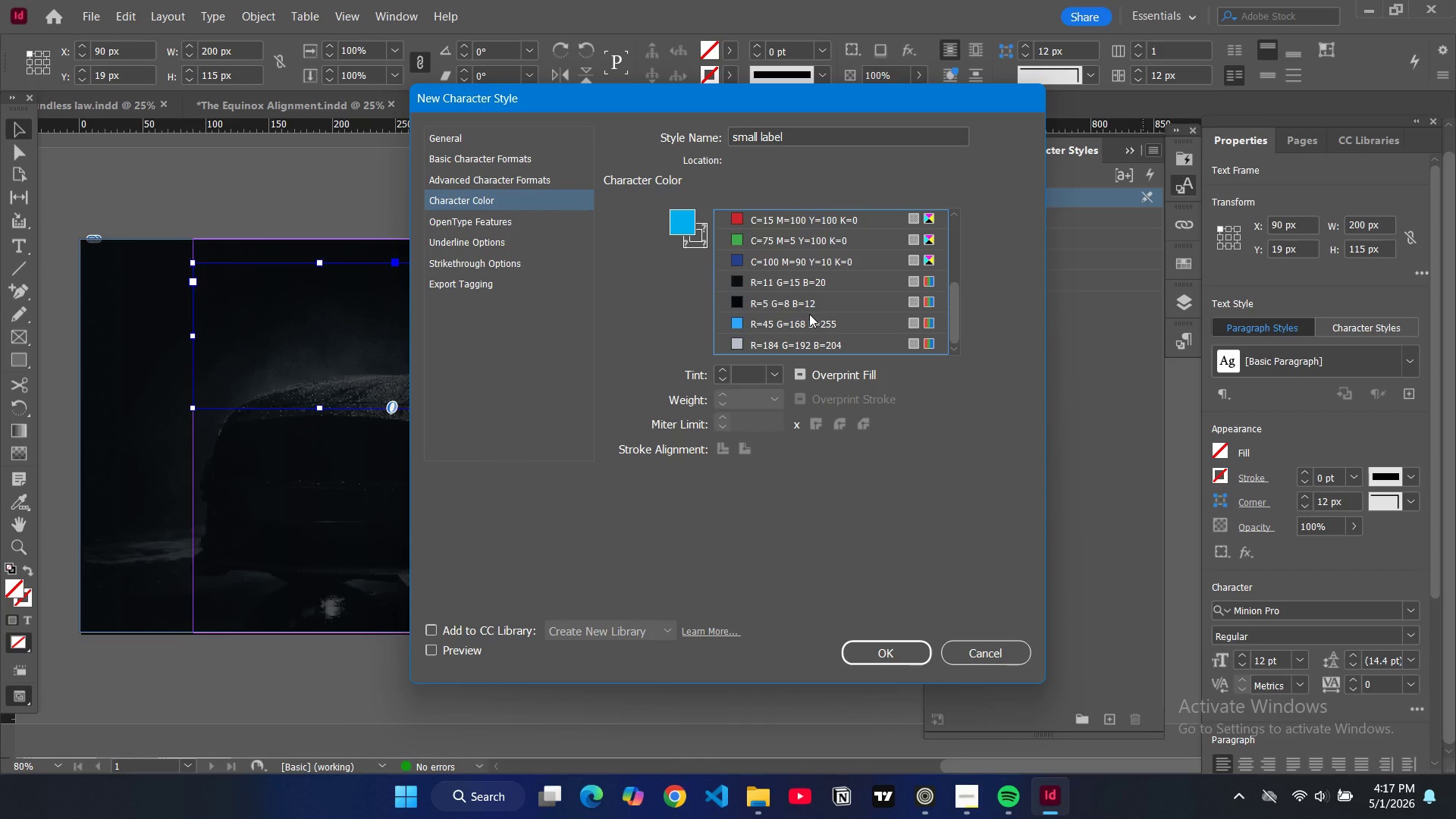 
scroll: coordinate [809, 314], scroll_direction: up, amount: 2.0
 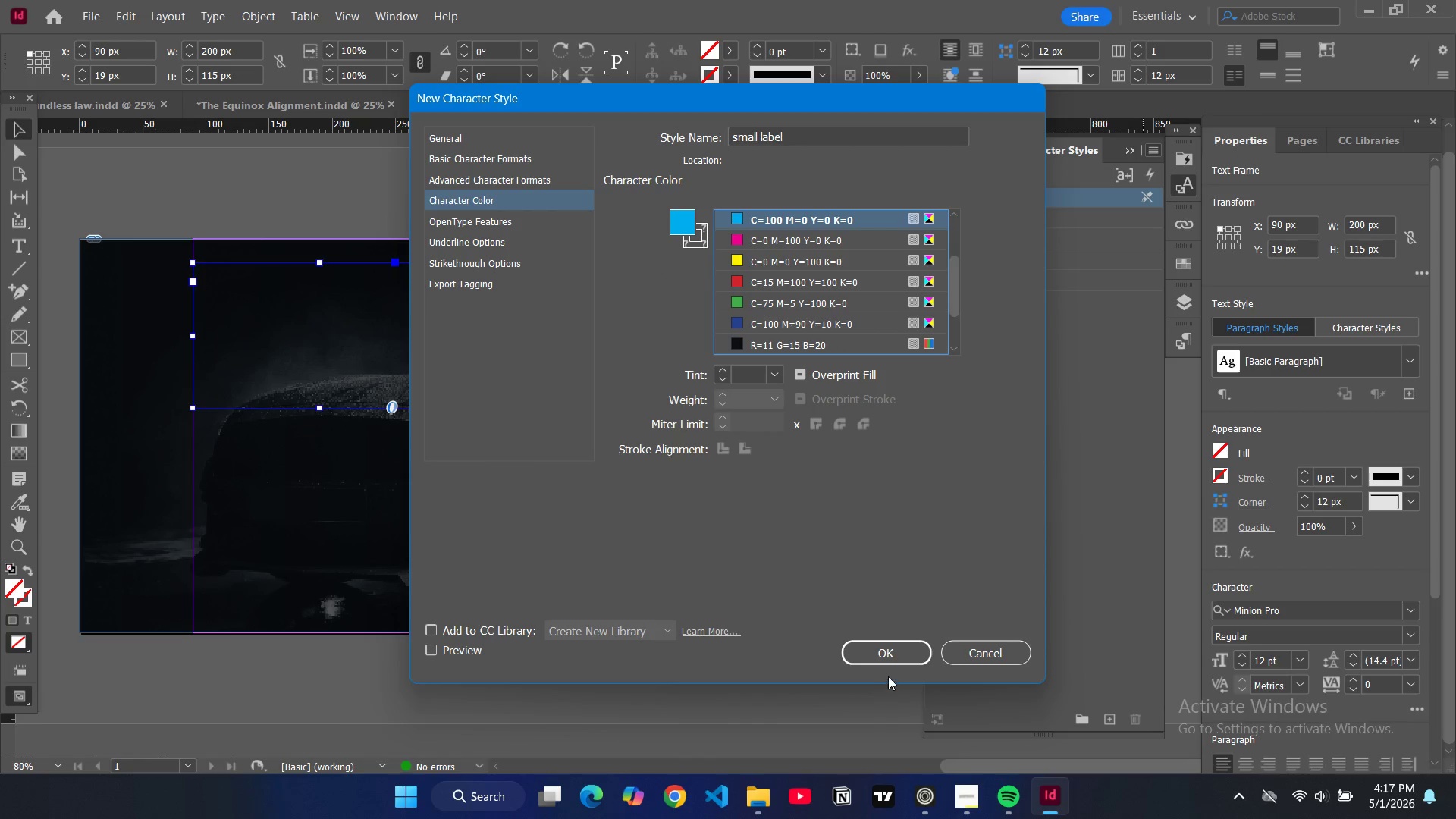 
left_click([882, 646])
 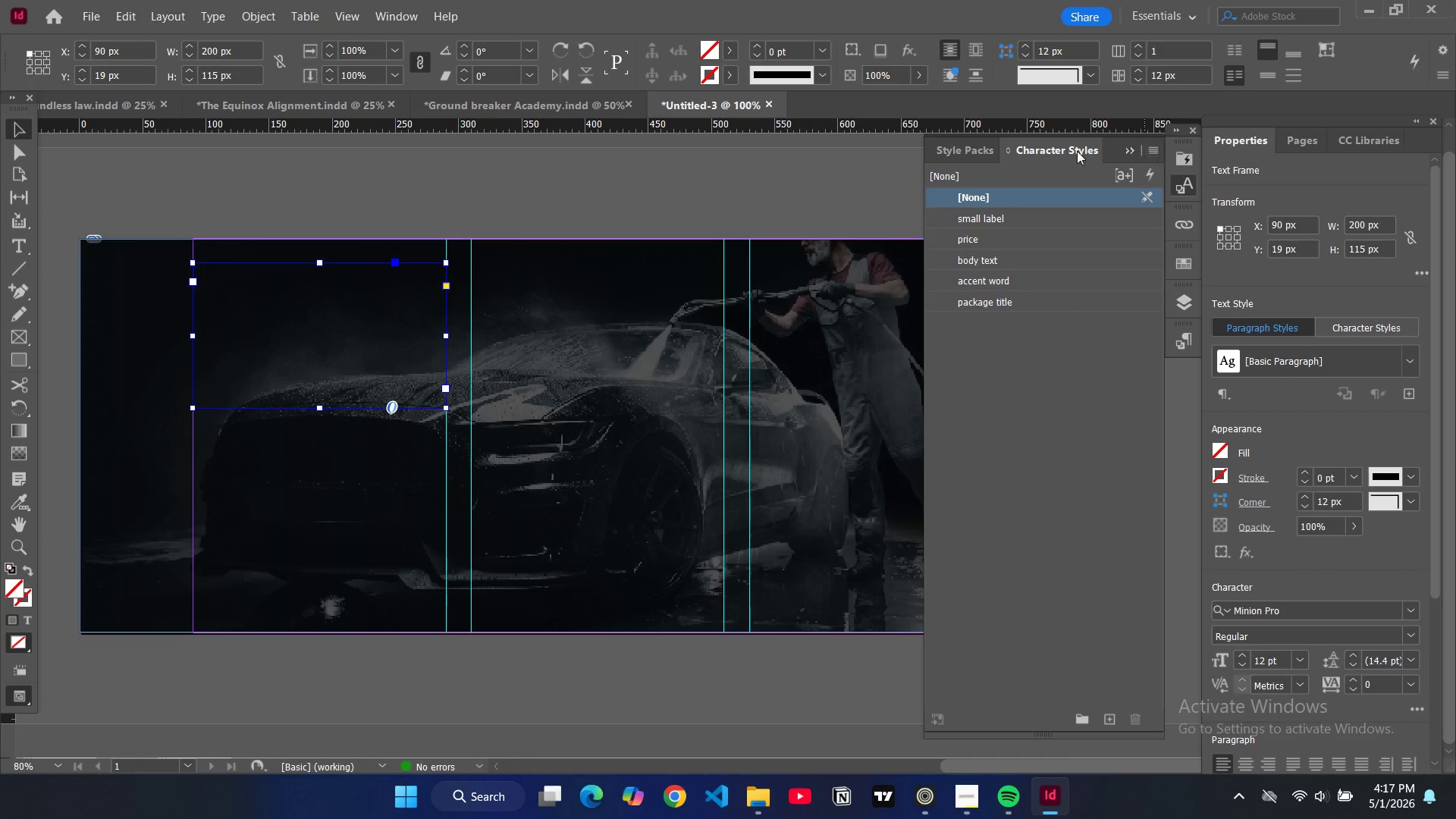 
left_click([741, 179])
 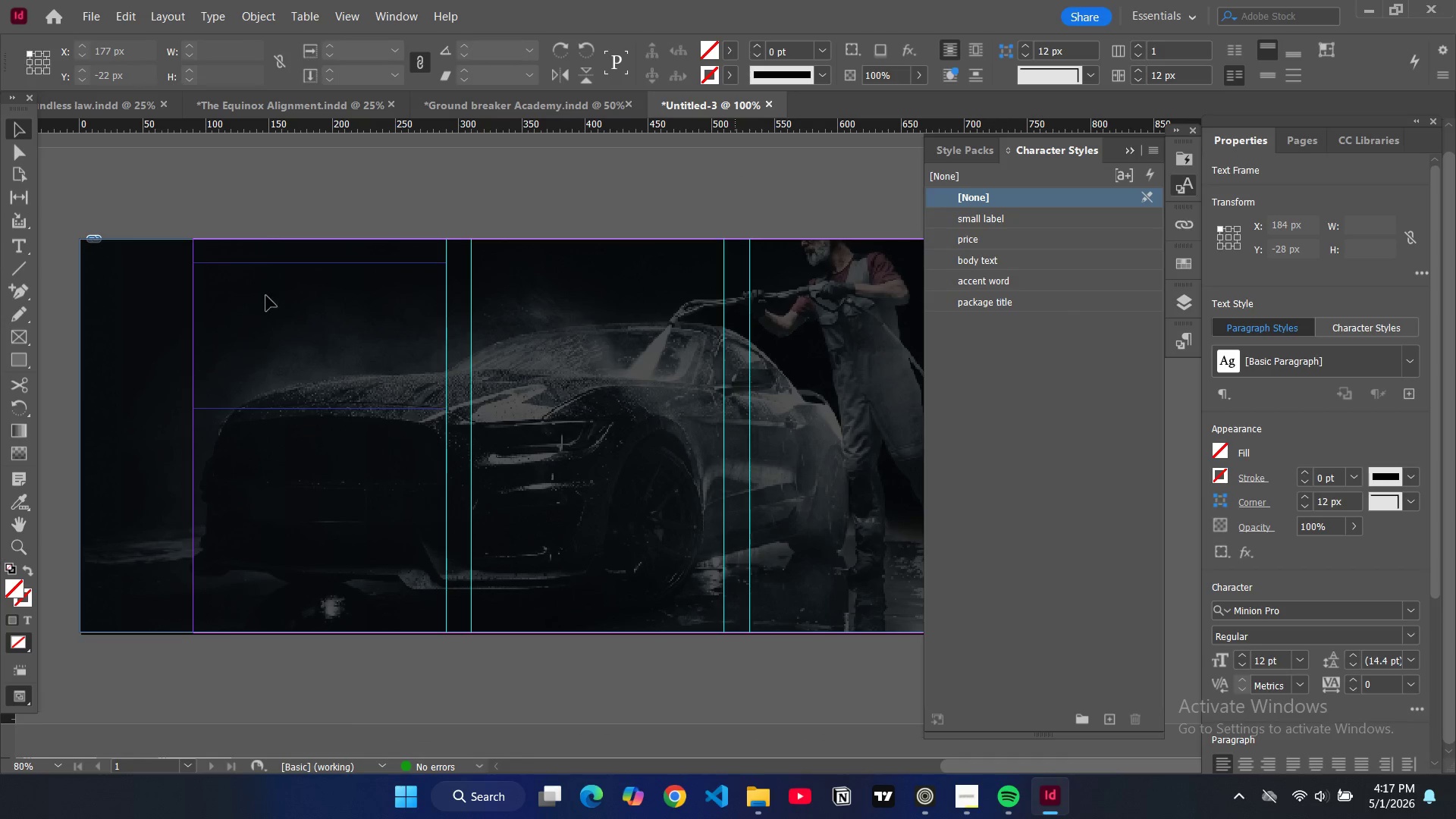 
left_click([277, 312])
 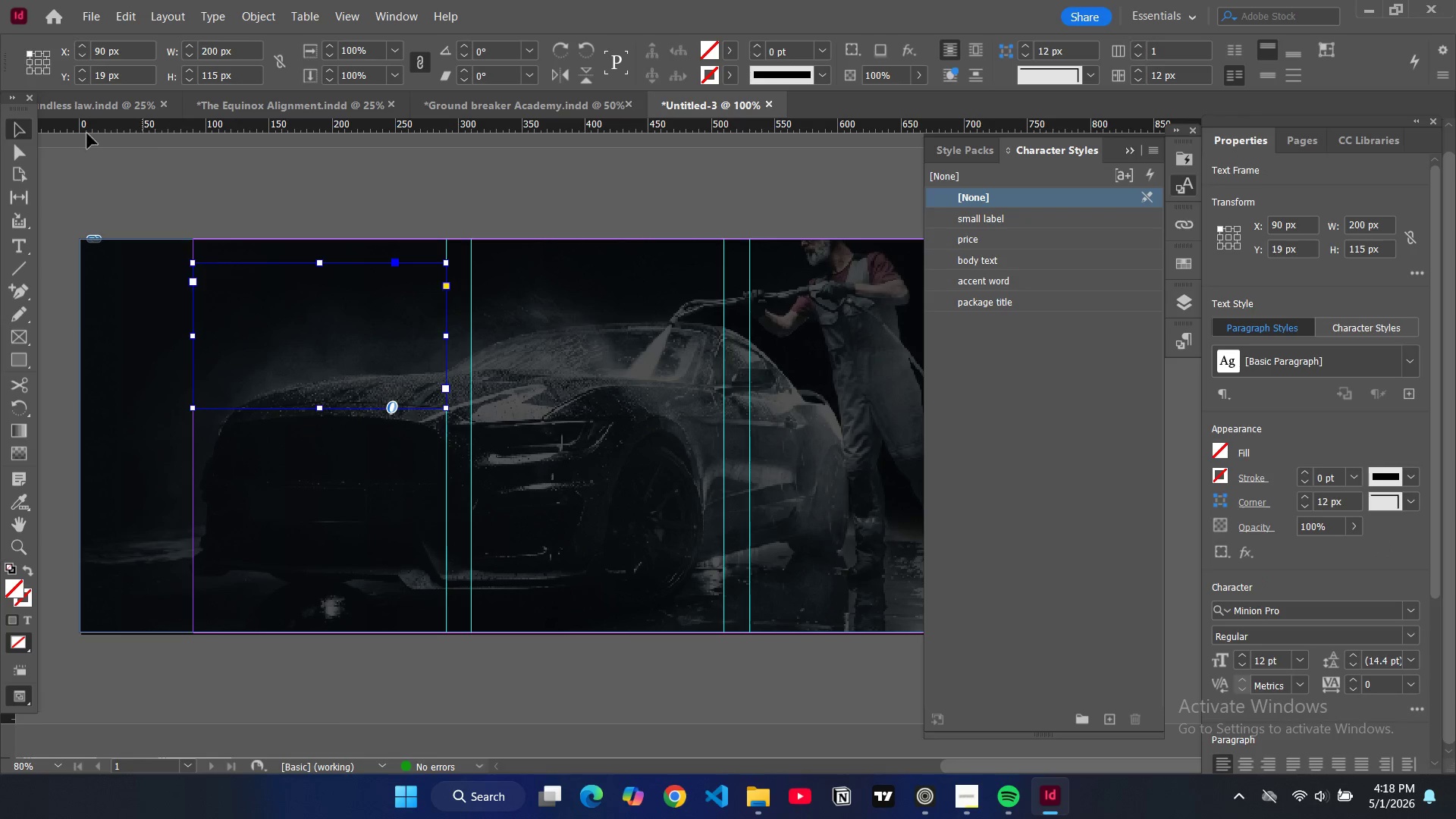 
double_click([233, 295])
 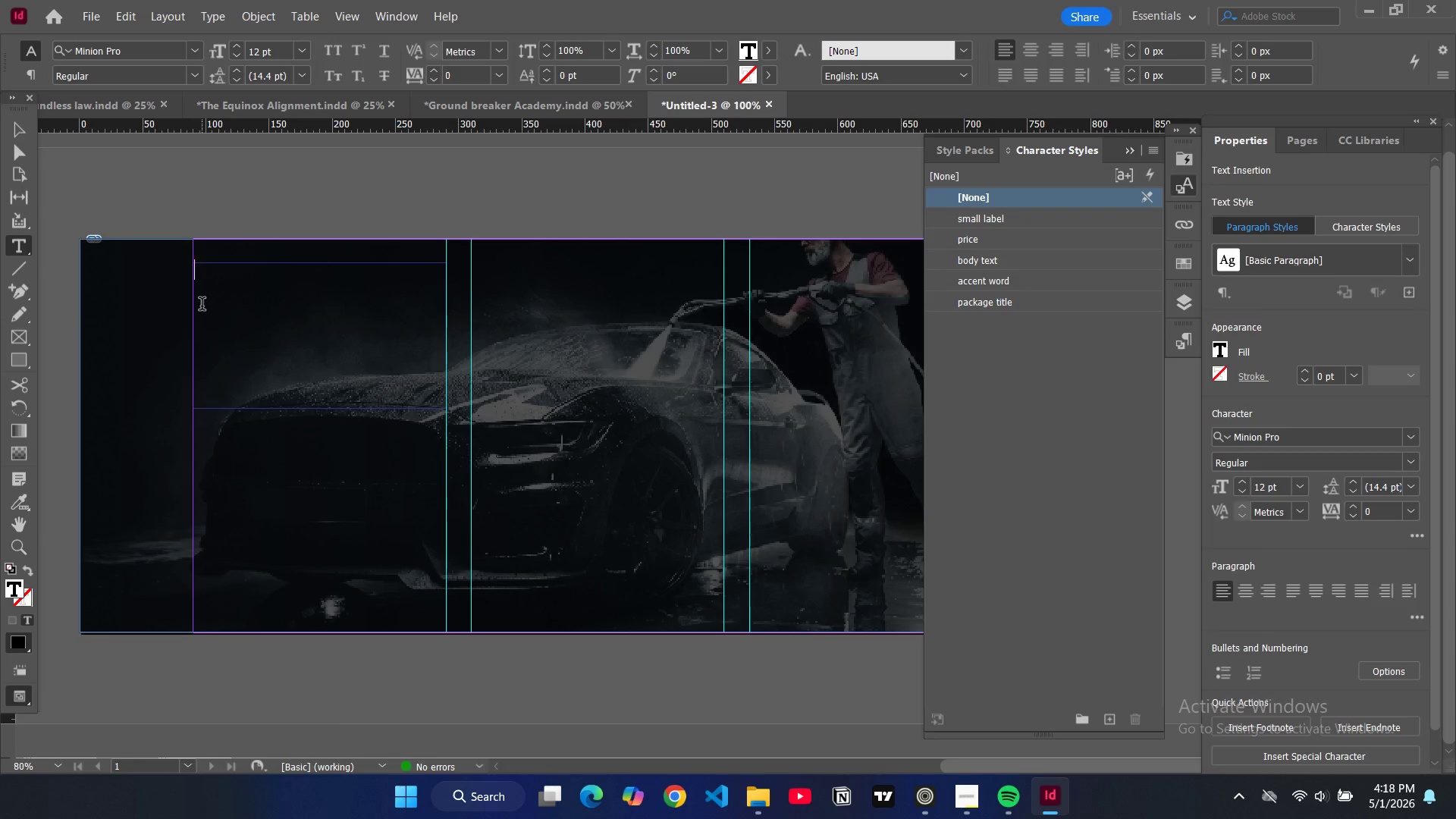 
wait(5.91)
 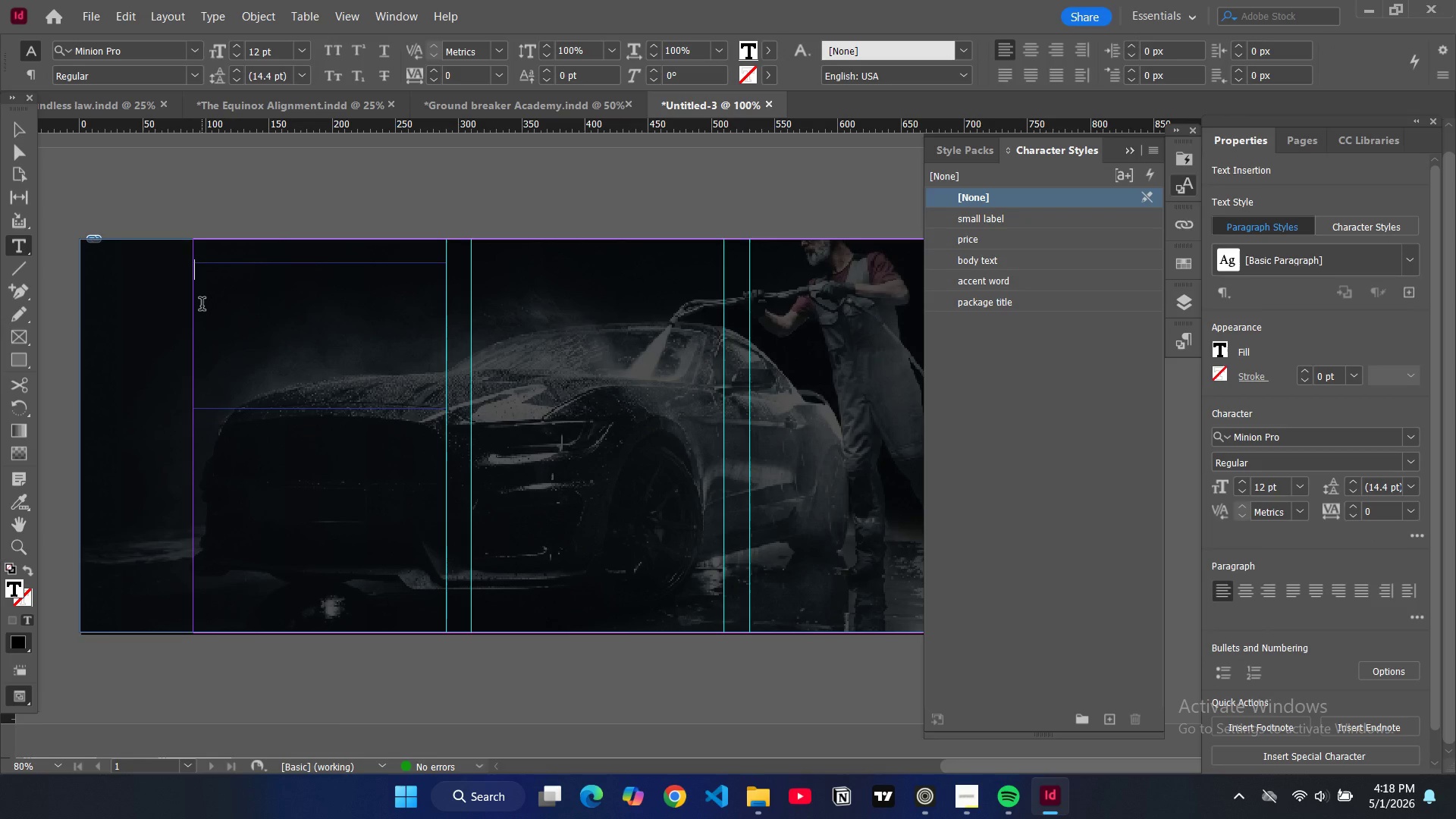 
type(REFLEX )
 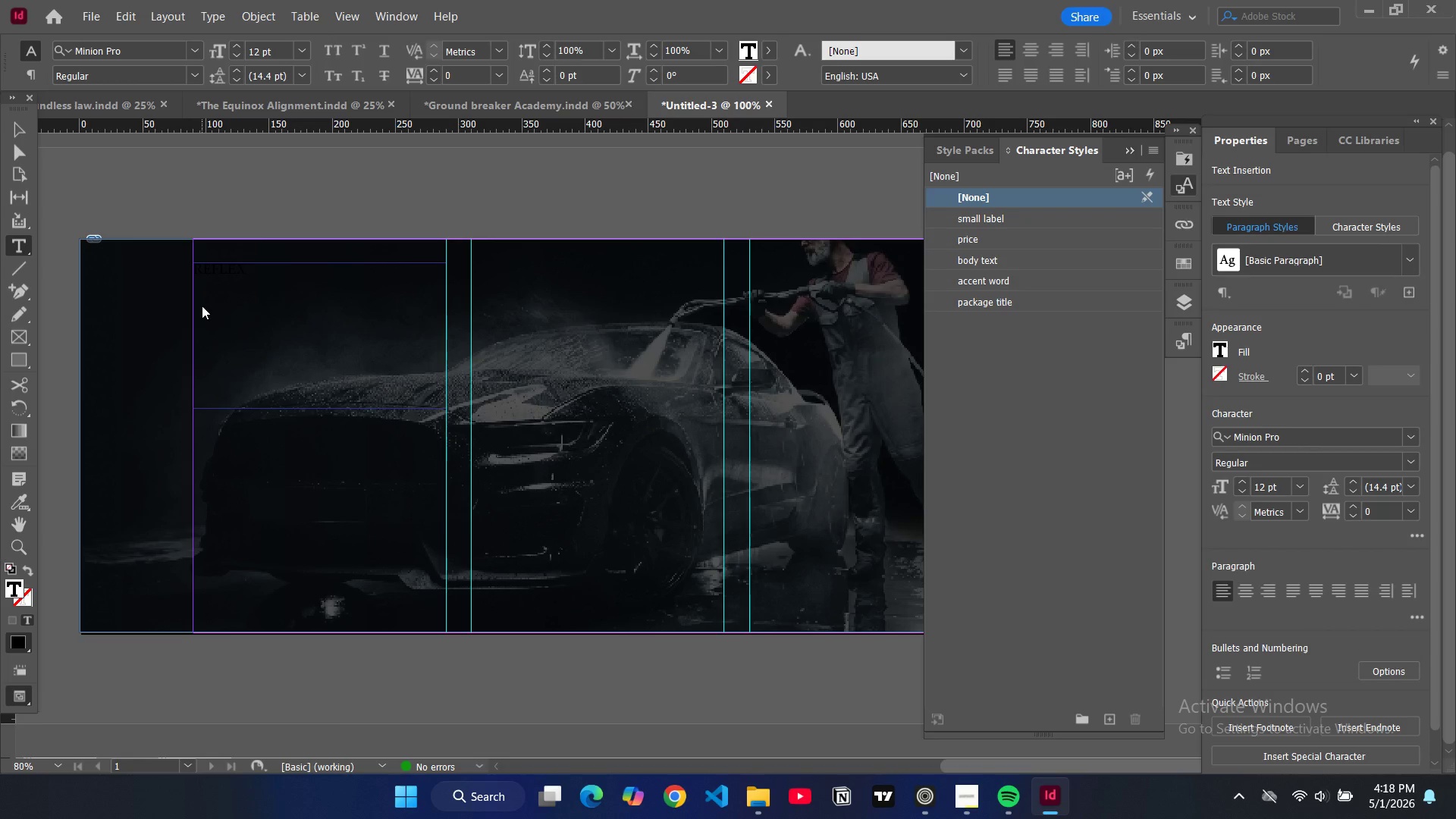 
key(Enter)
 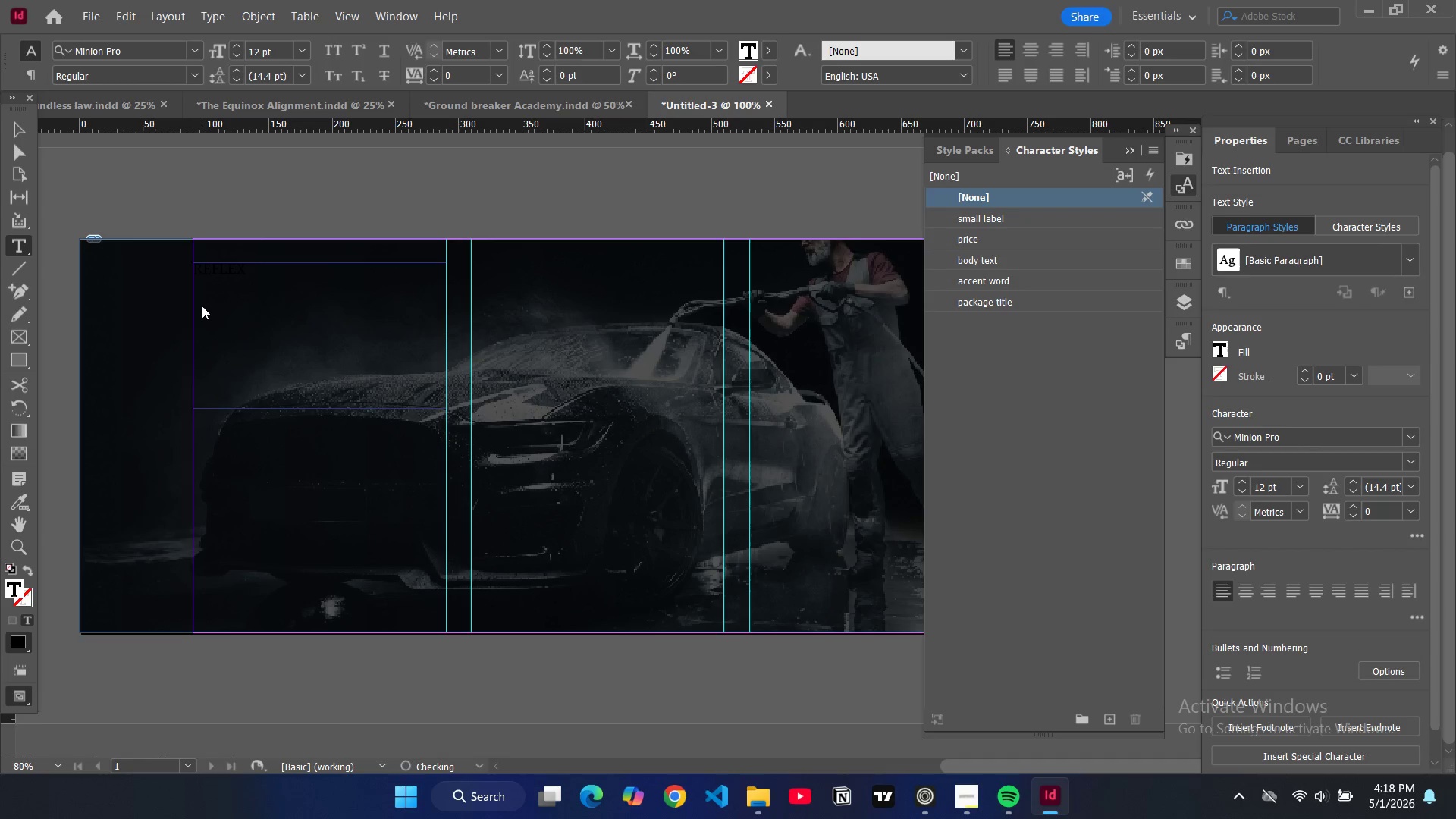 
type(AUTOSPA)
key(Backspace)
key(Backspace)
key(Backspace)
type( SPA)
 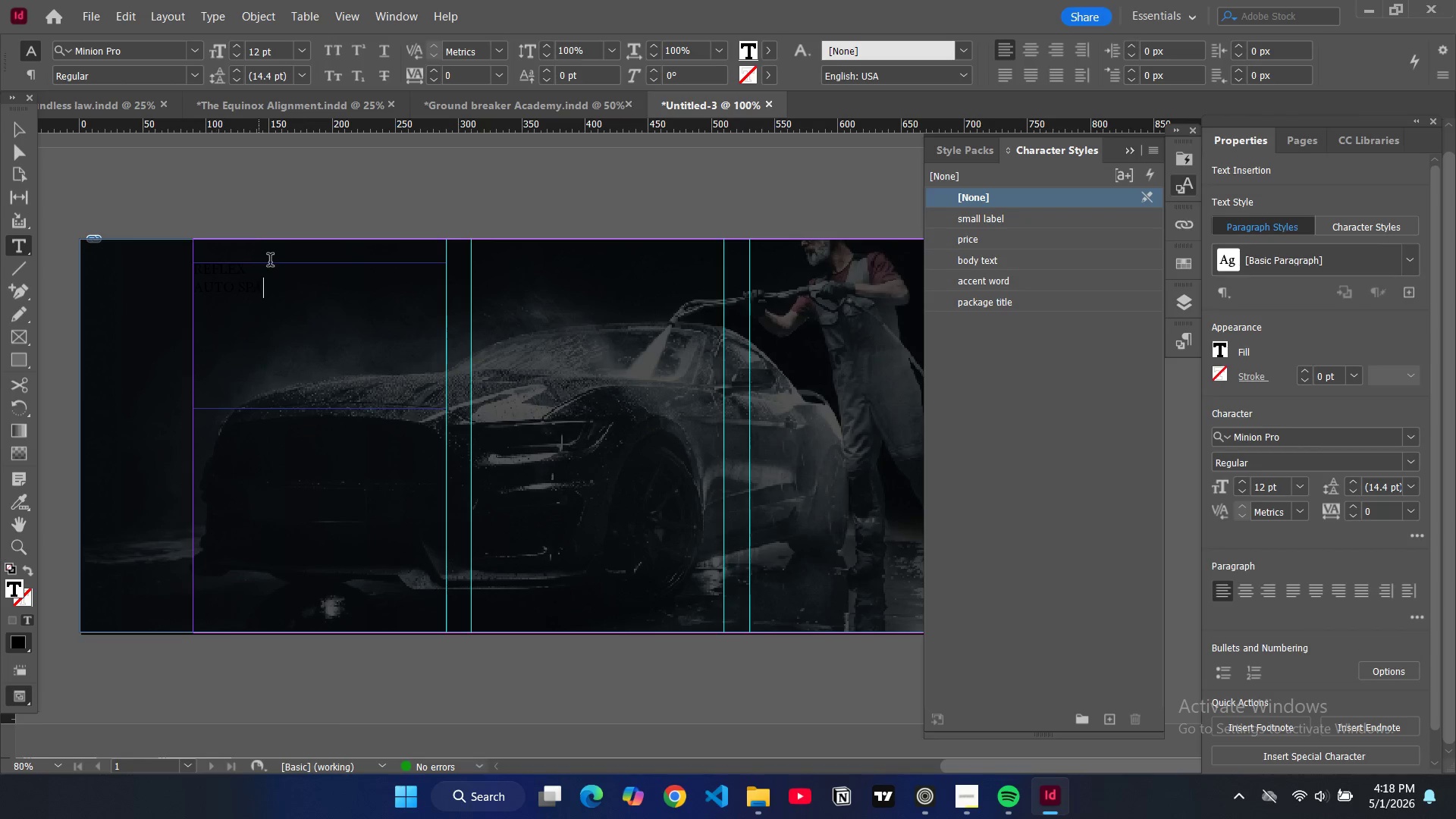 
left_click_drag(start_coordinate=[262, 270], to_coordinate=[167, 271])
 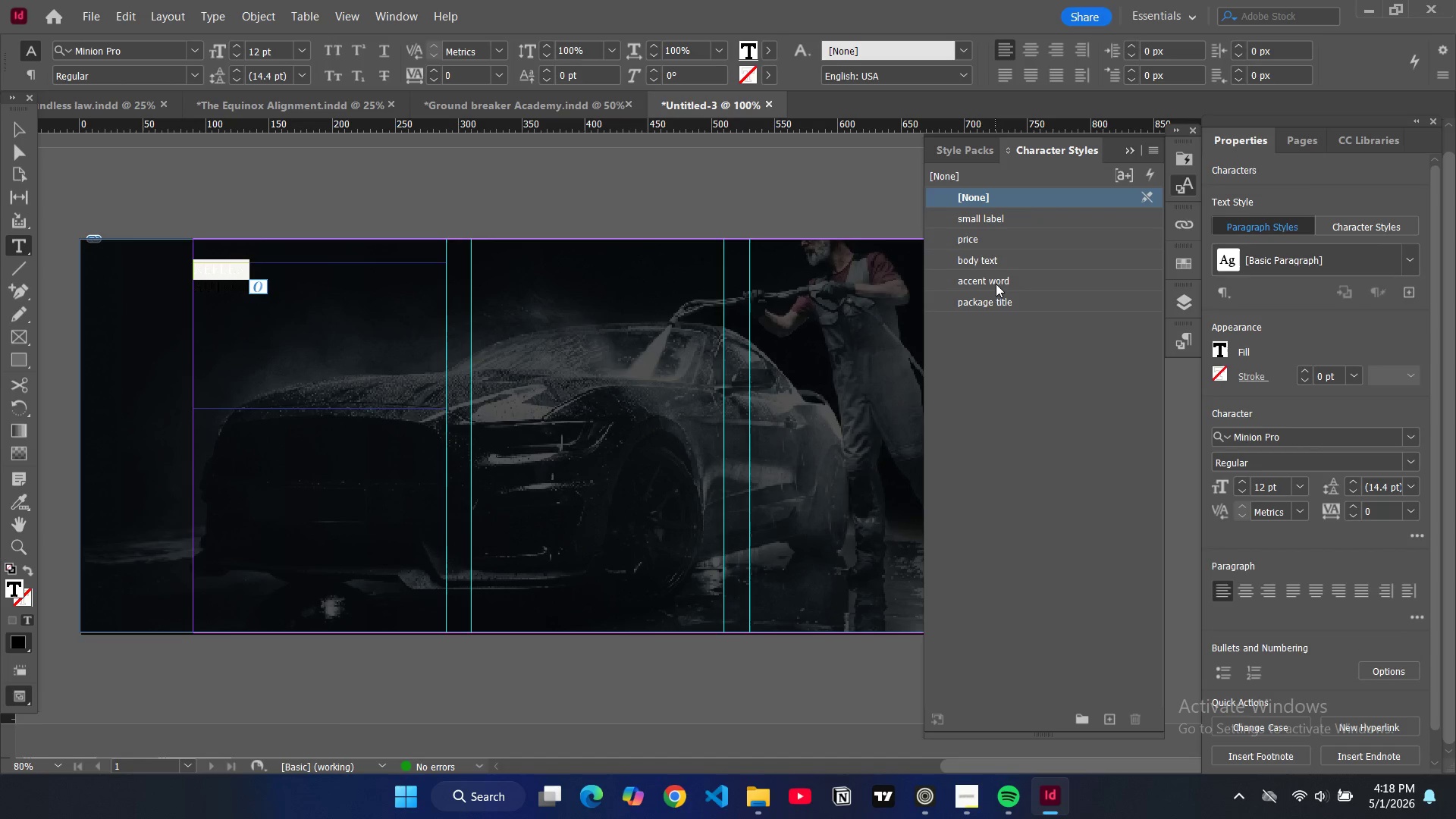 
left_click([999, 305])
 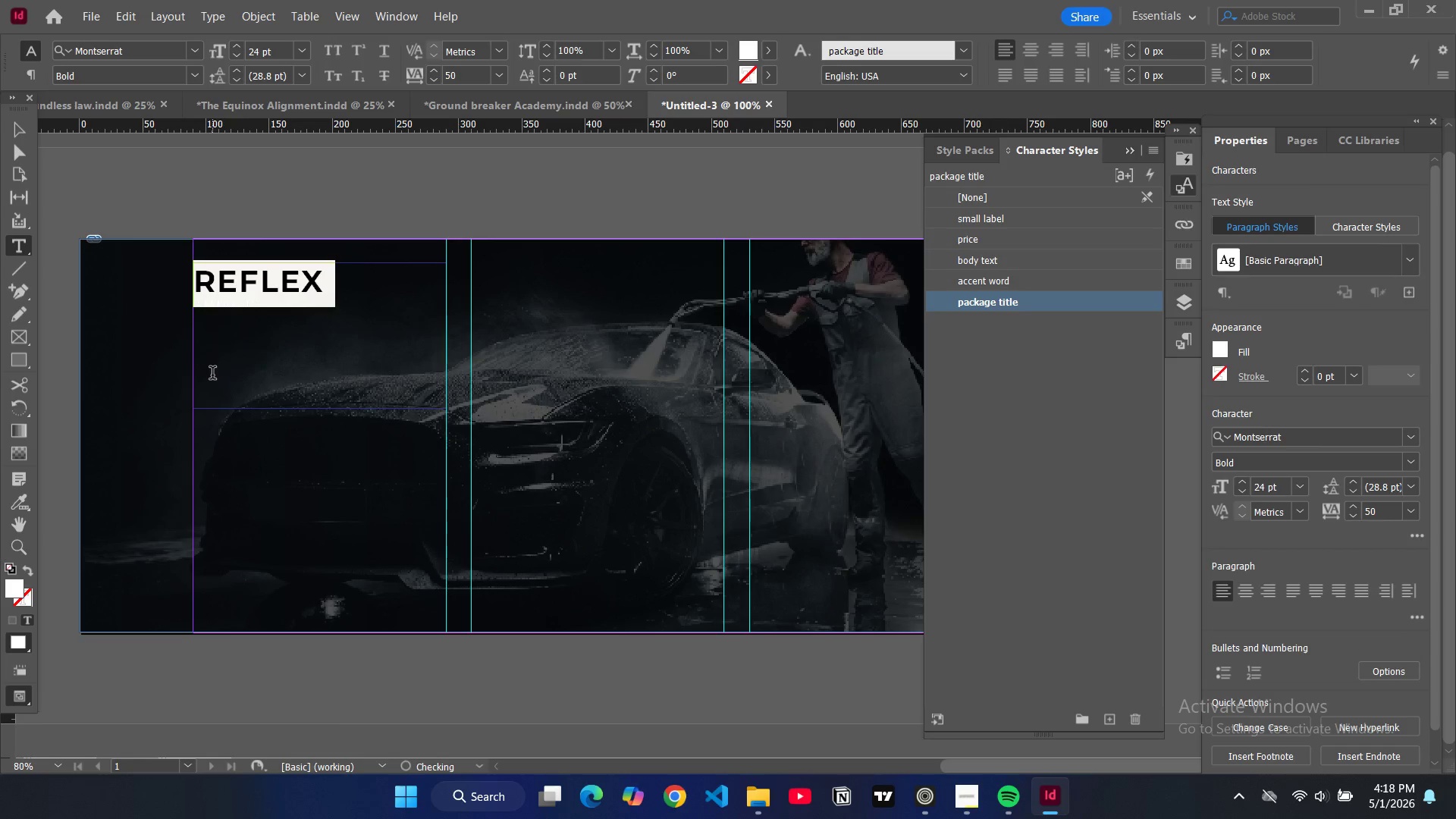 
left_click([254, 350])
 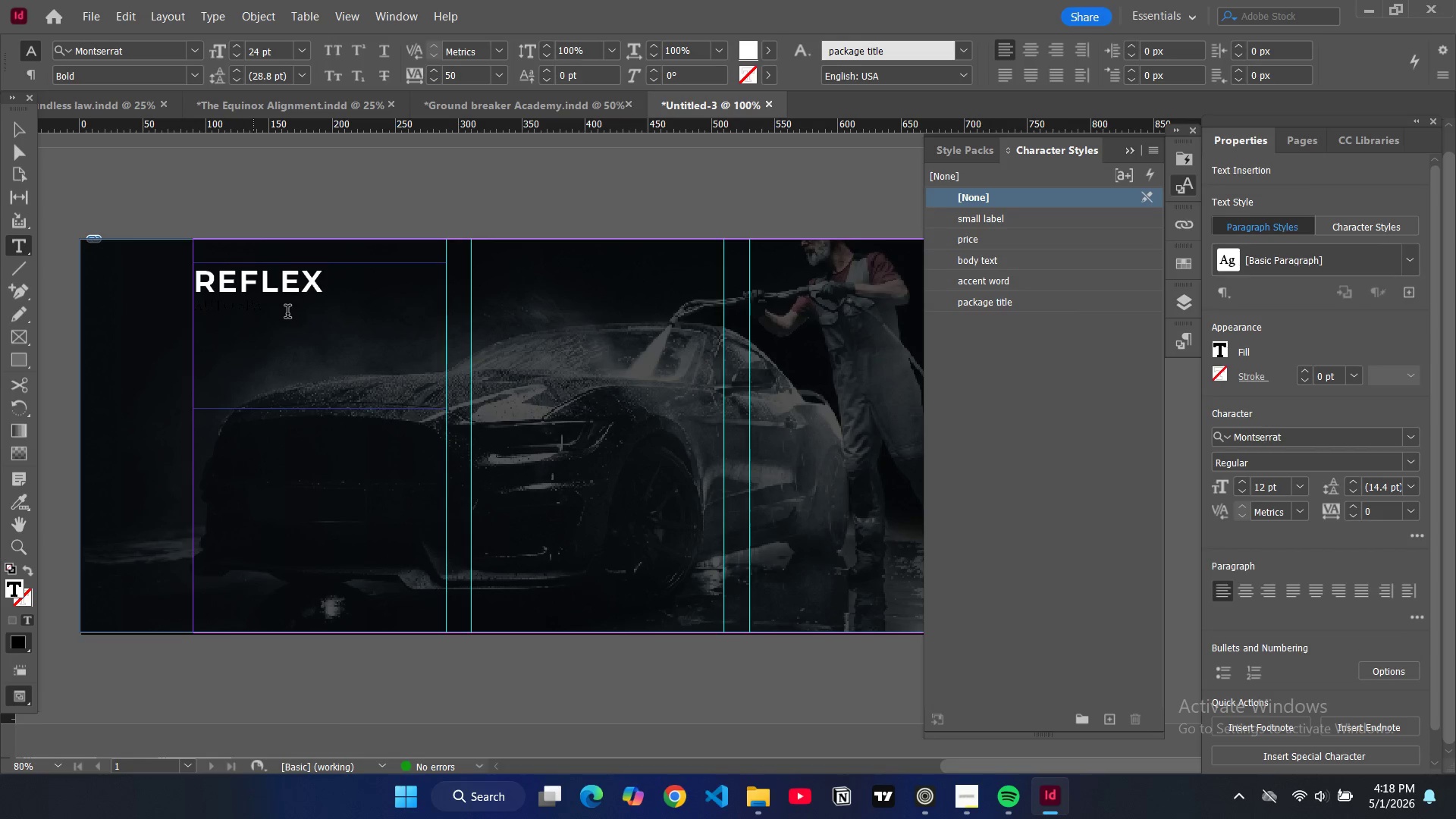 
left_click_drag(start_coordinate=[285, 315], to_coordinate=[197, 307])
 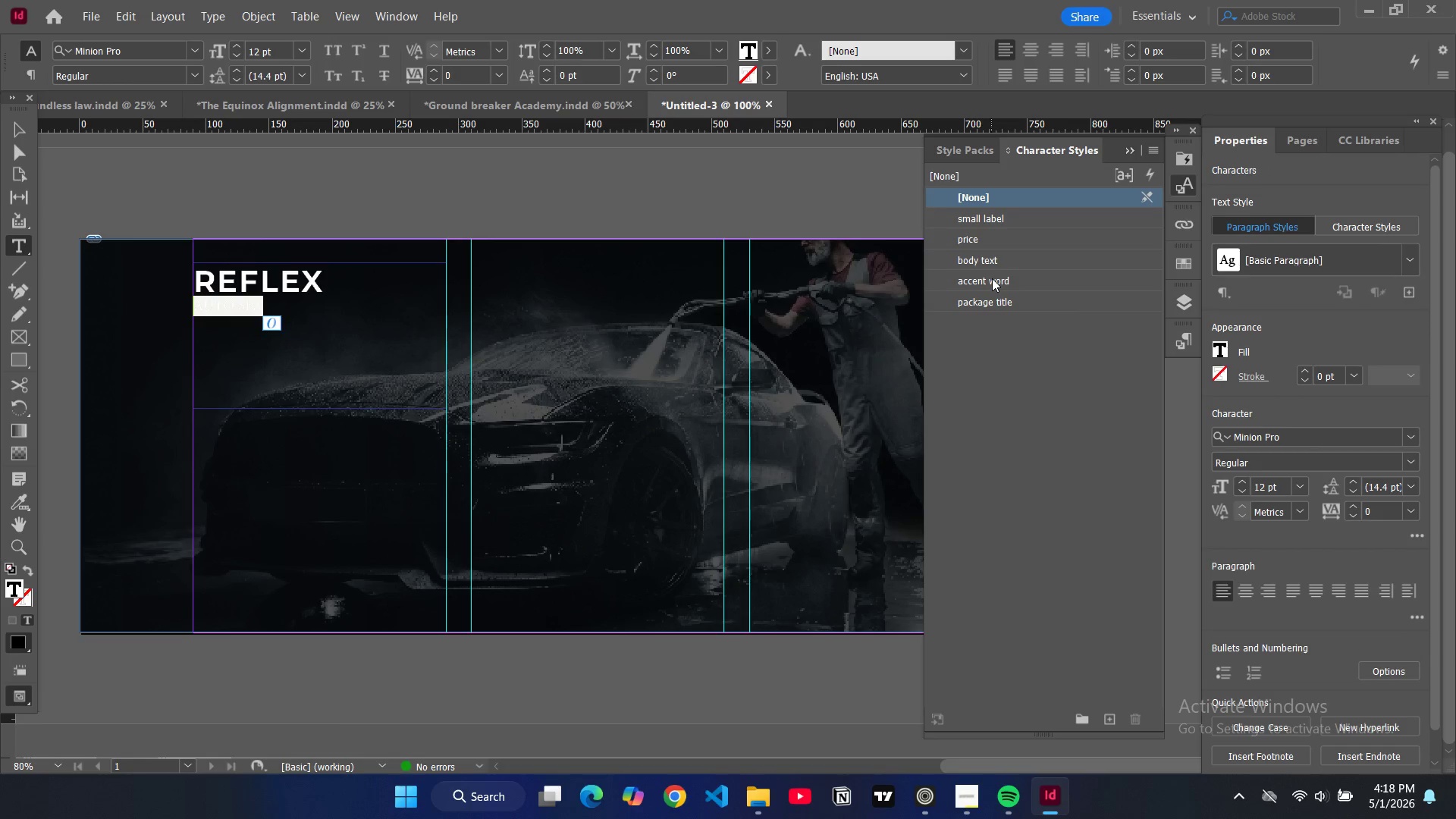 
left_click([992, 278])
 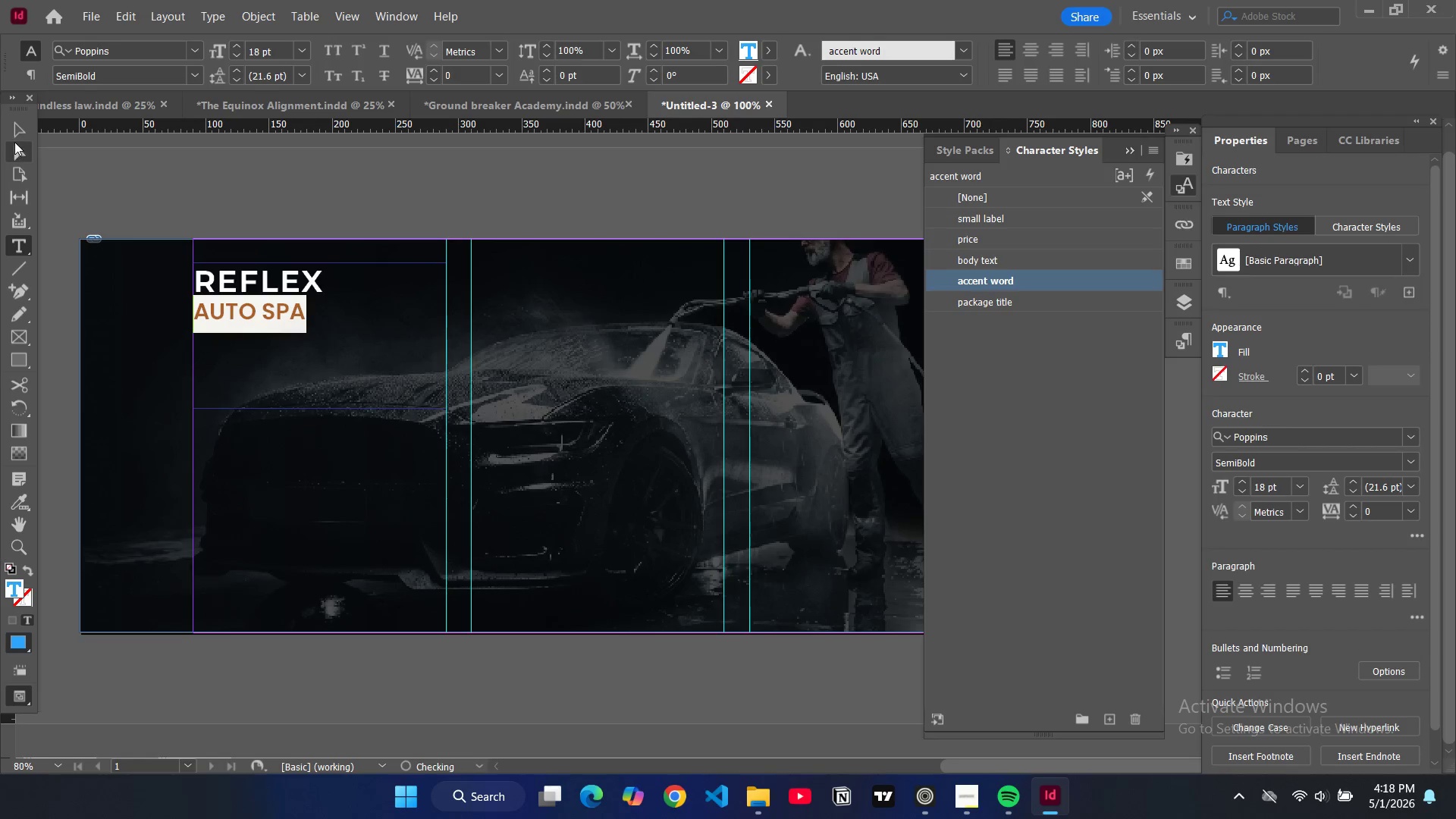 
left_click([77, 165])
 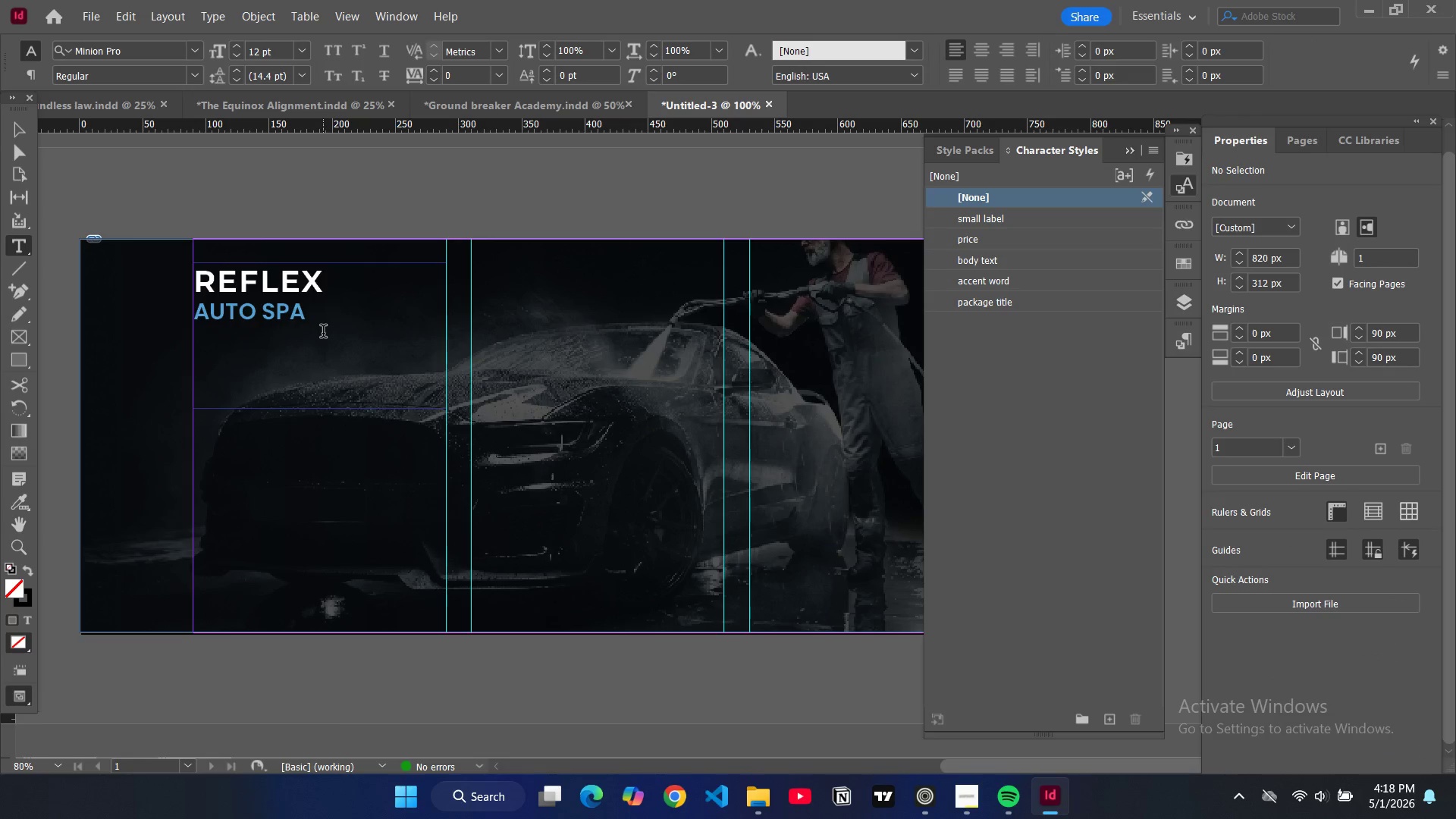 
left_click_drag(start_coordinate=[323, 333], to_coordinate=[198, 286])
 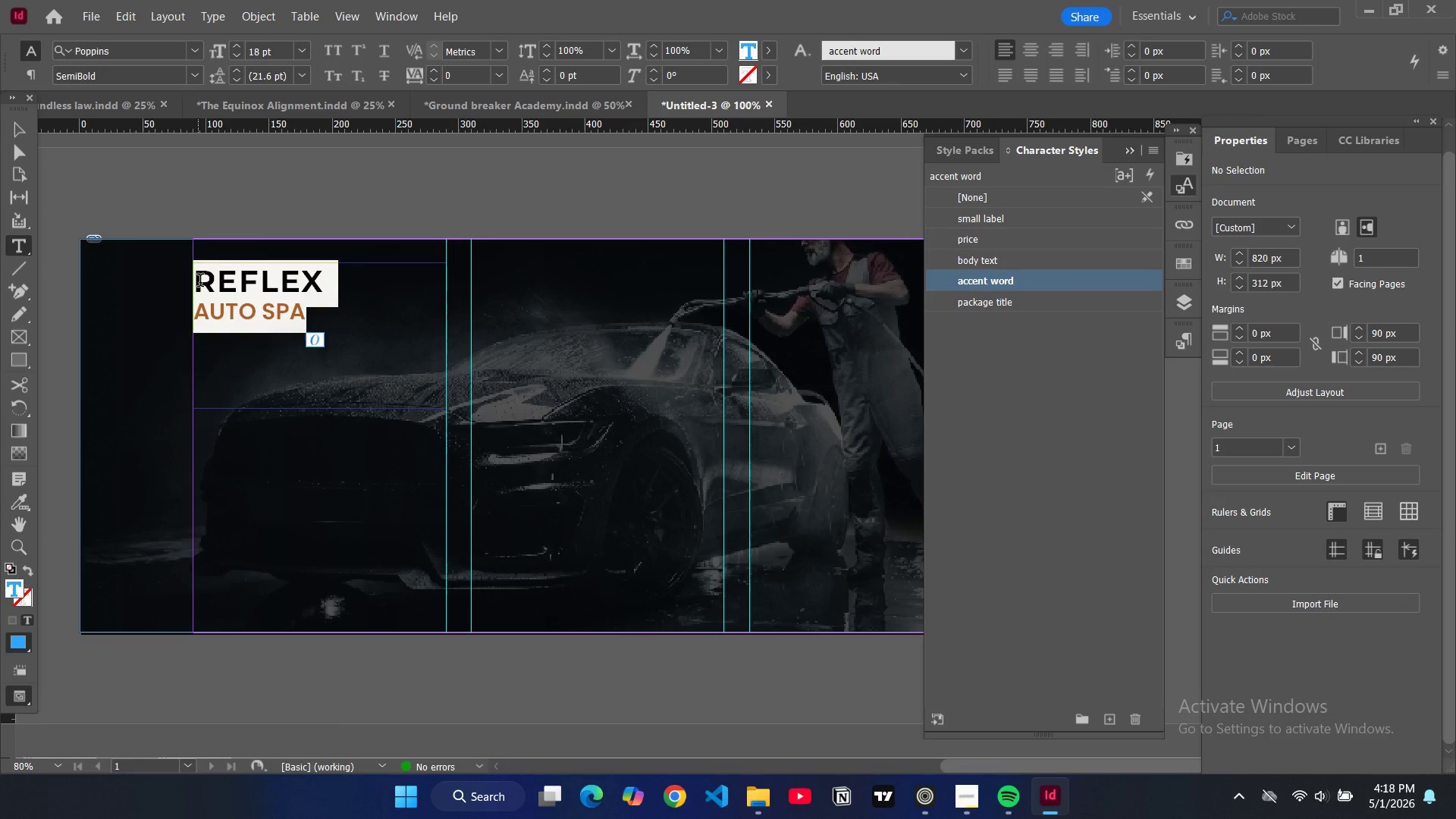 
key(Control+Shift+C)
 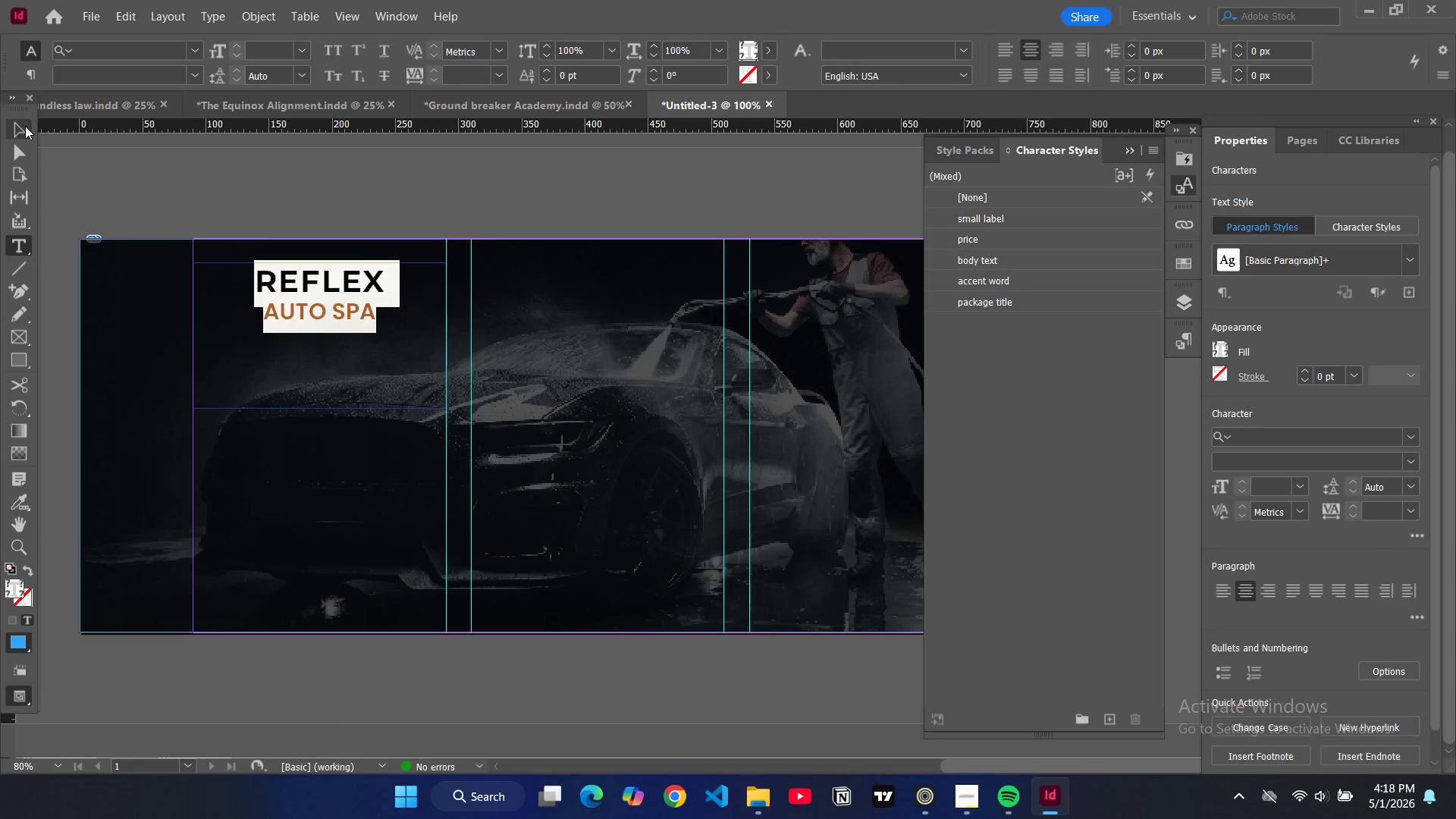 
left_click([19, 121])
 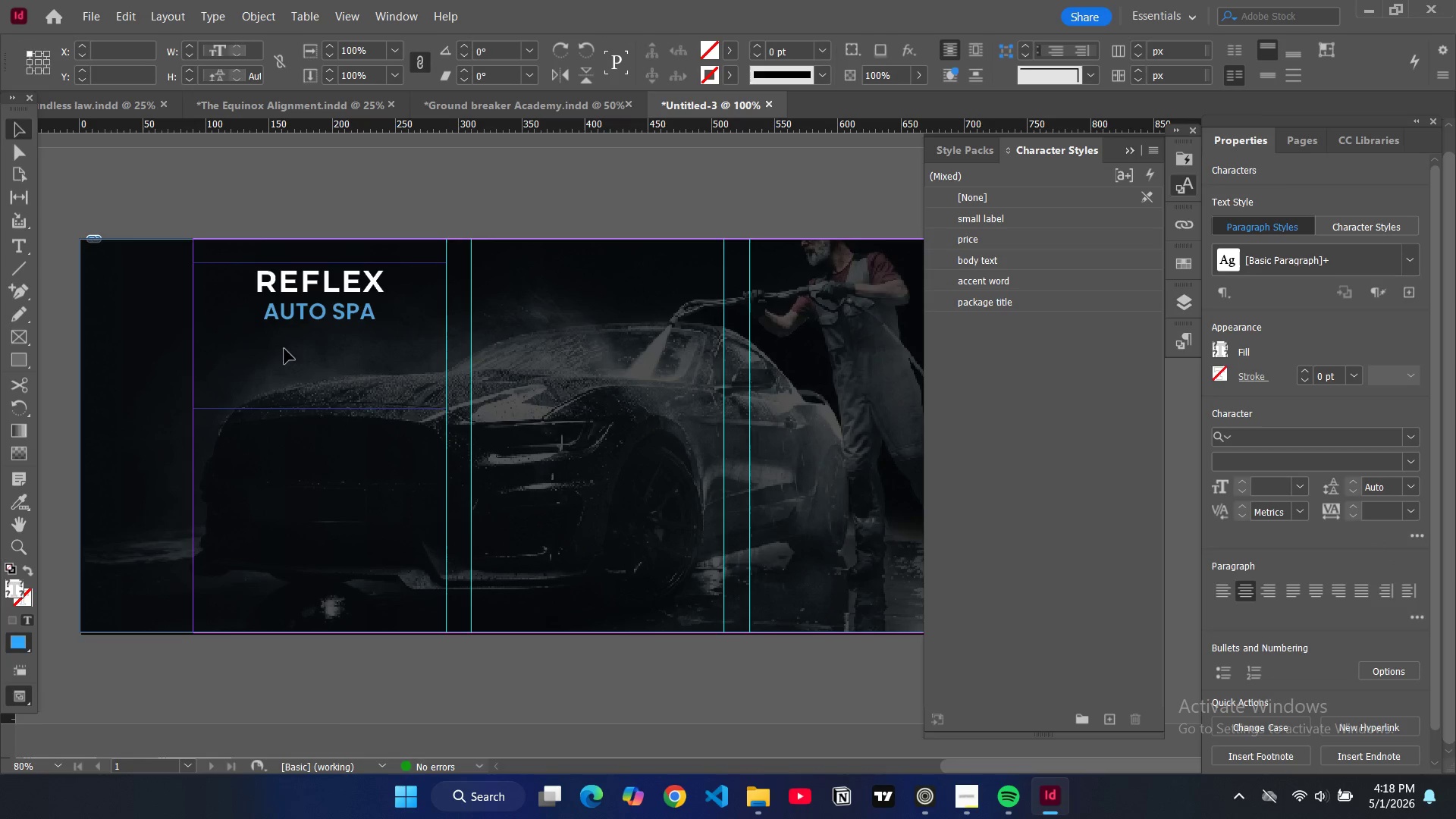 
left_click([310, 370])
 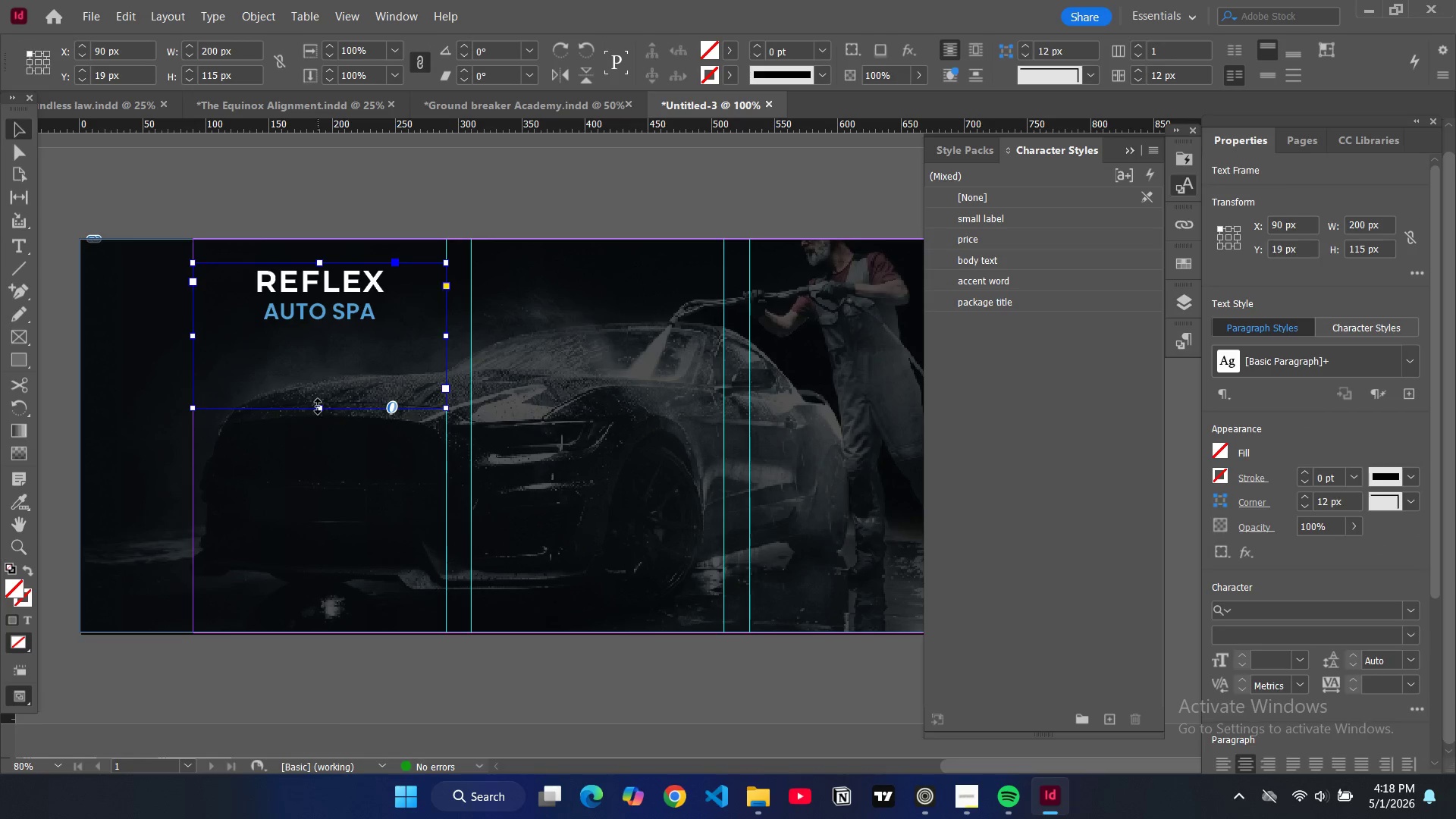 
left_click_drag(start_coordinate=[318, 408], to_coordinate=[320, 337])
 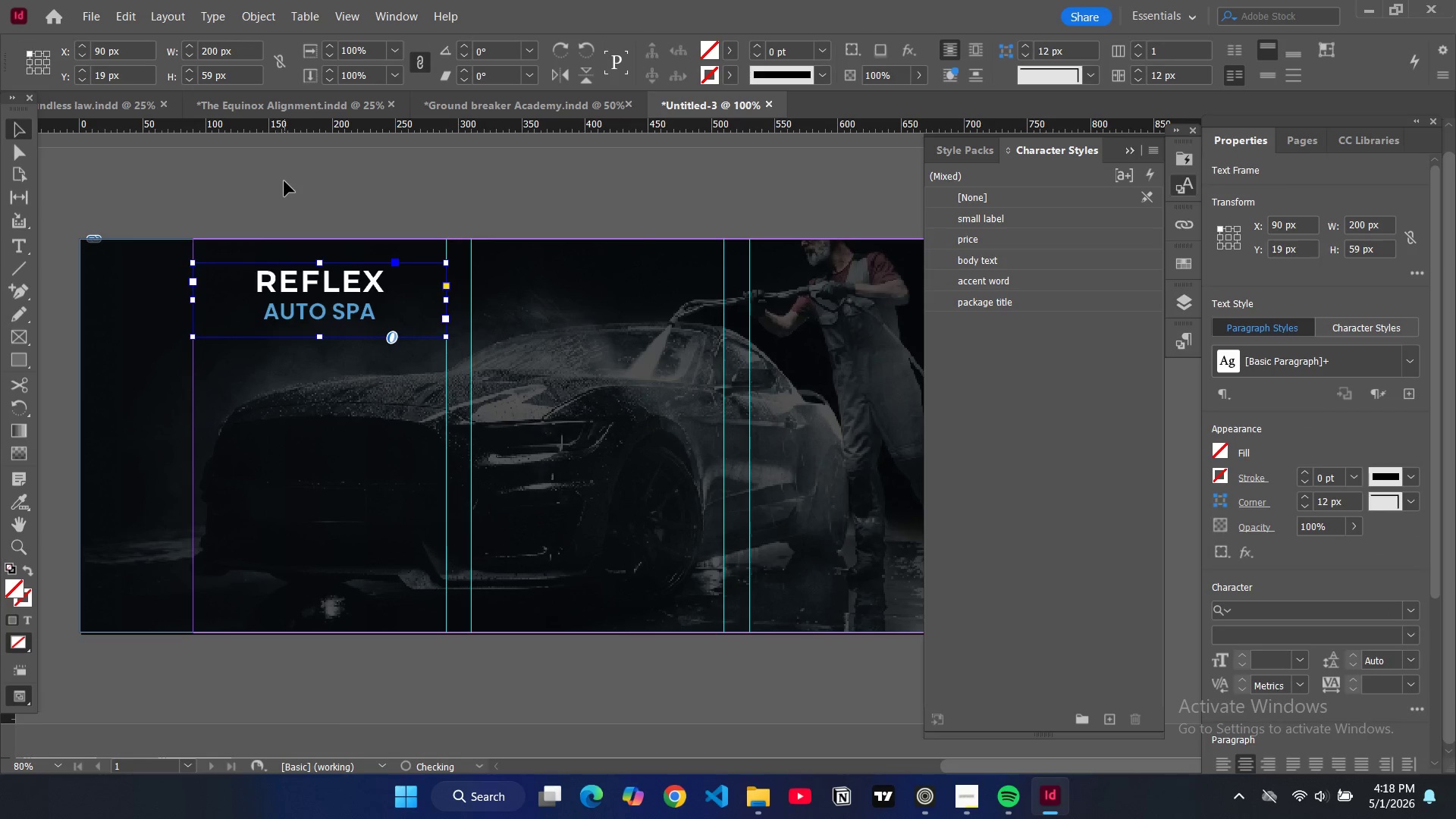 
left_click([284, 181])
 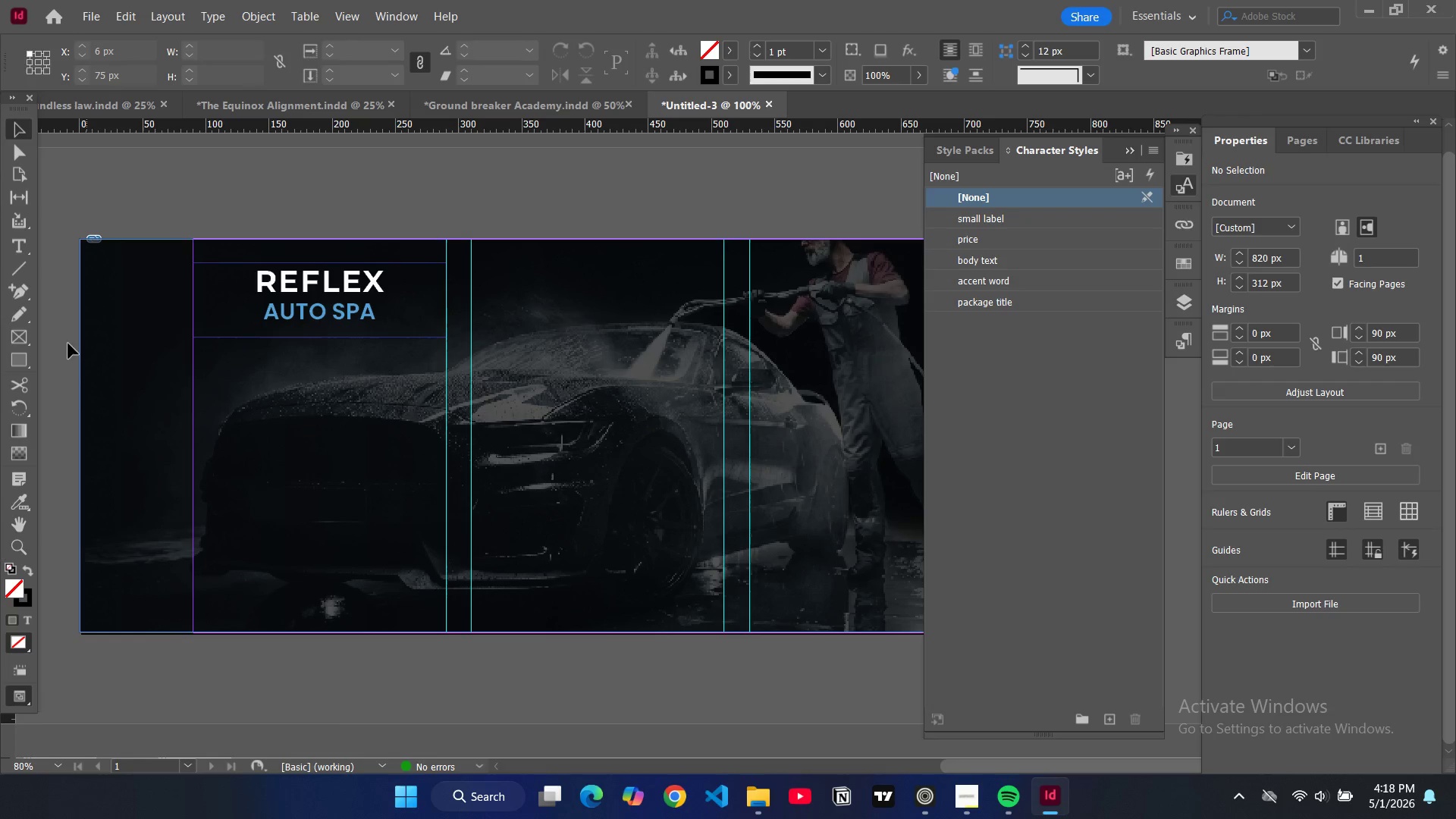 
wait(6.14)
 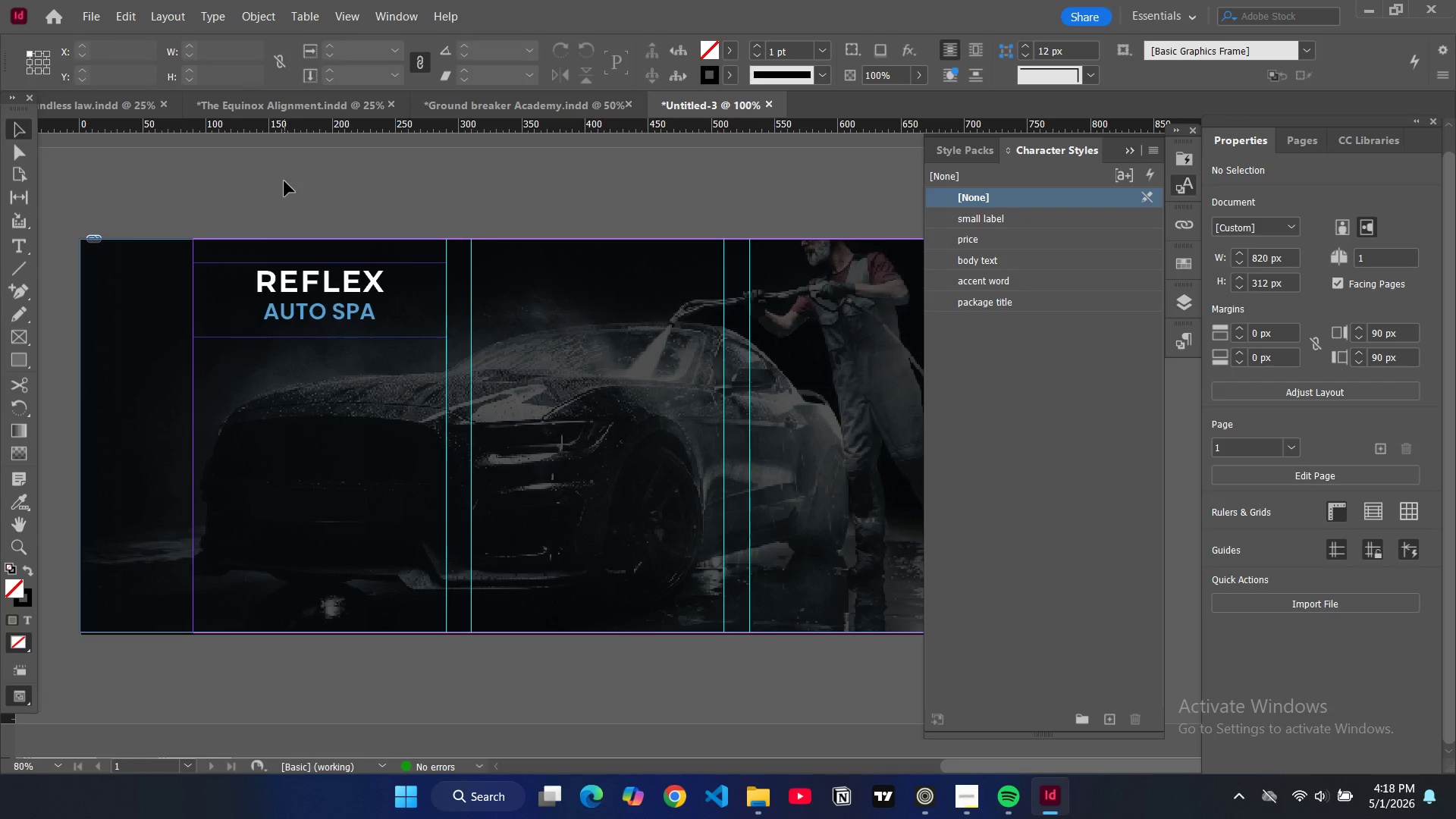 
left_click([11, 248])
 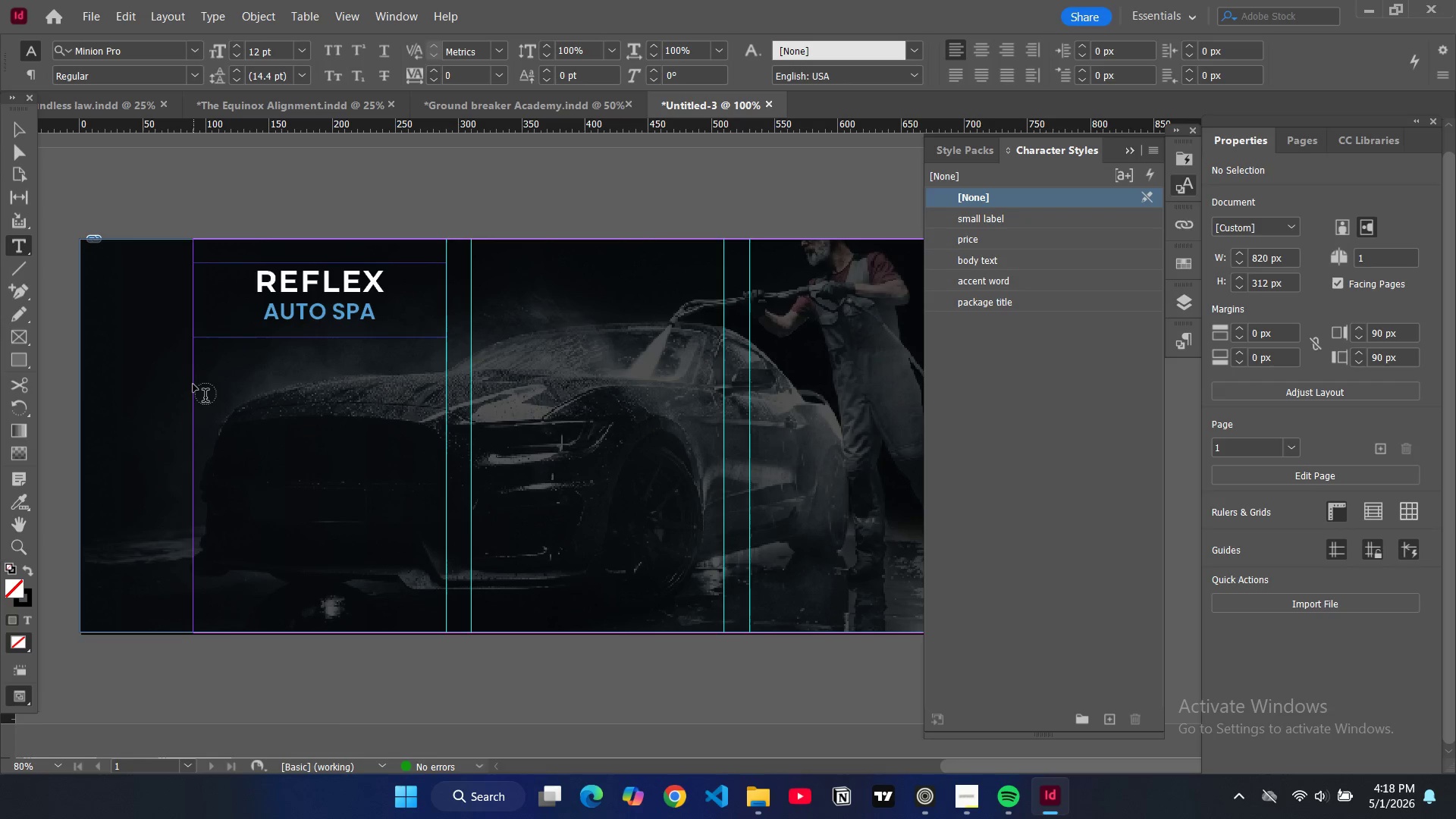 
left_click_drag(start_coordinate=[193, 384], to_coordinate=[444, 460])
 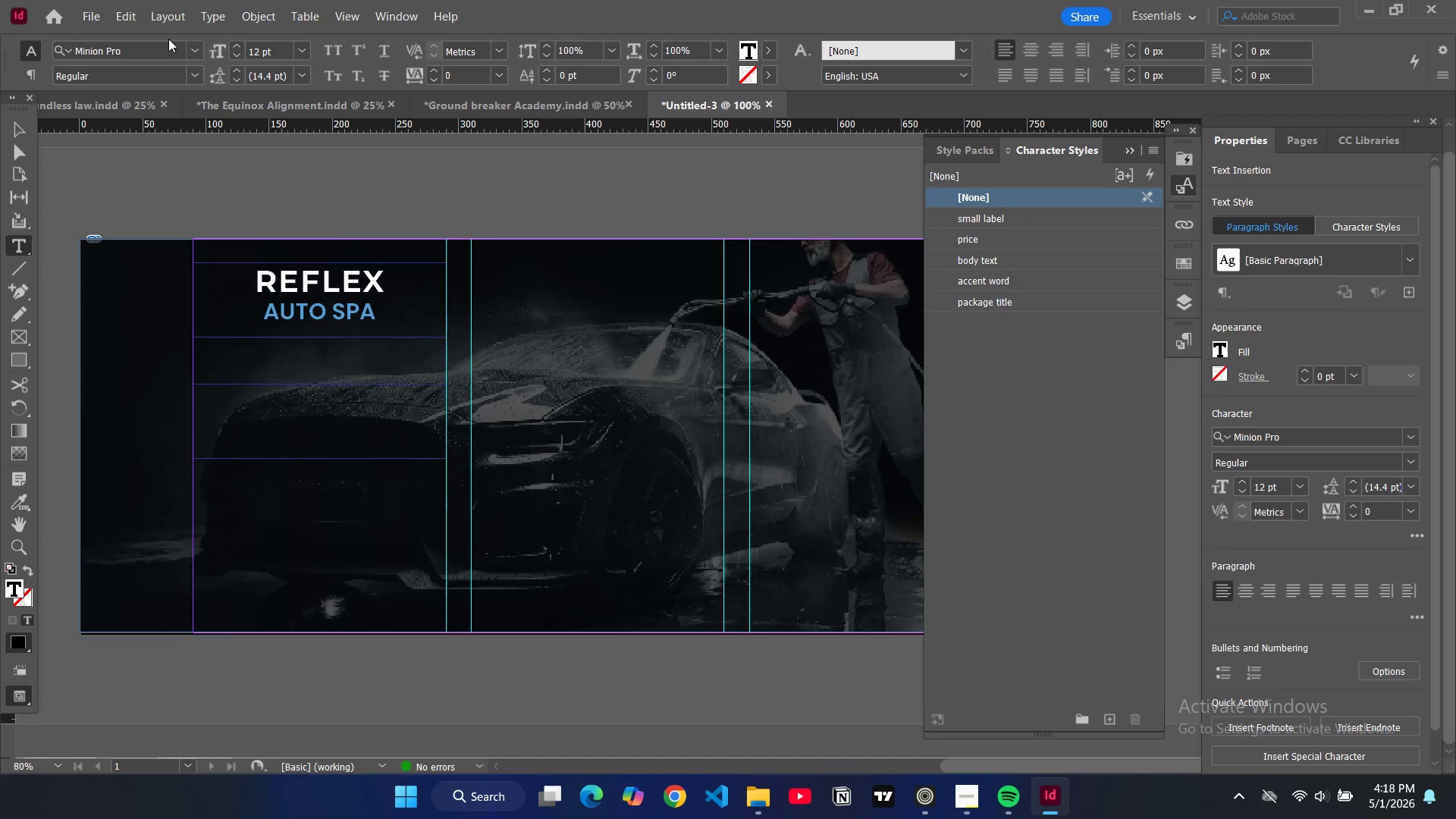 
left_click([168, 22])
 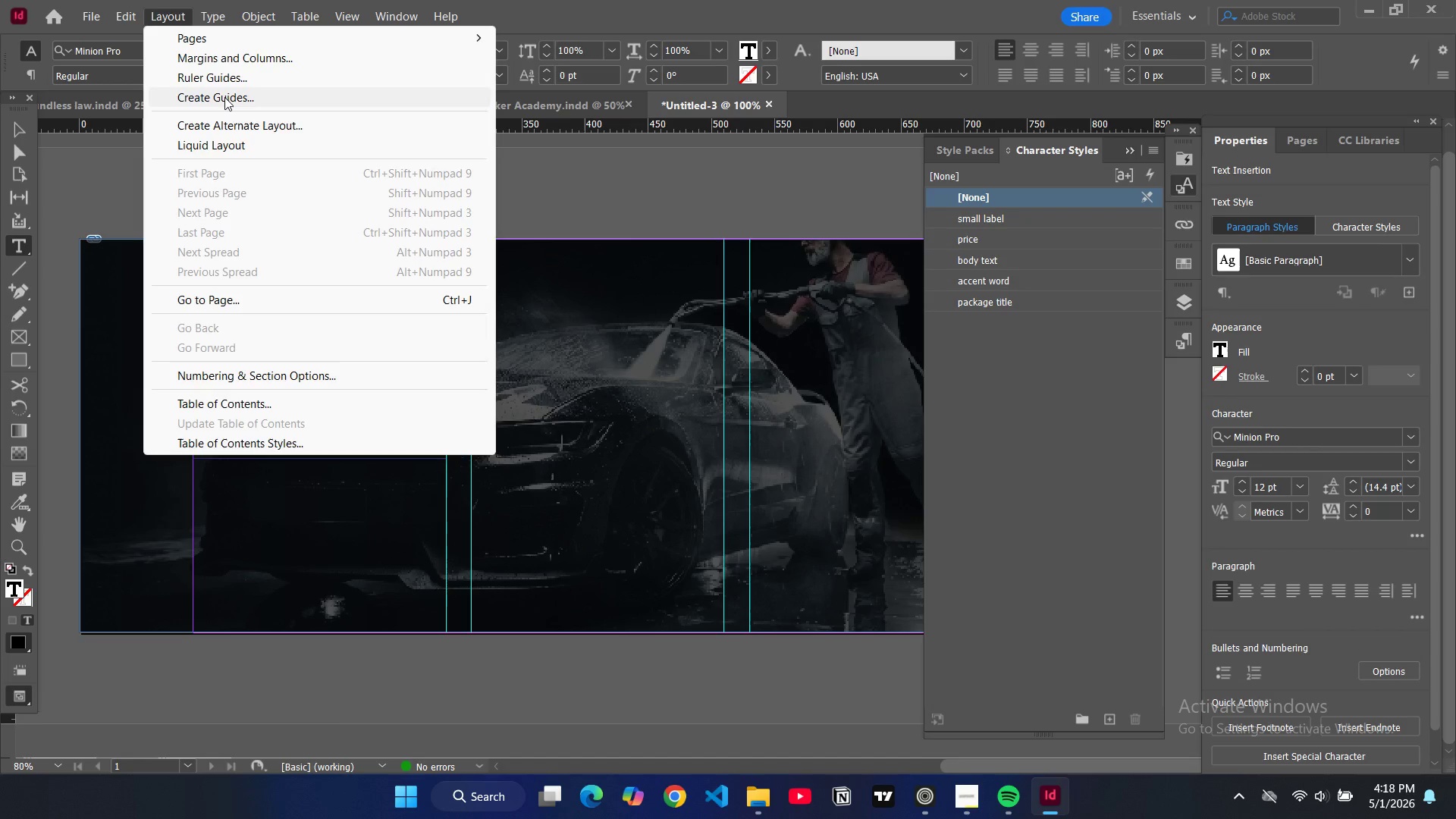 
left_click([224, 97])
 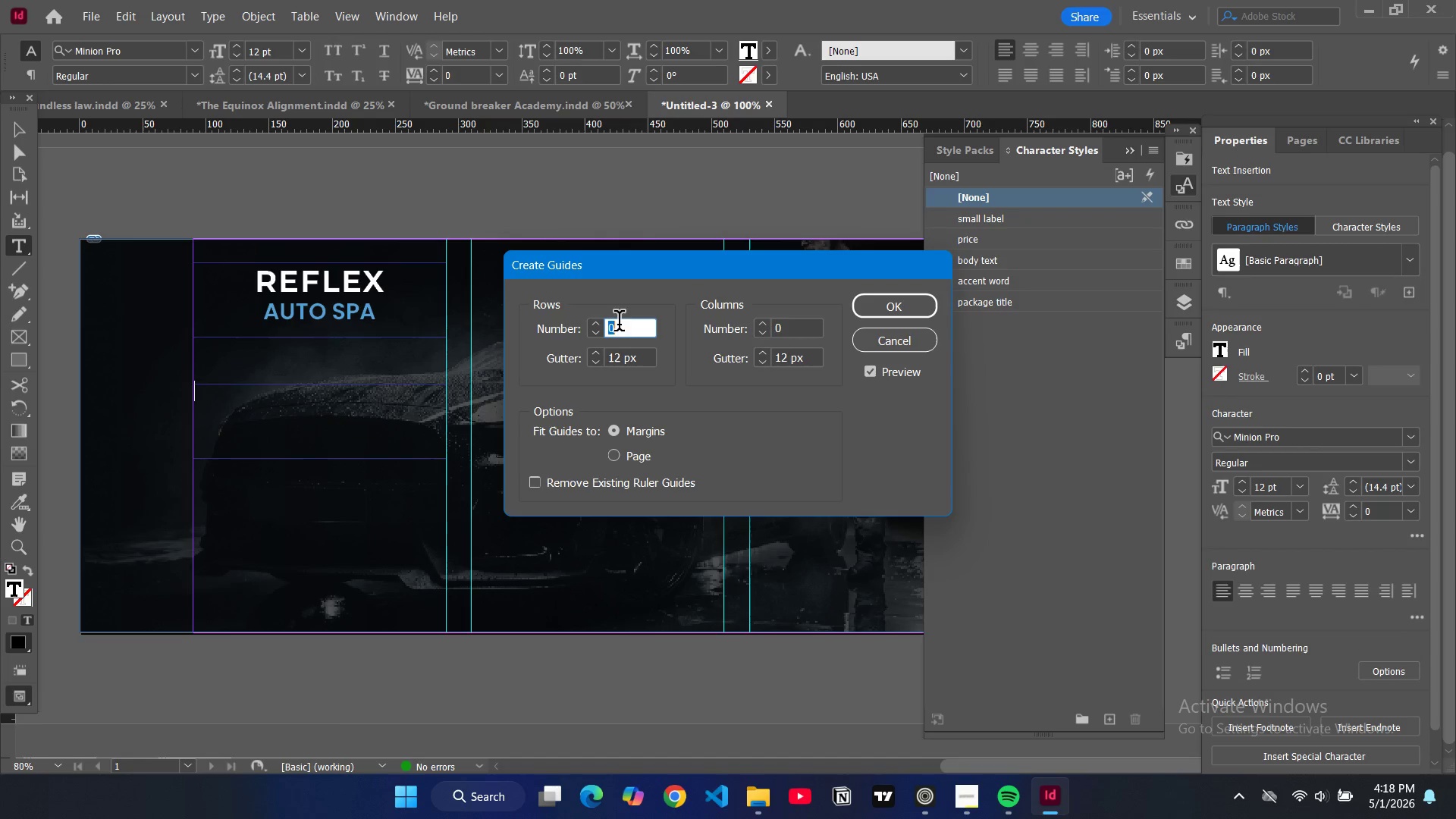 
key(6)
 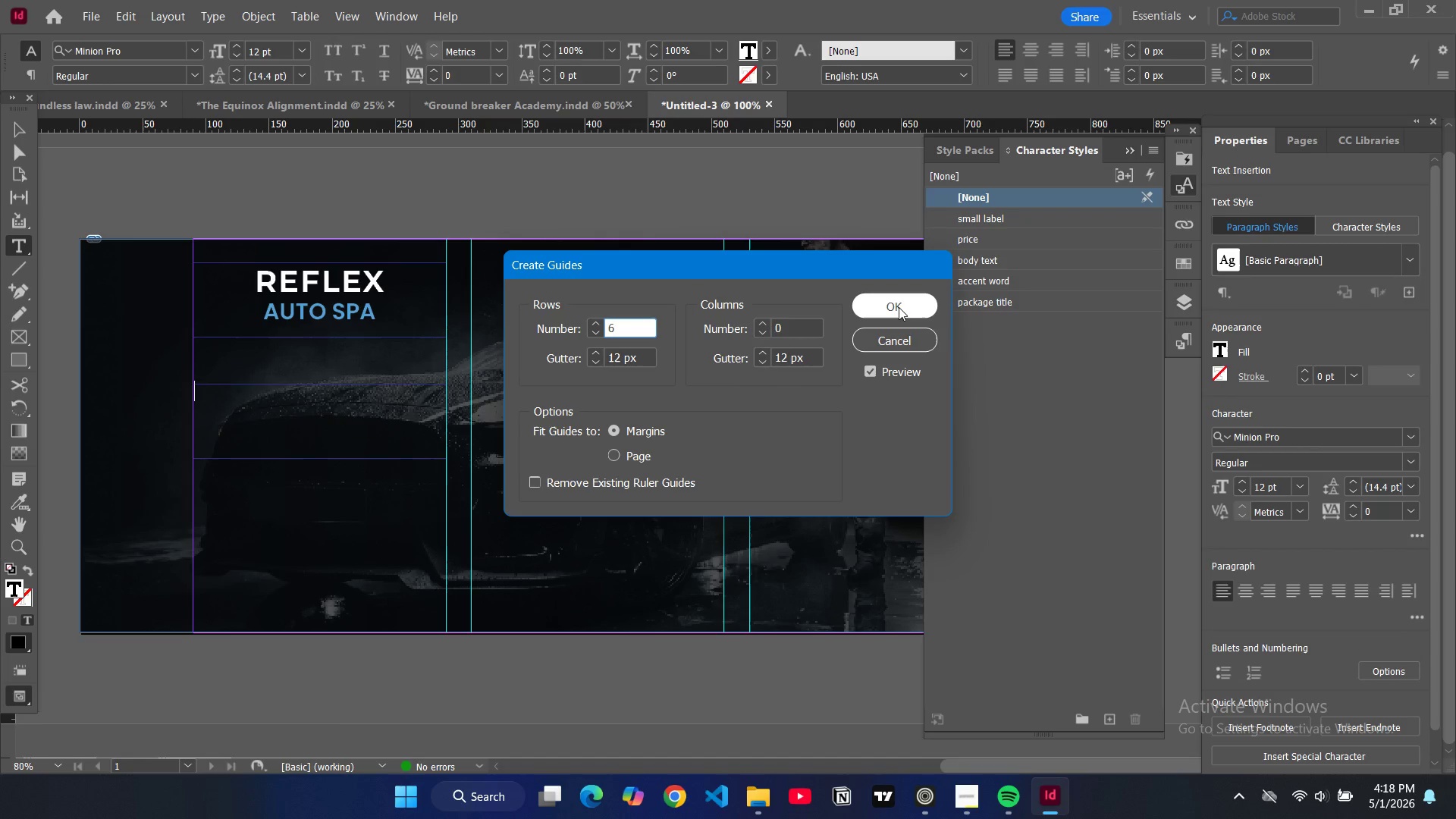 
left_click([899, 307])
 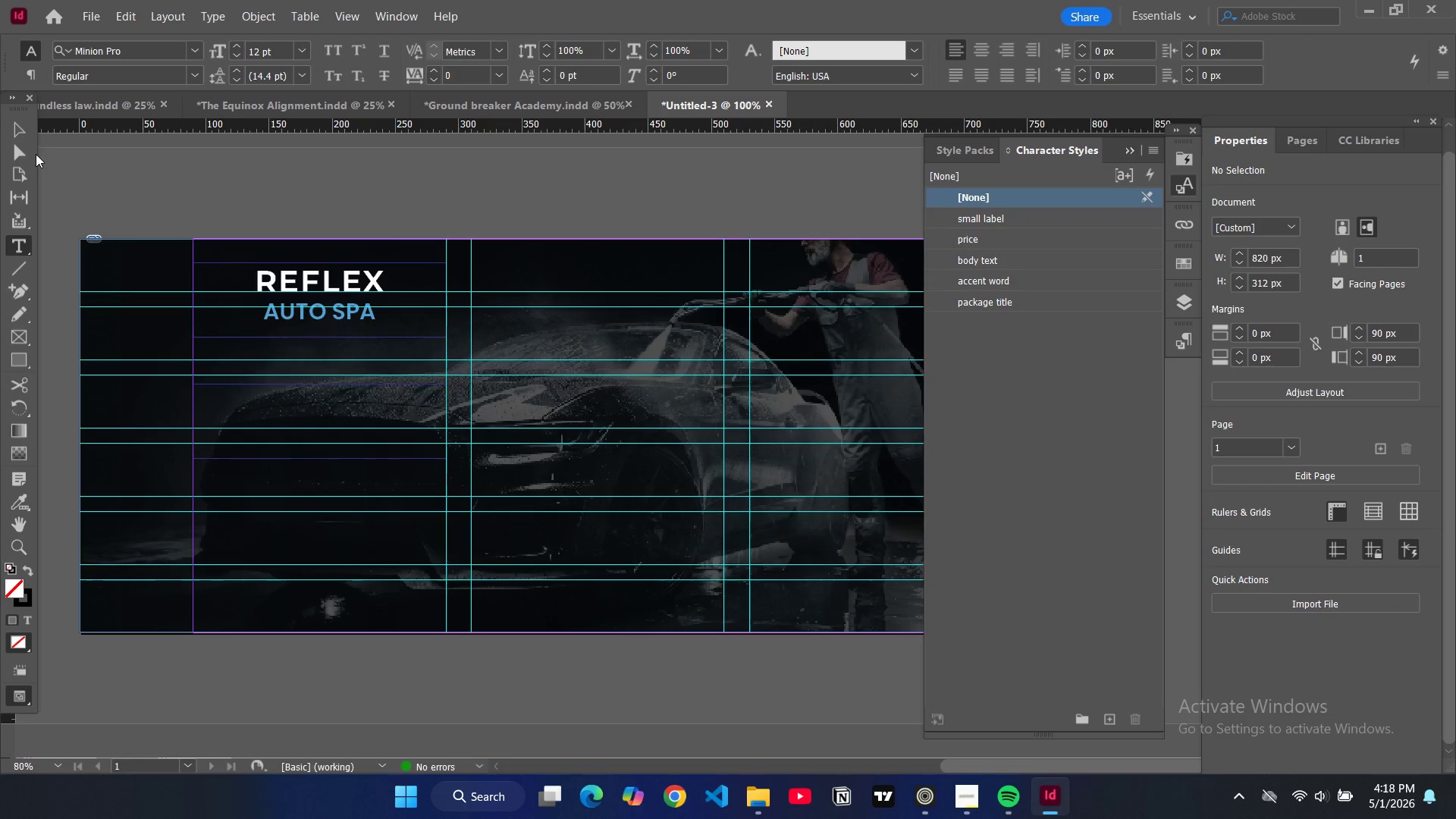 
left_click([318, 334])
 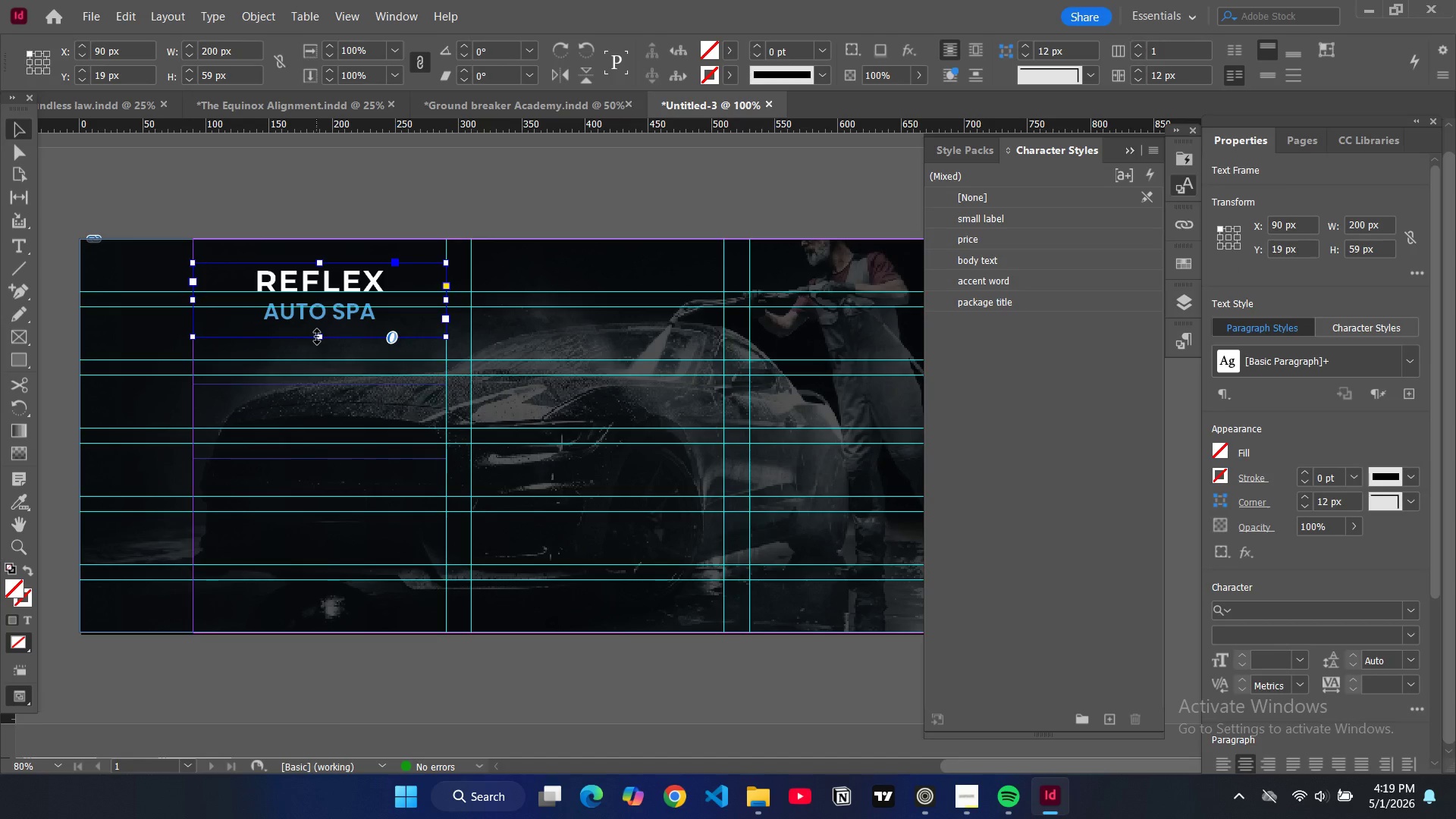 
left_click_drag(start_coordinate=[317, 337], to_coordinate=[319, 309])
 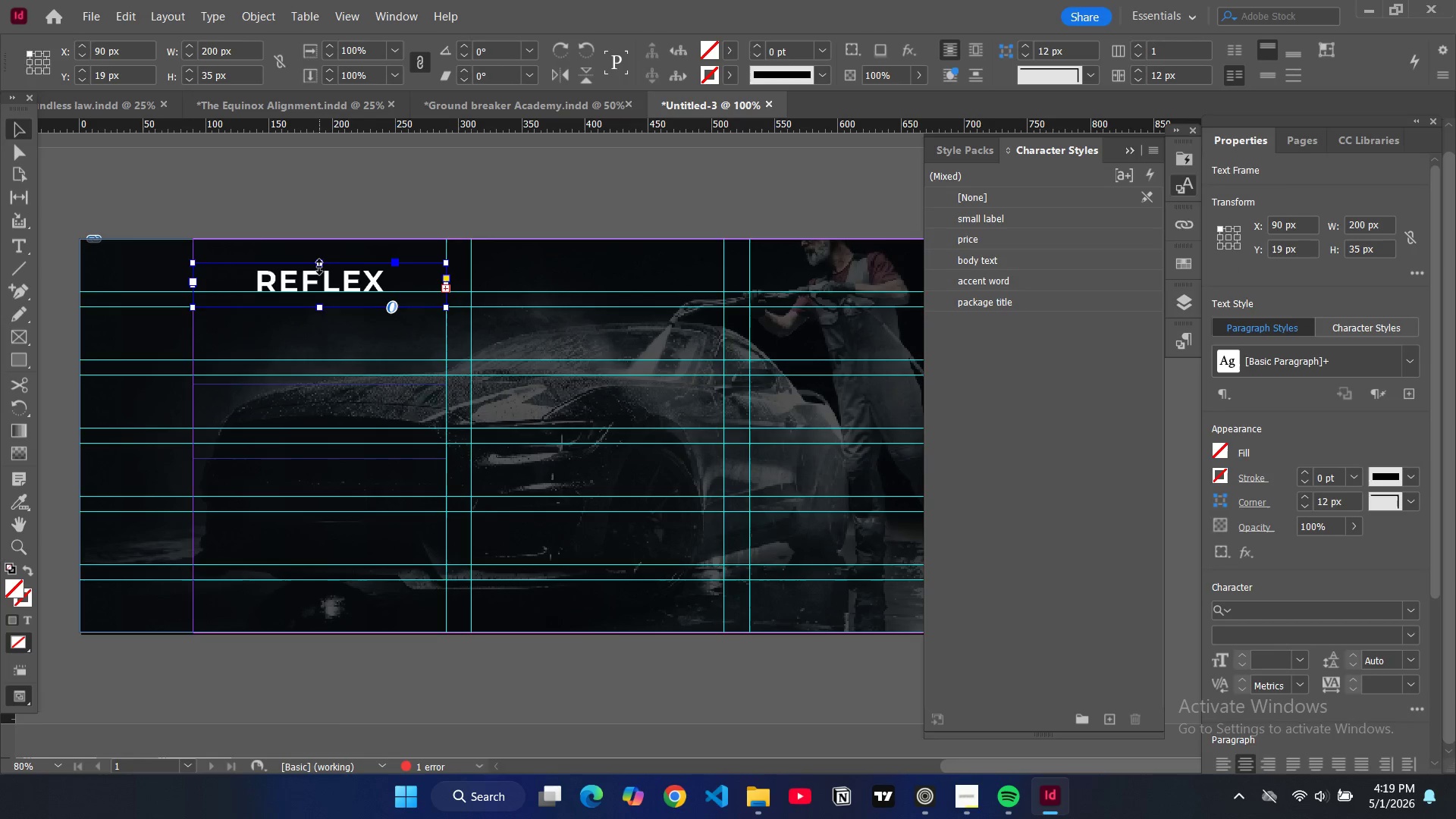 
left_click_drag(start_coordinate=[319, 266], to_coordinate=[315, 240])
 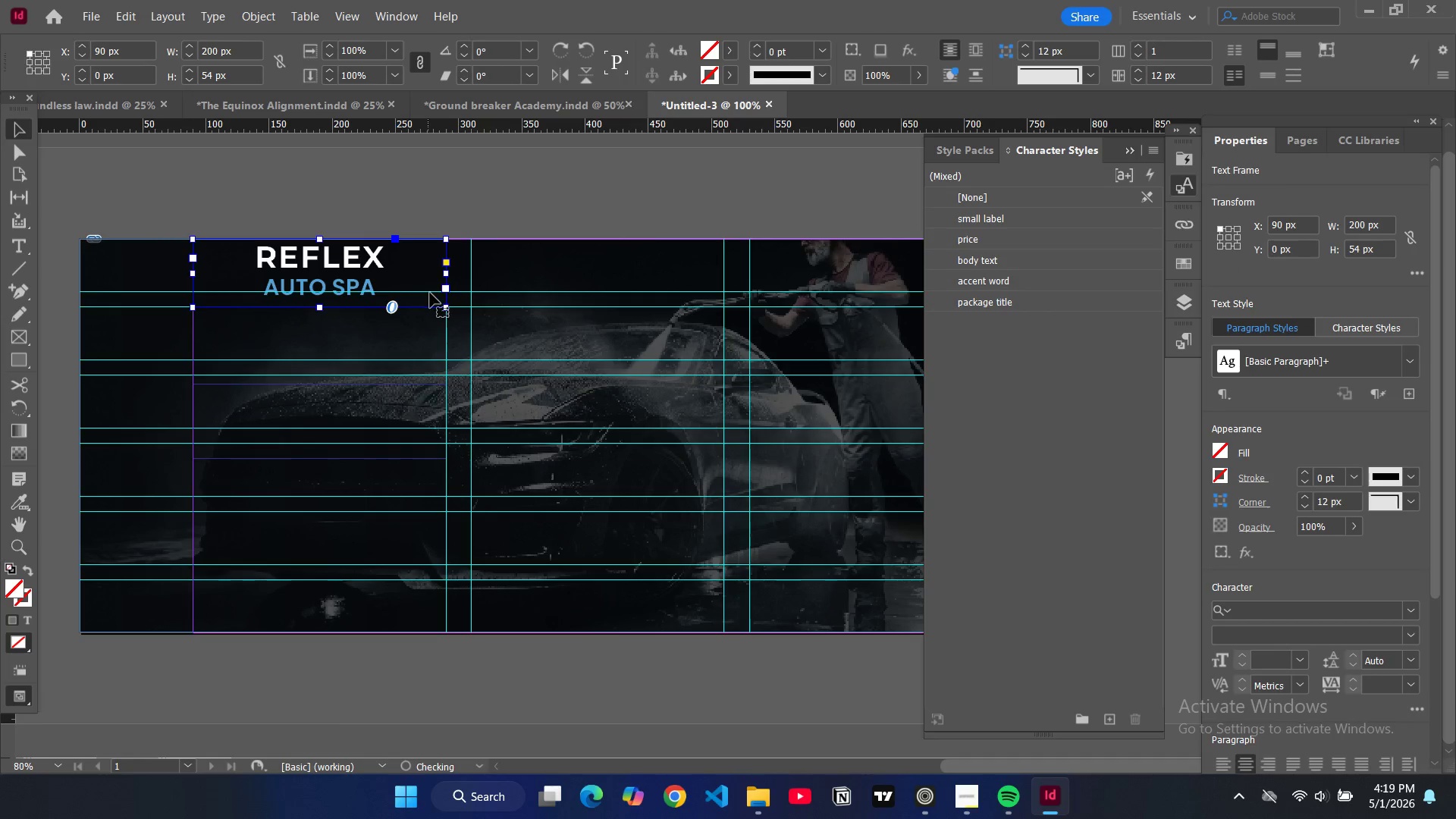 
key(Control+Z)
 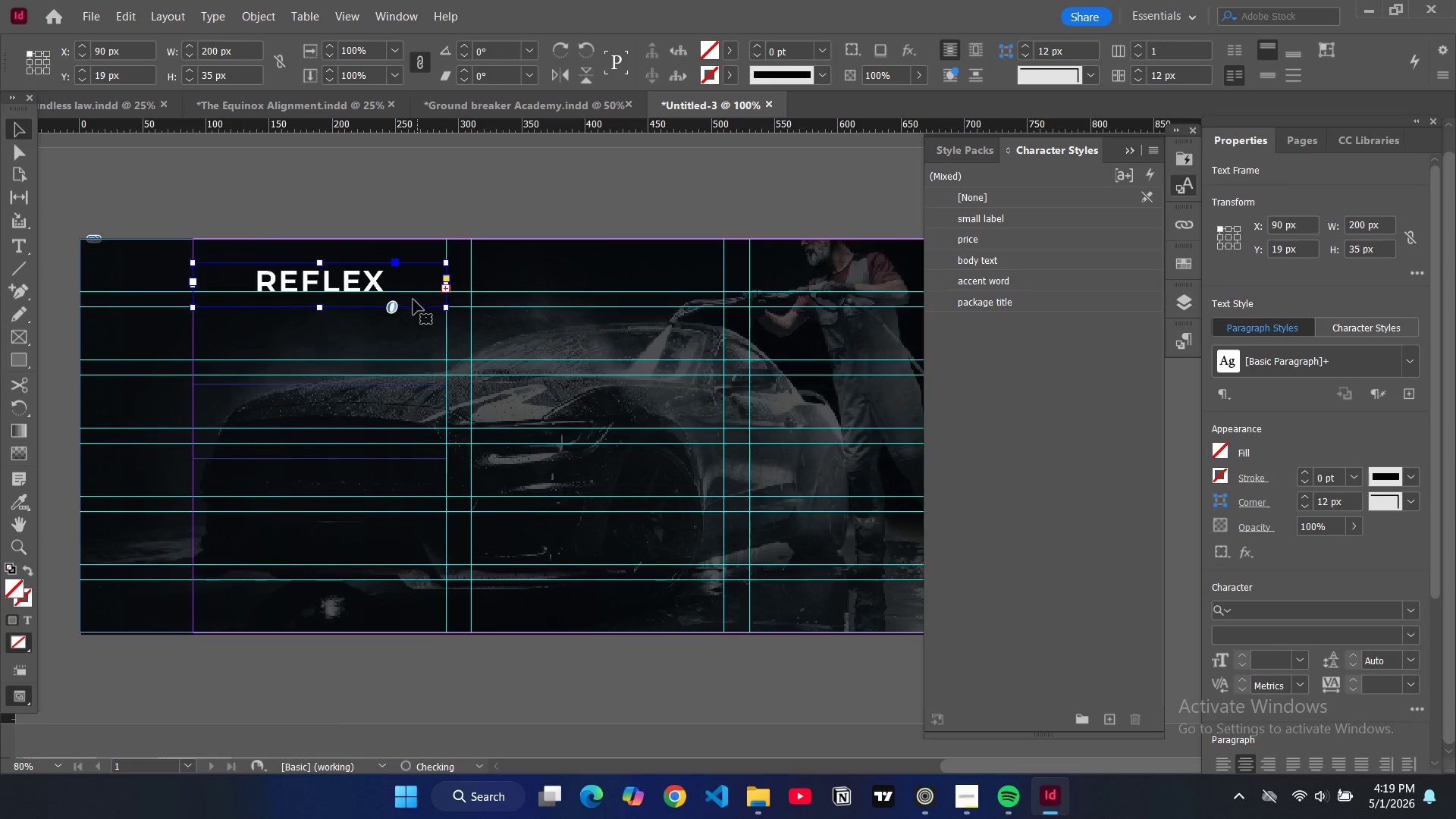 
key(Control+Z)
 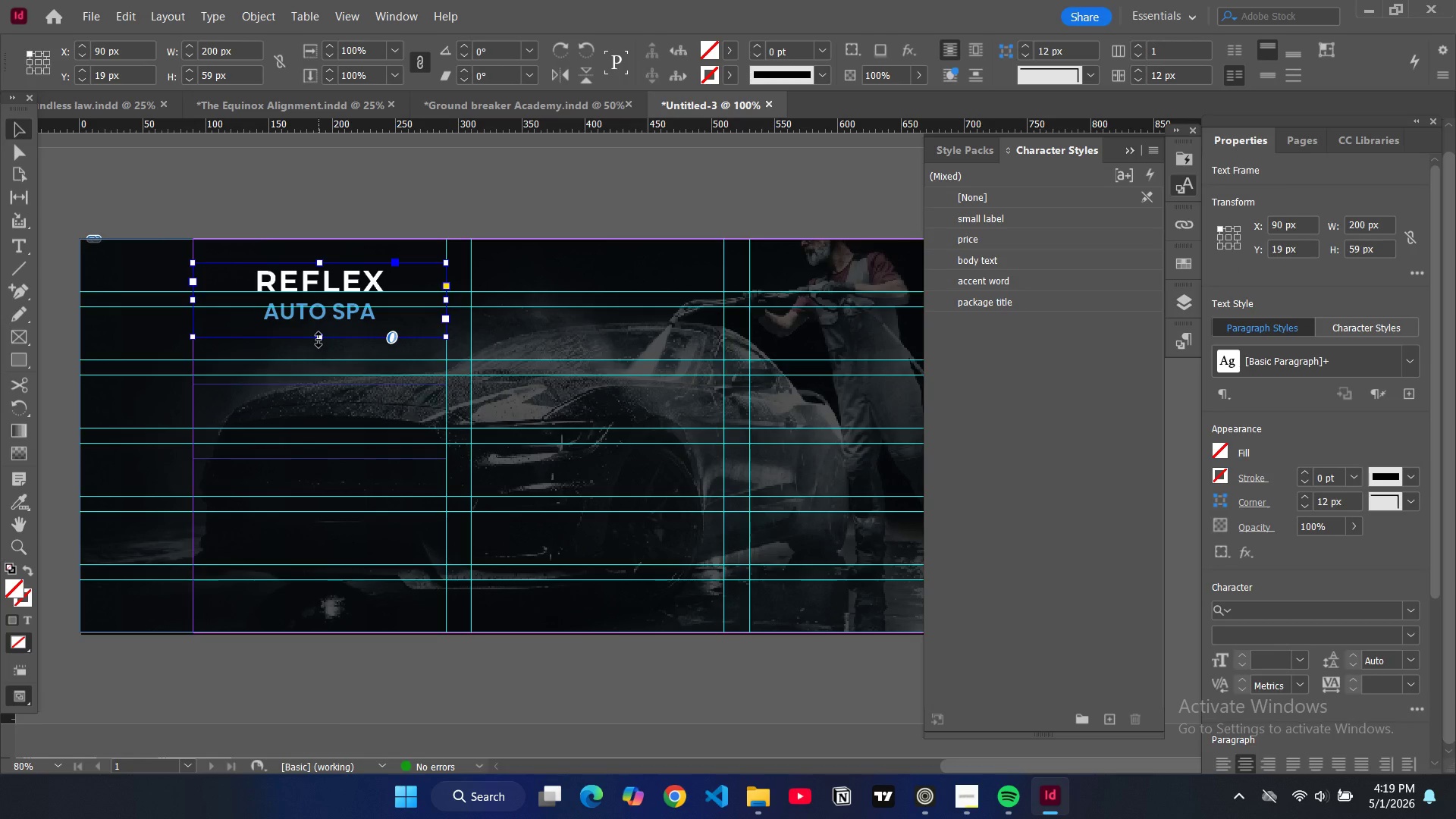 
left_click([318, 340])
 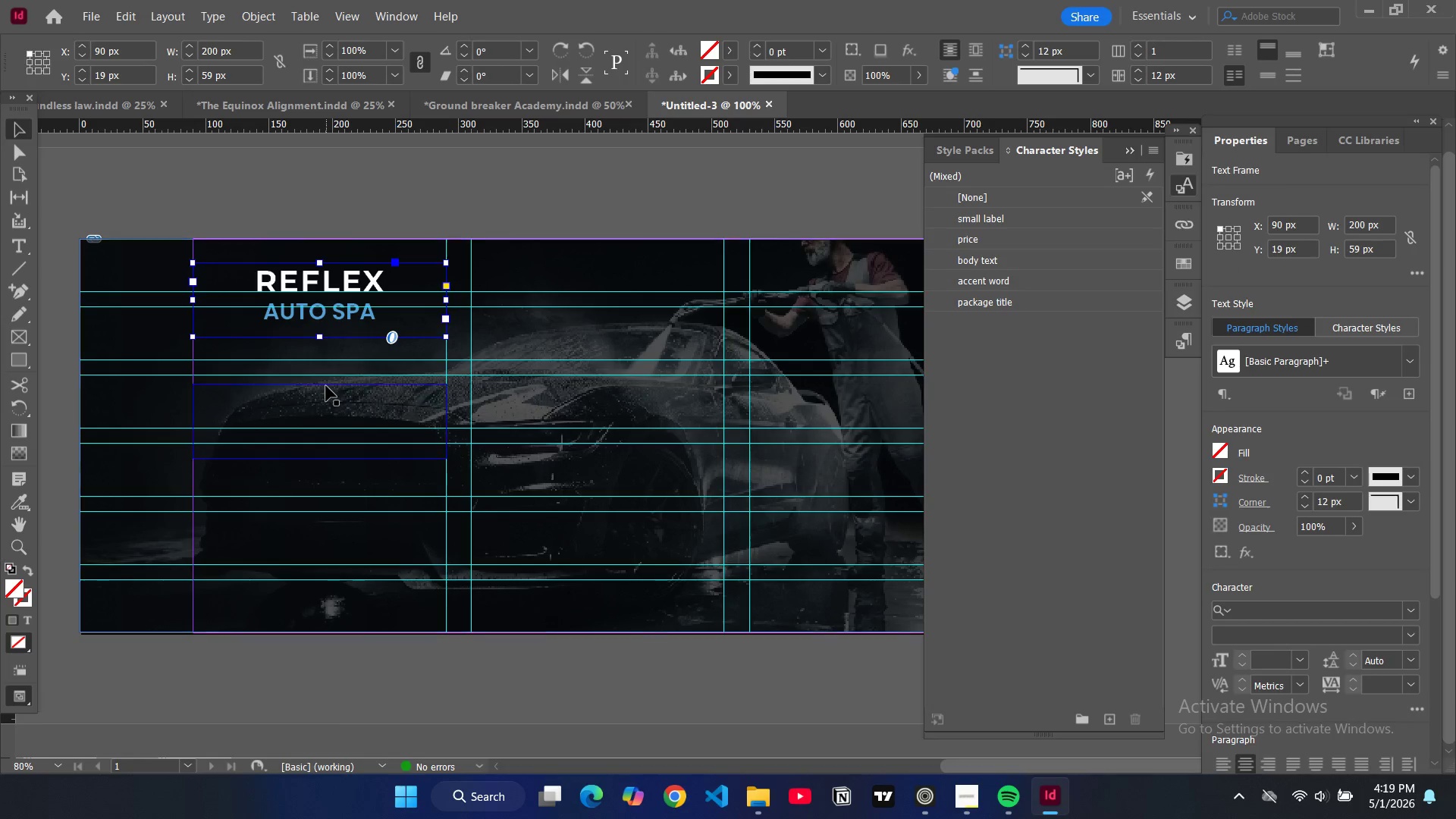 
left_click([325, 387])
 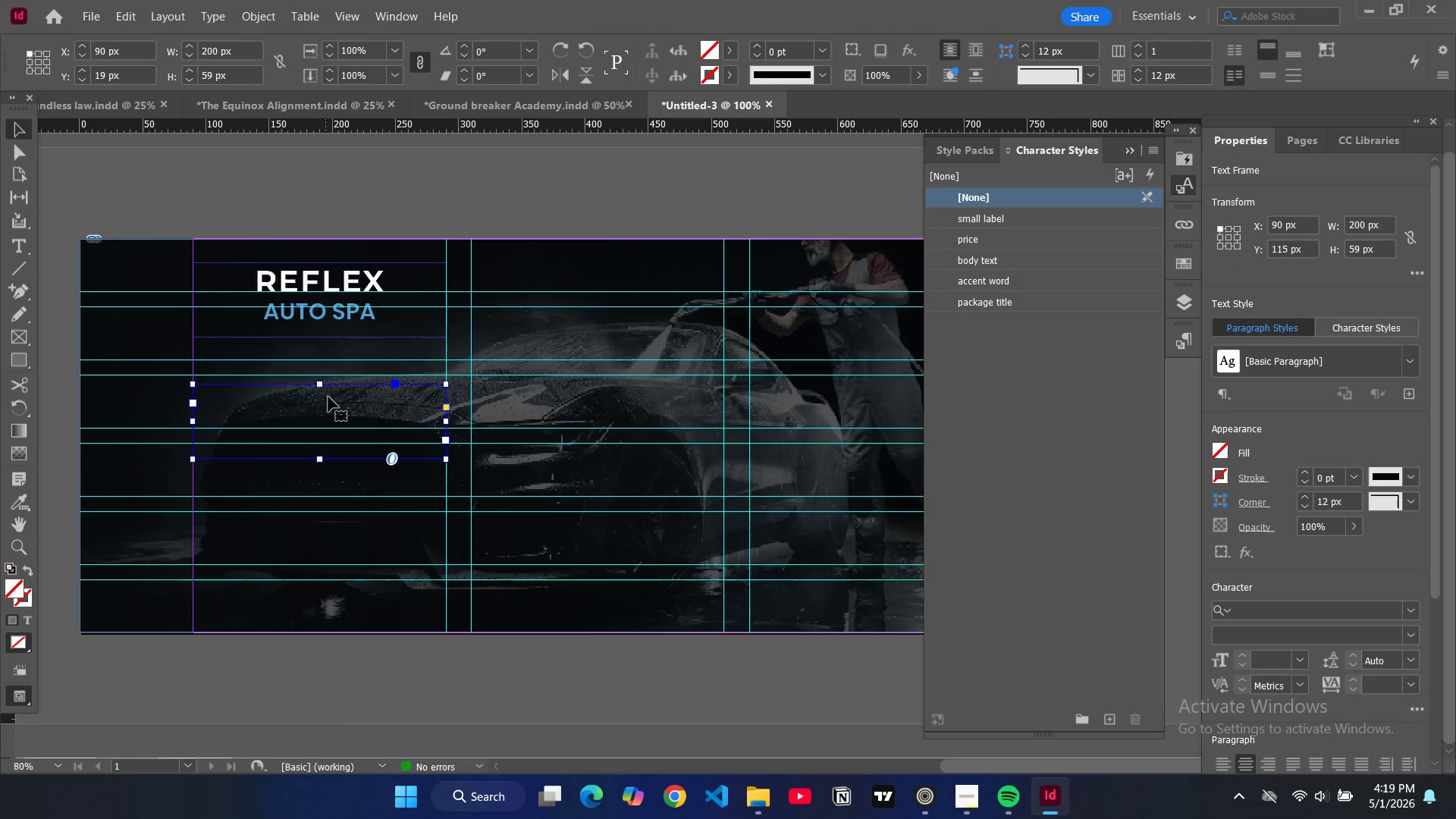 
left_click_drag(start_coordinate=[328, 397], to_coordinate=[333, 353])
 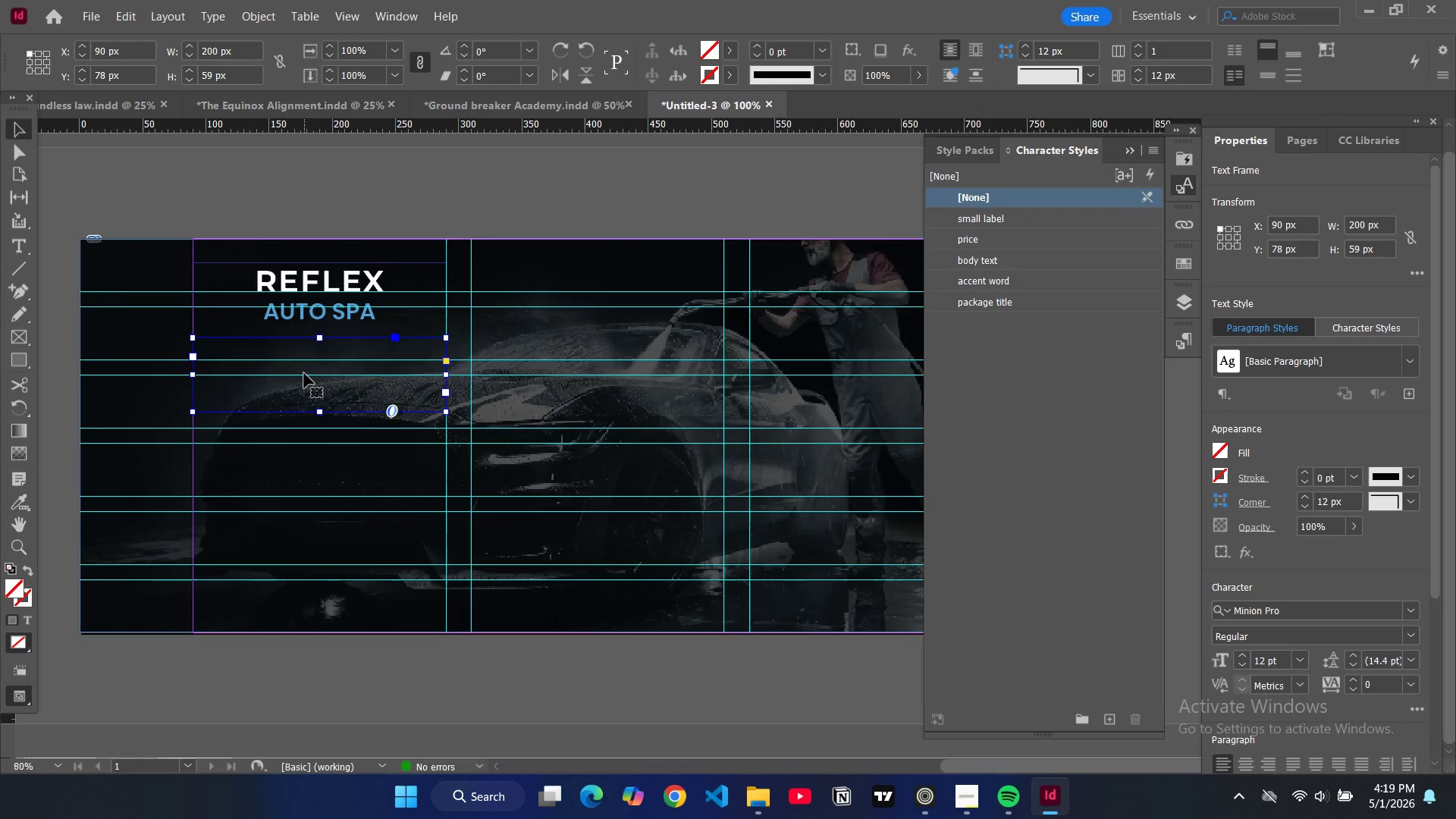 
double_click([304, 373])
 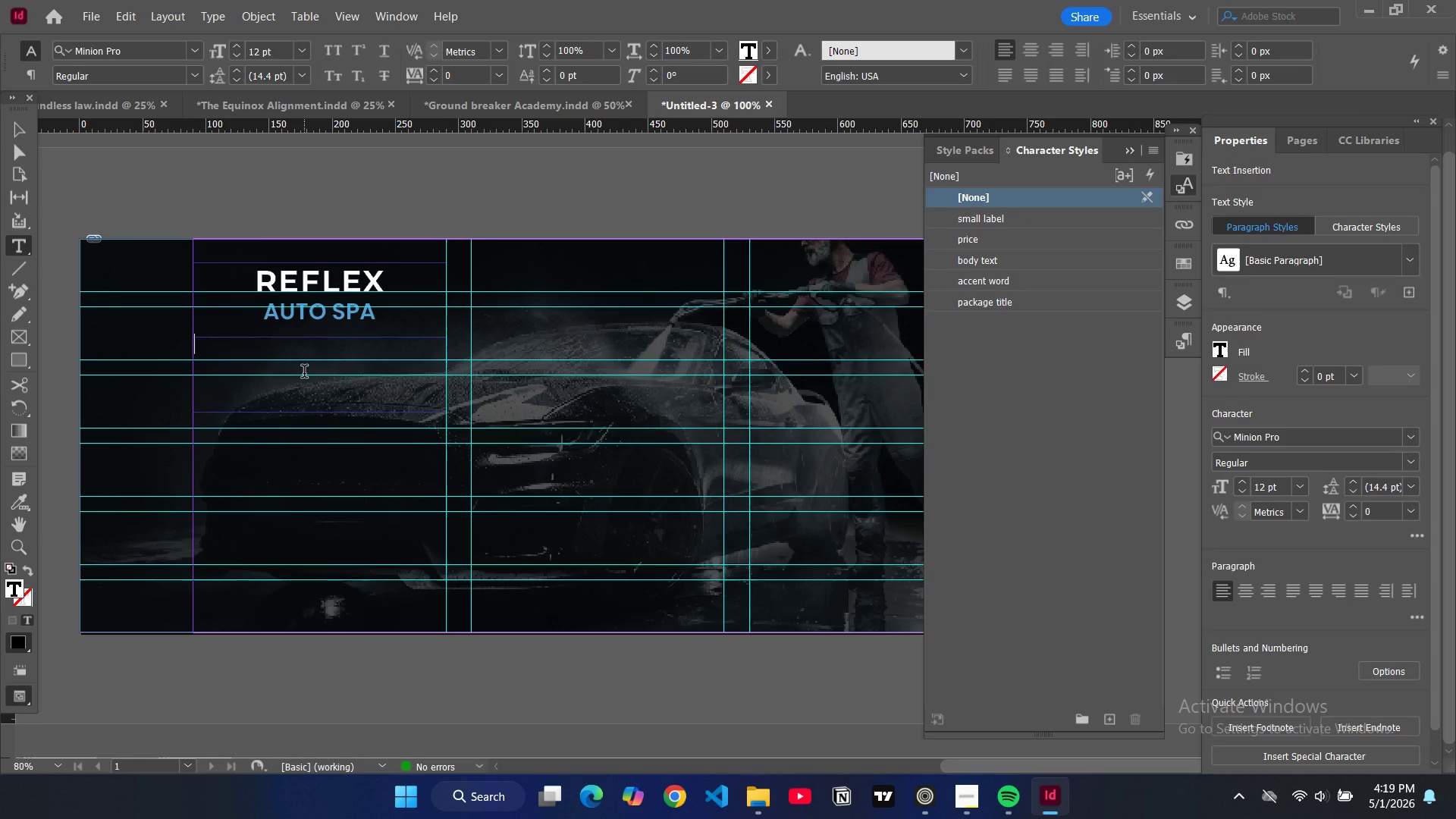 
type(PROTECT )
key(Backspace)
type(. PEFRECT )
key(Backspace)
key(Backspace)
key(Backspace)
key(Backspace)
key(Backspace)
key(Backspace)
type(RFECT )
key(Backspace)
type(. REFLEX.)
 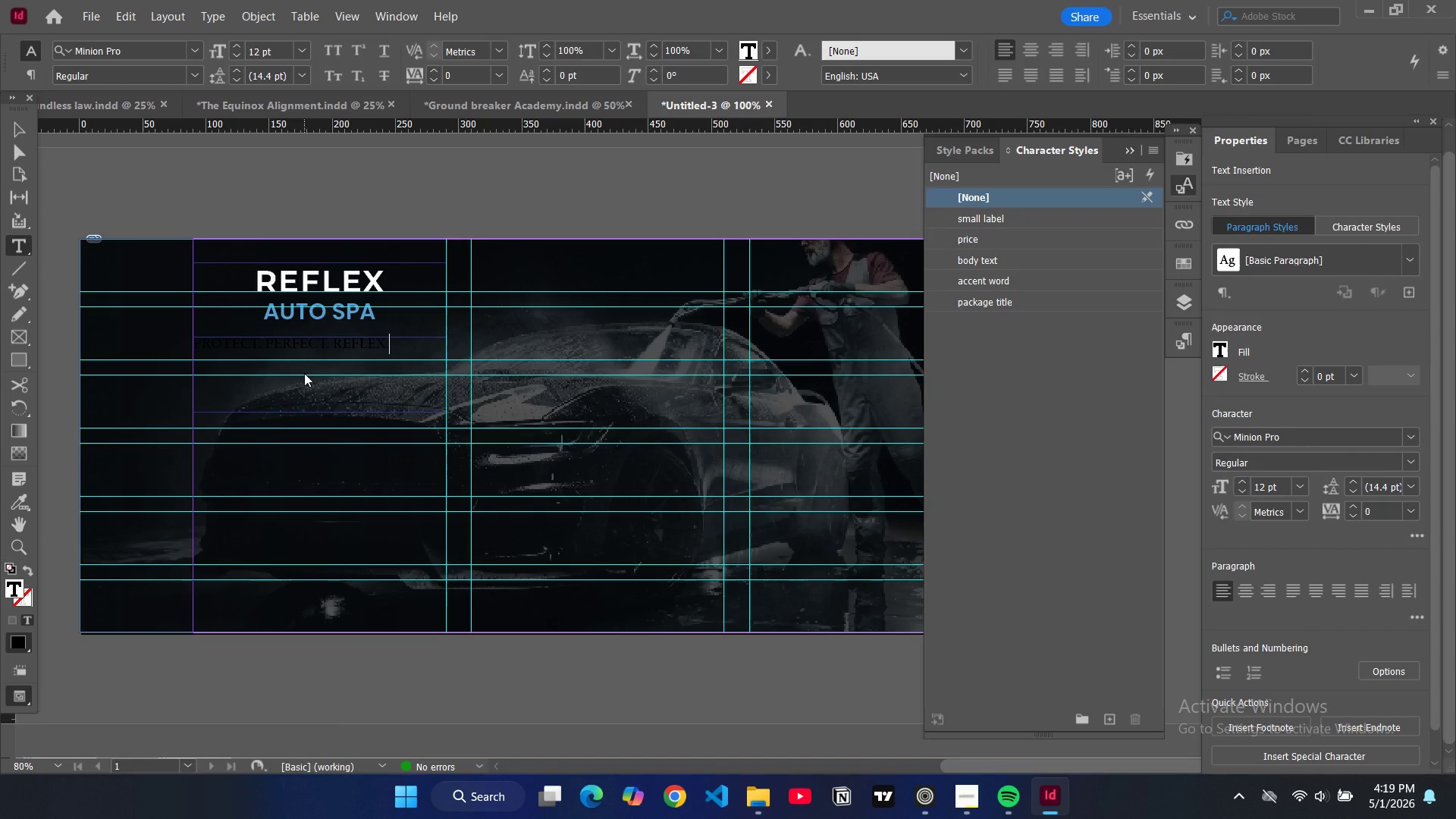 
key(Control+ControlLeft)
 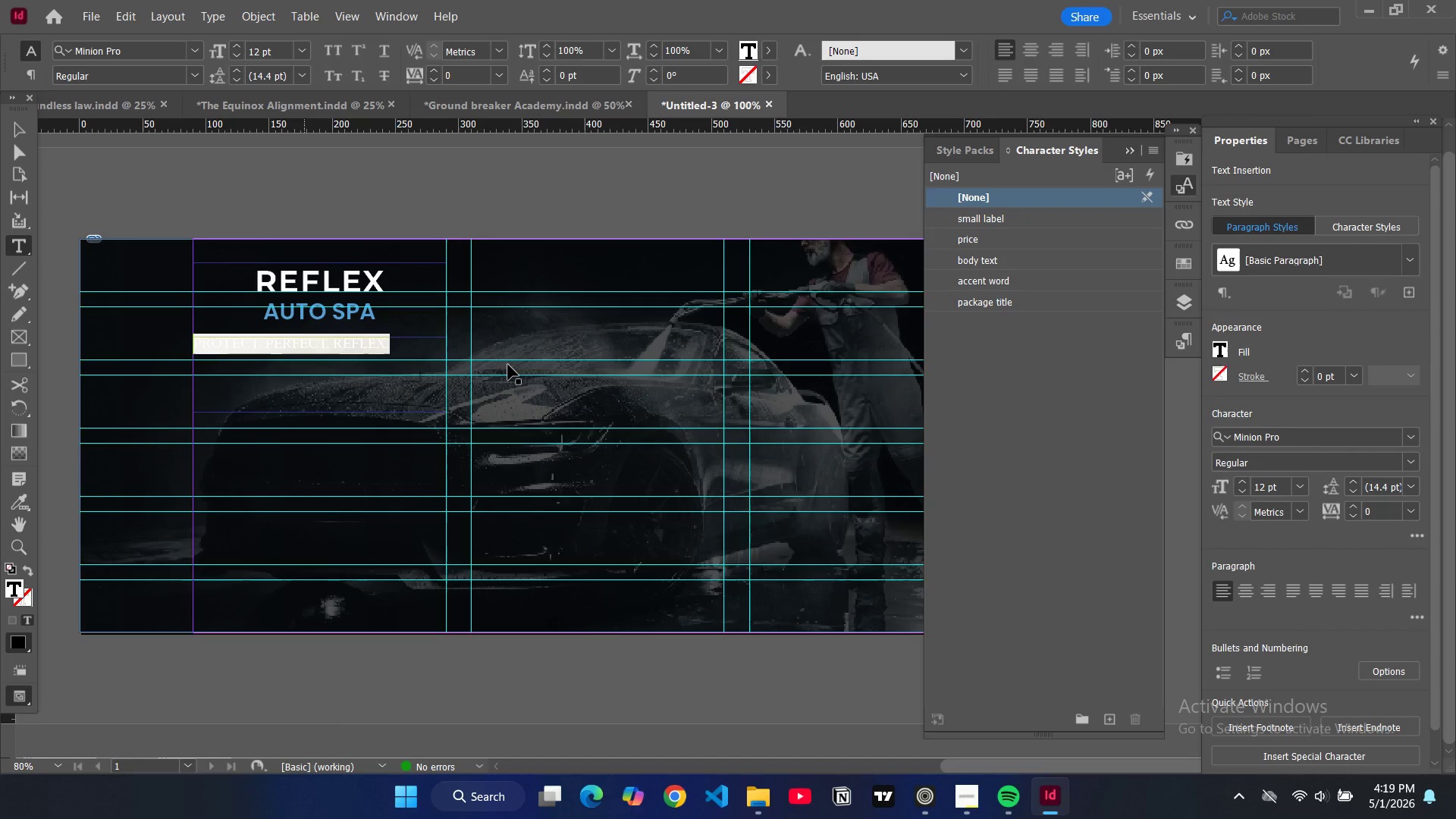 
key(Control+A)
 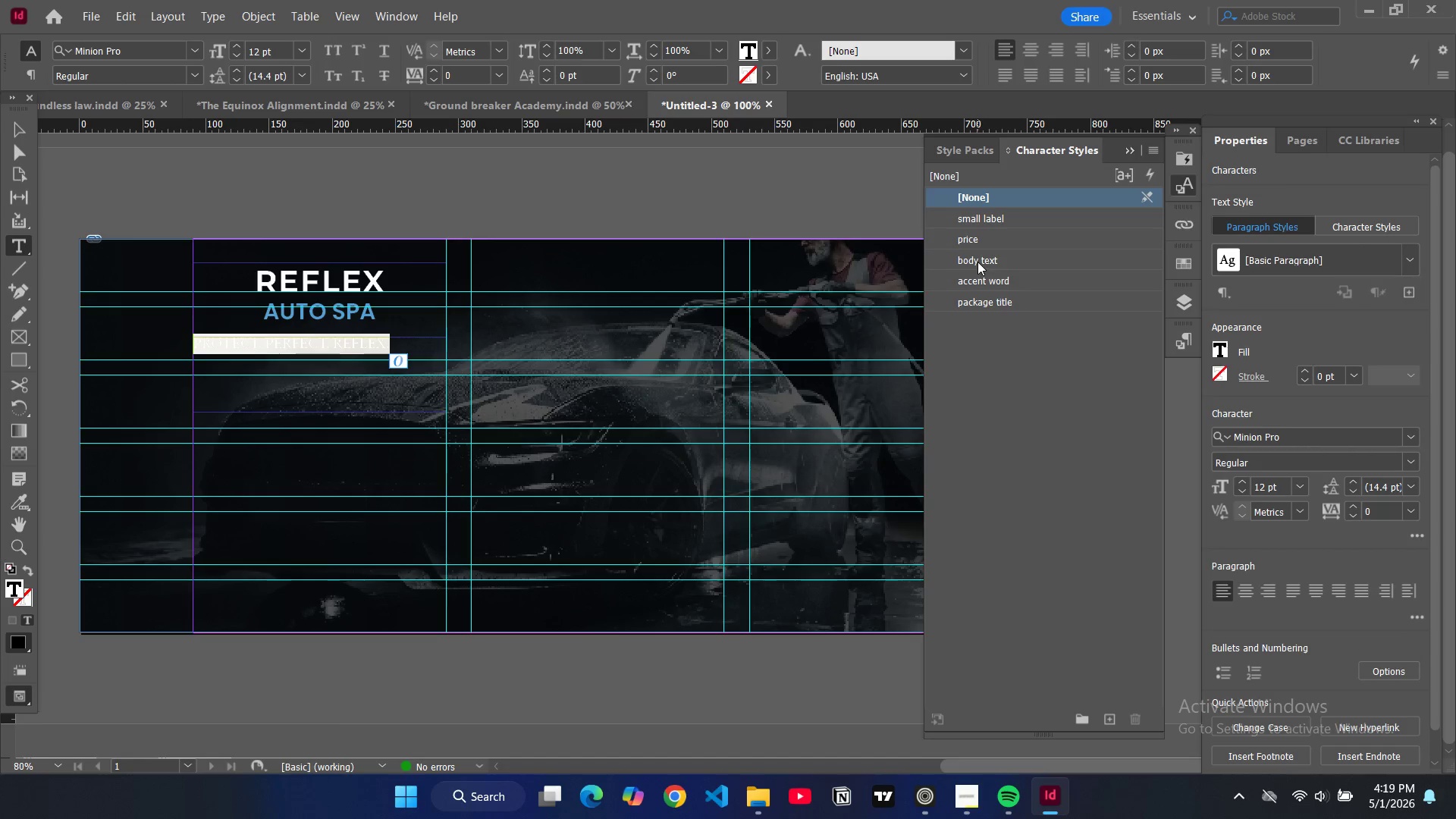 
wait(5.94)
 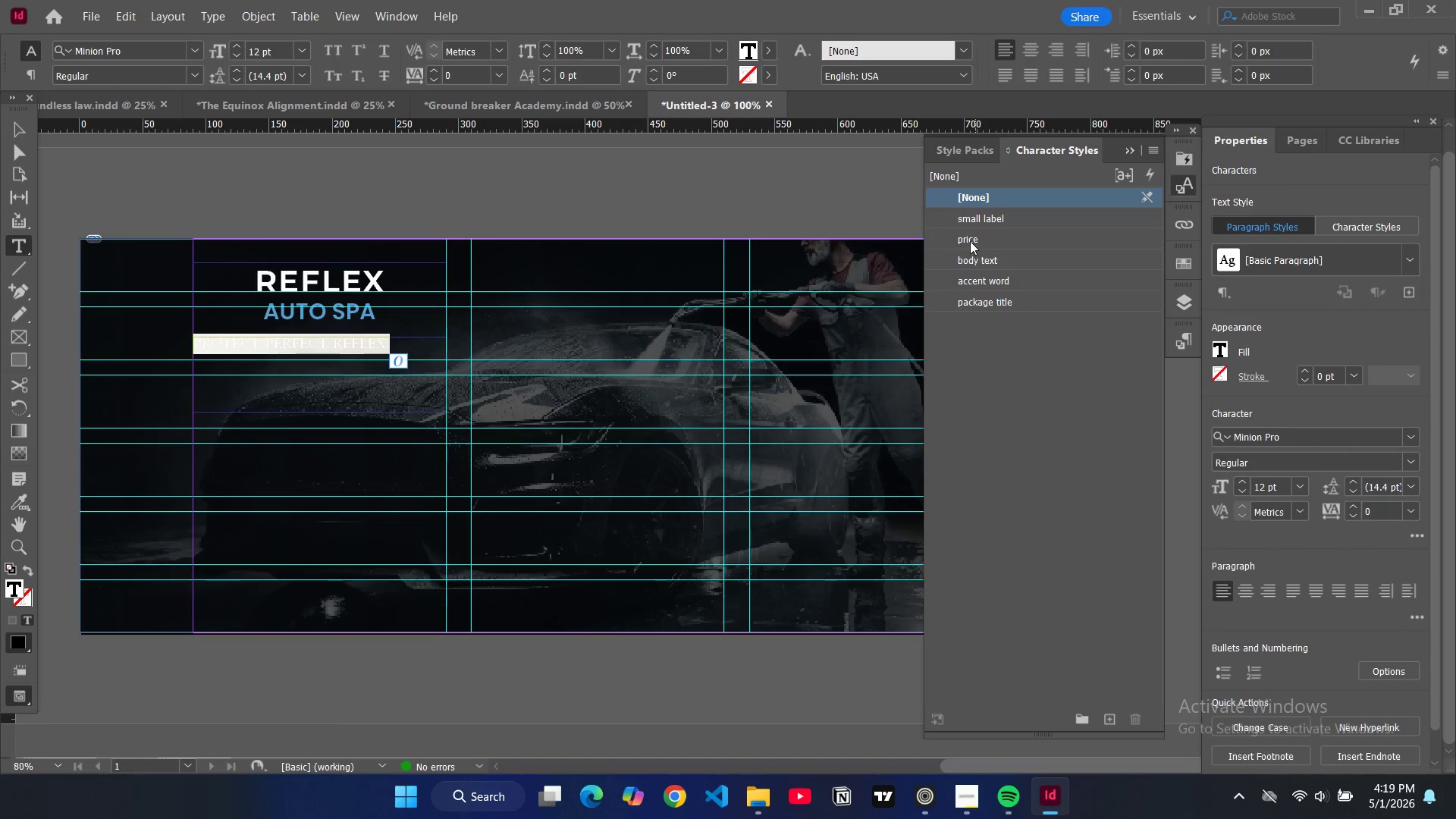 
left_click([974, 261])
 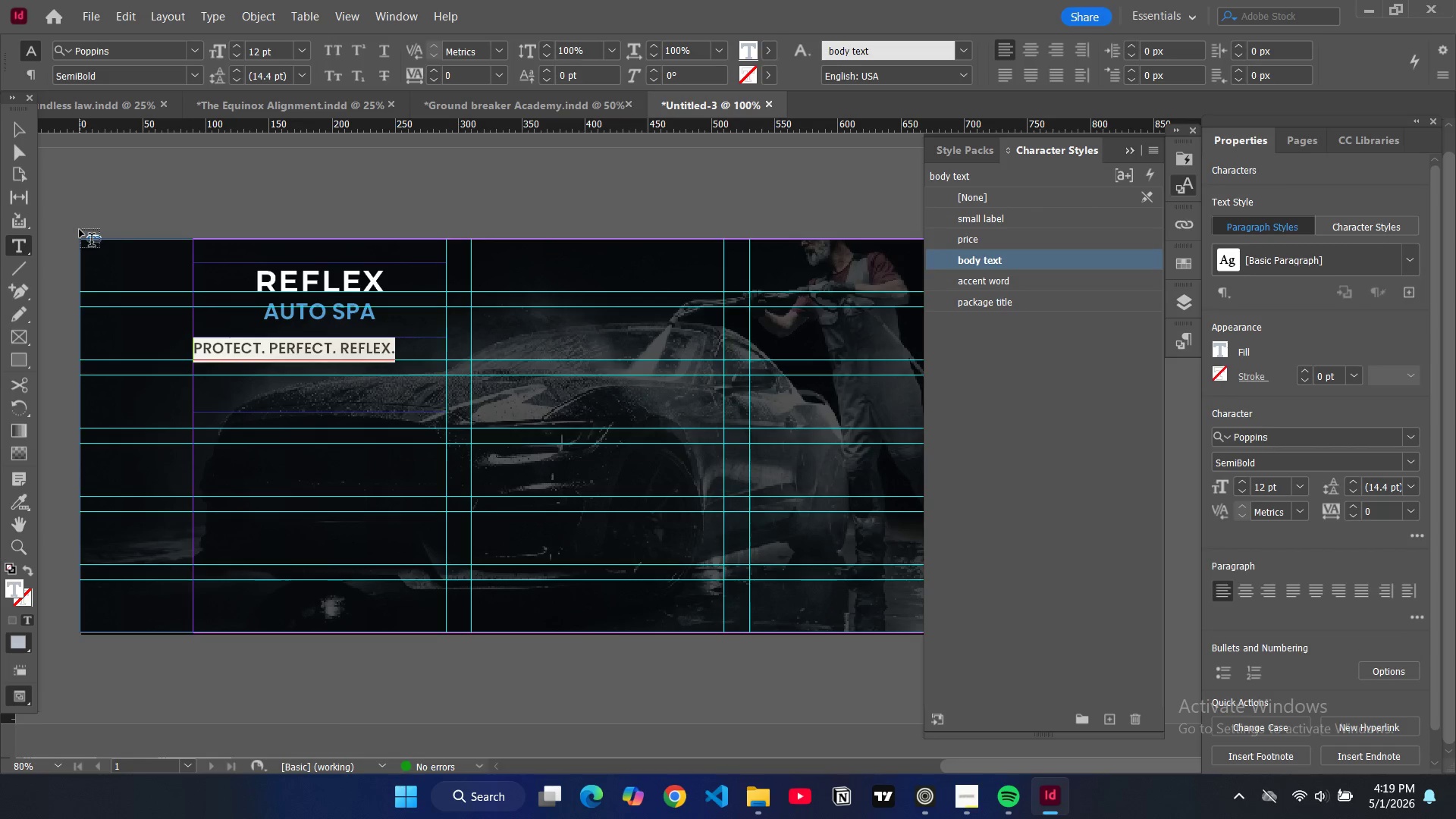 
key(Control+Shift+C)
 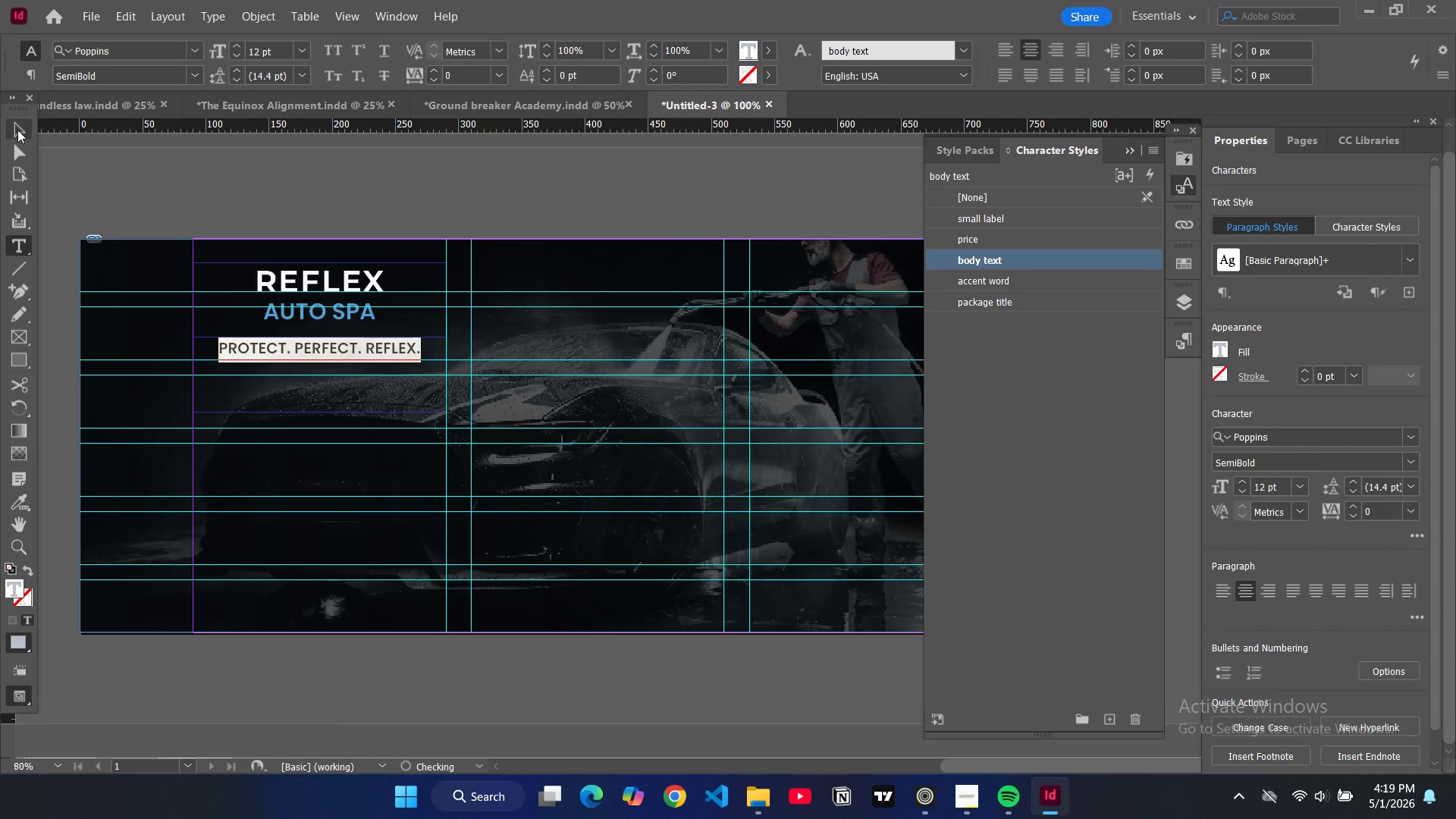 
left_click([18, 130])
 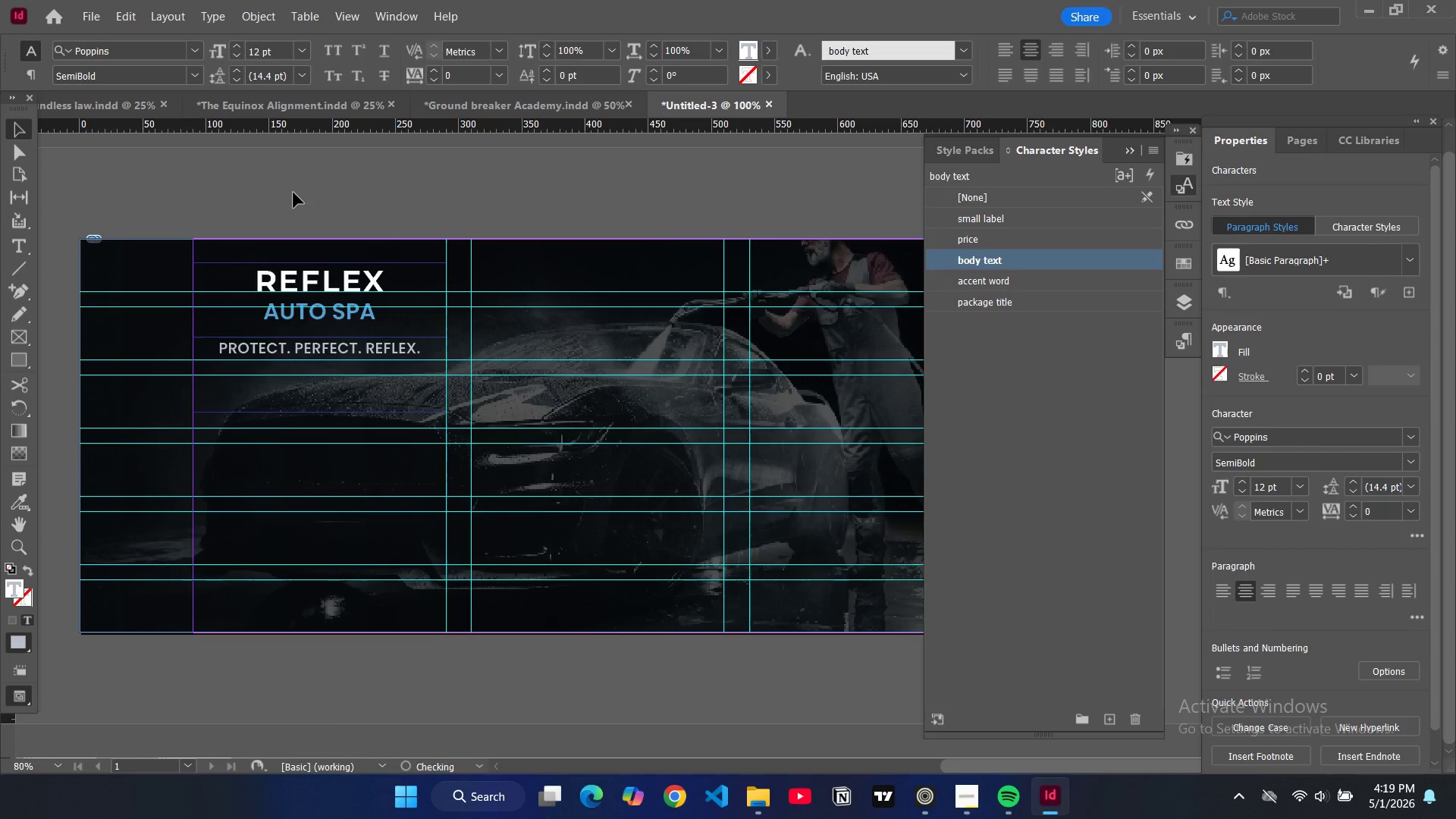 
left_click([293, 193])
 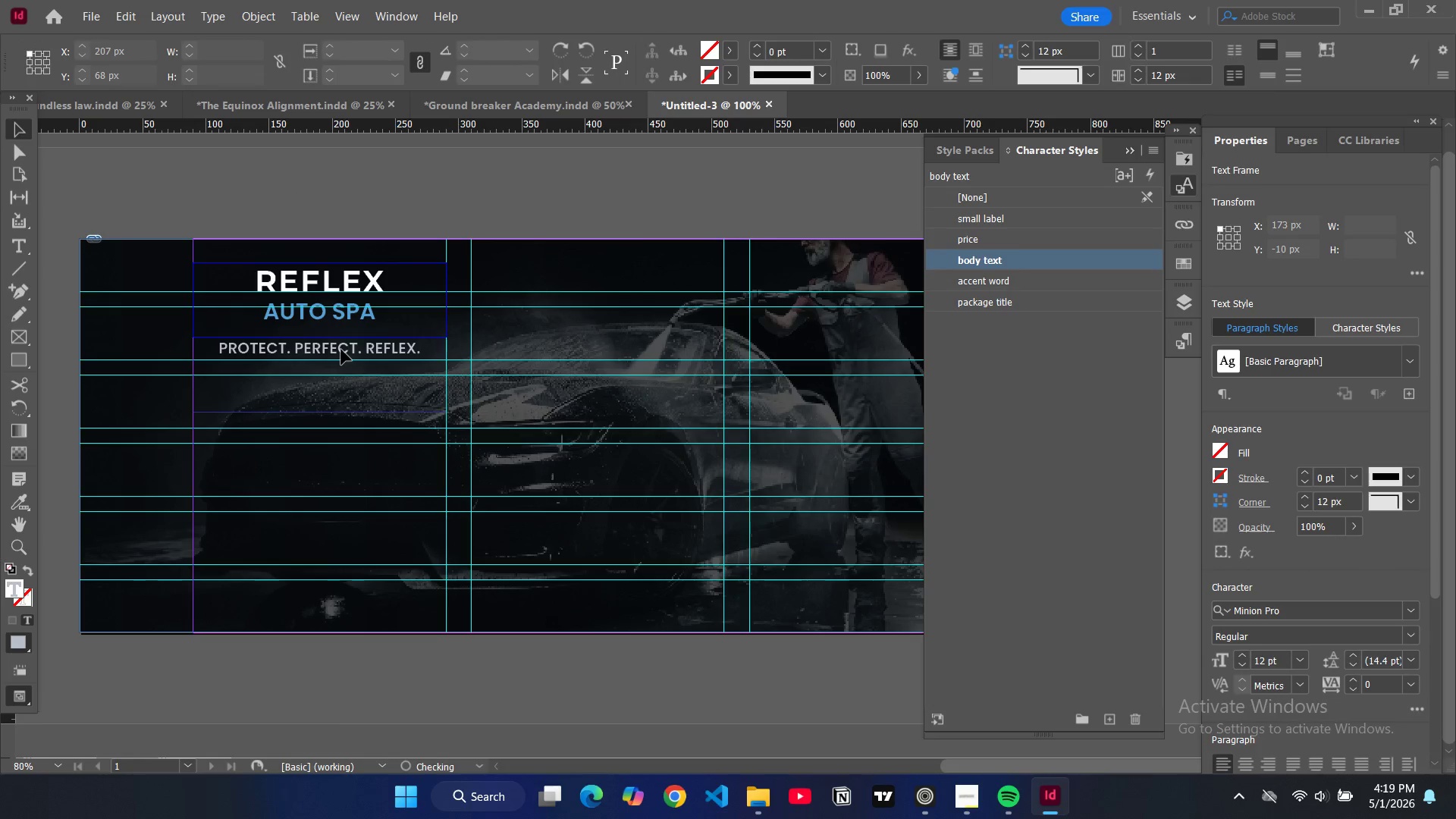 
double_click([341, 350])
 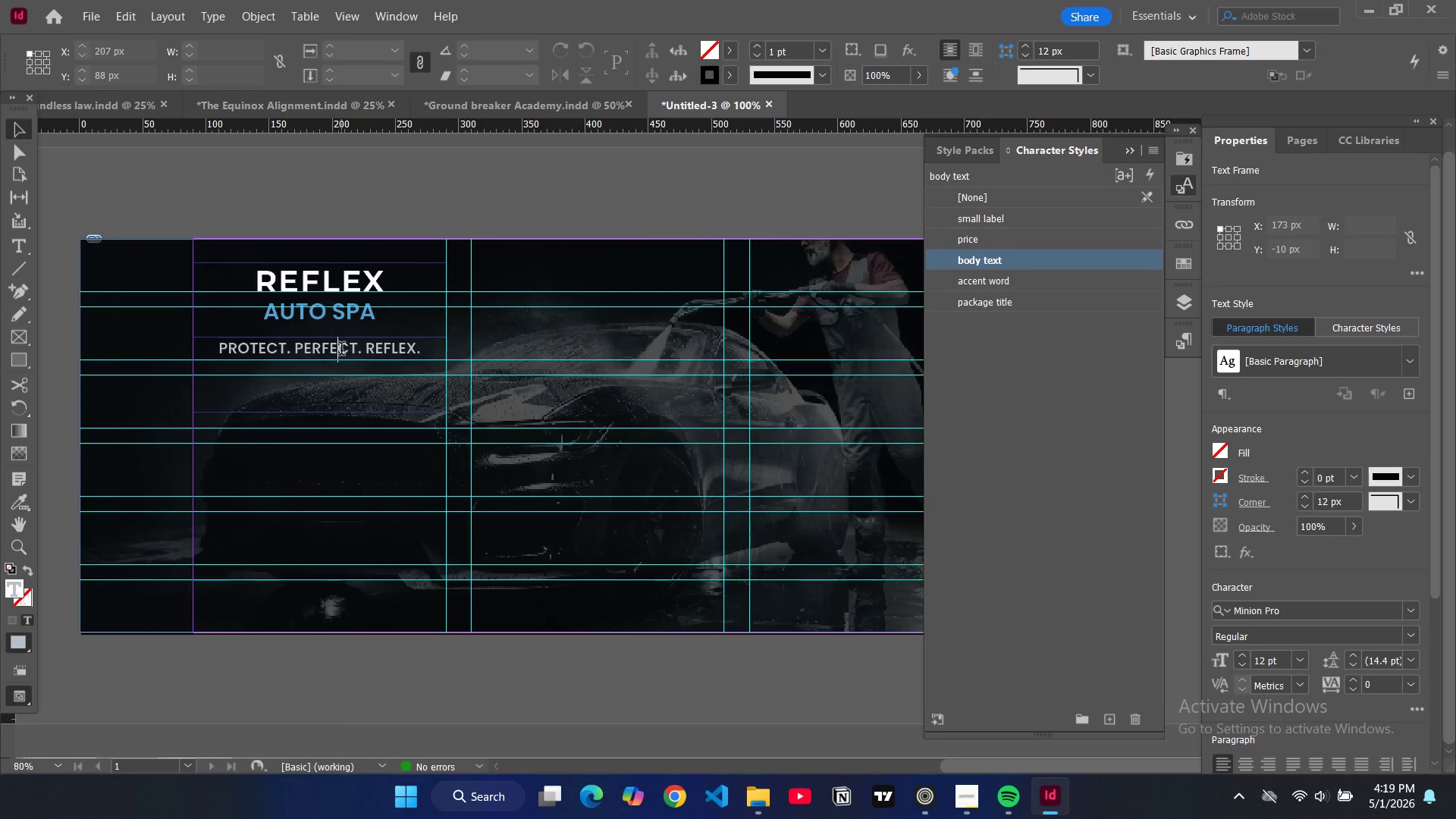 
triple_click([341, 350])
 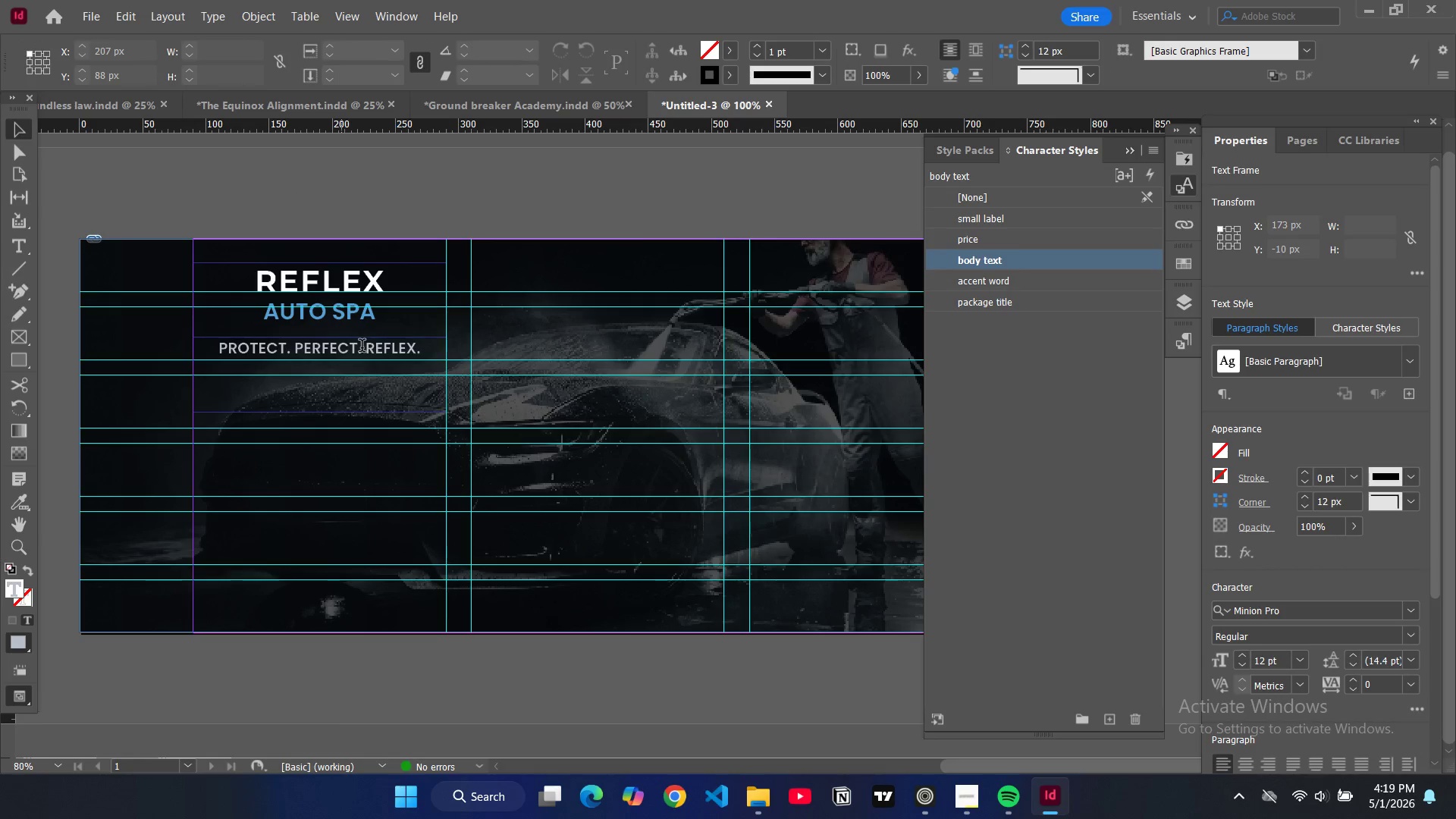 
left_click_drag(start_coordinate=[362, 347], to_coordinate=[306, 341])
 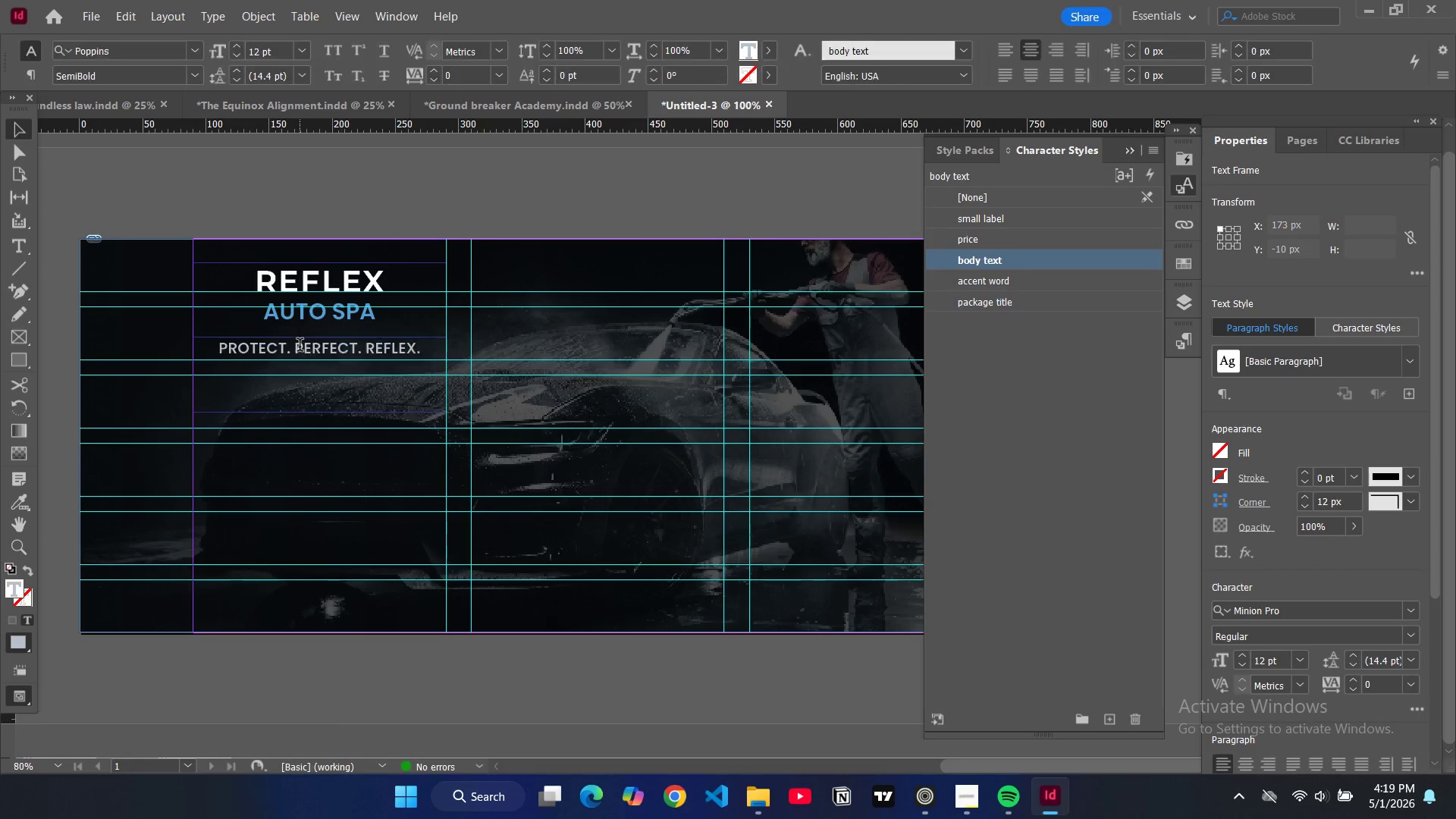 
double_click([300, 347])
 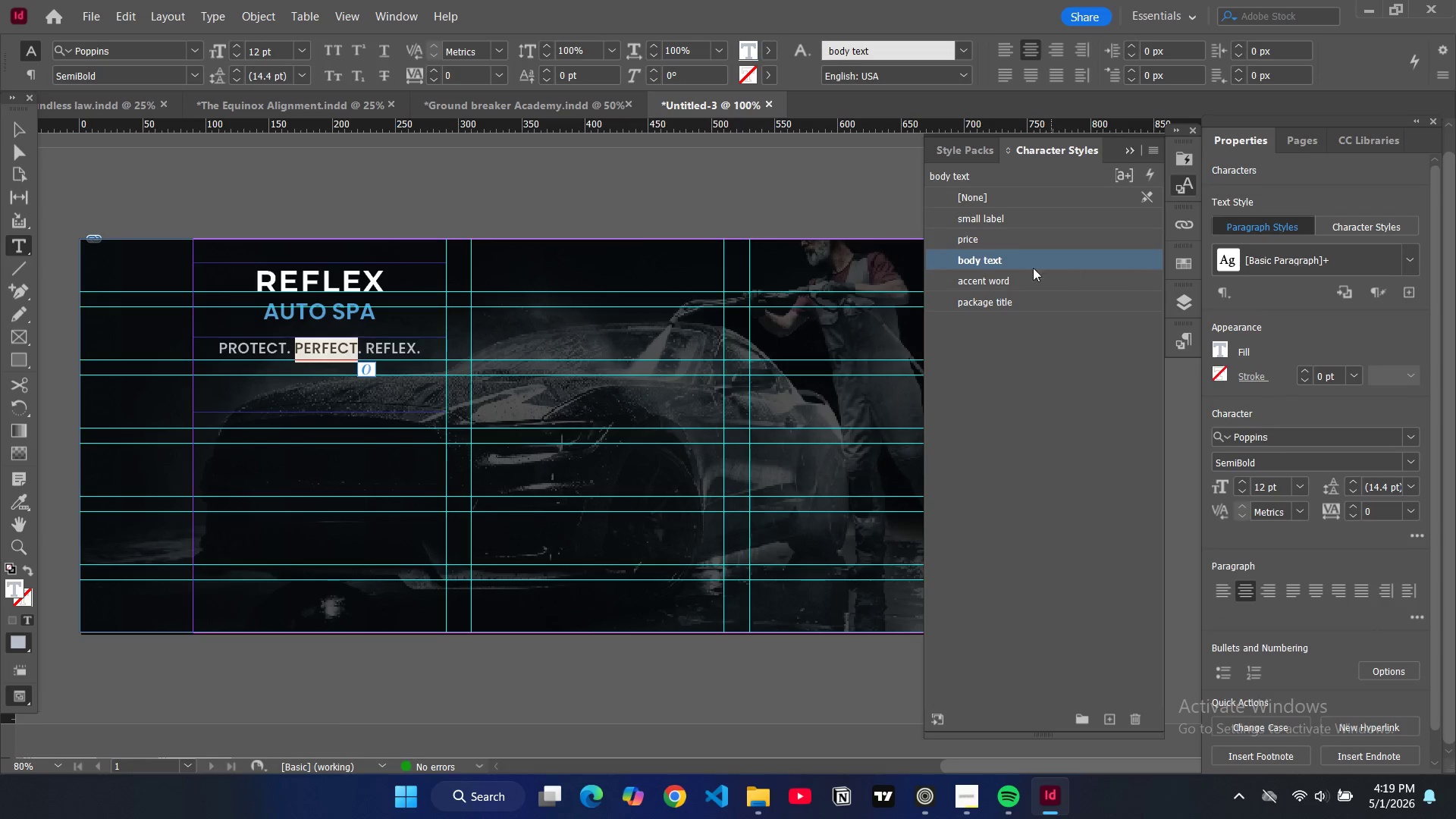 
left_click([1009, 278])
 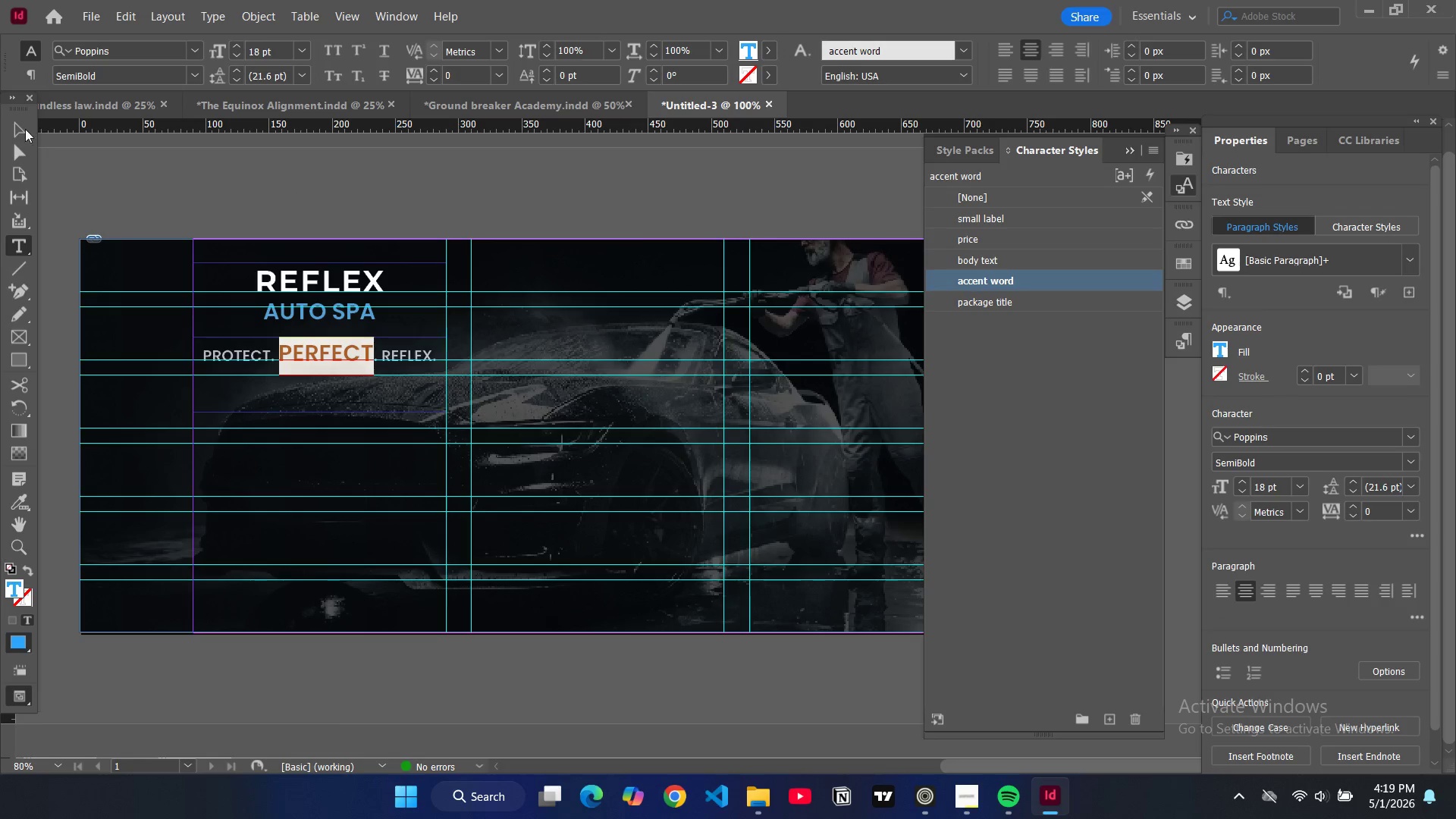 
double_click([182, 172])
 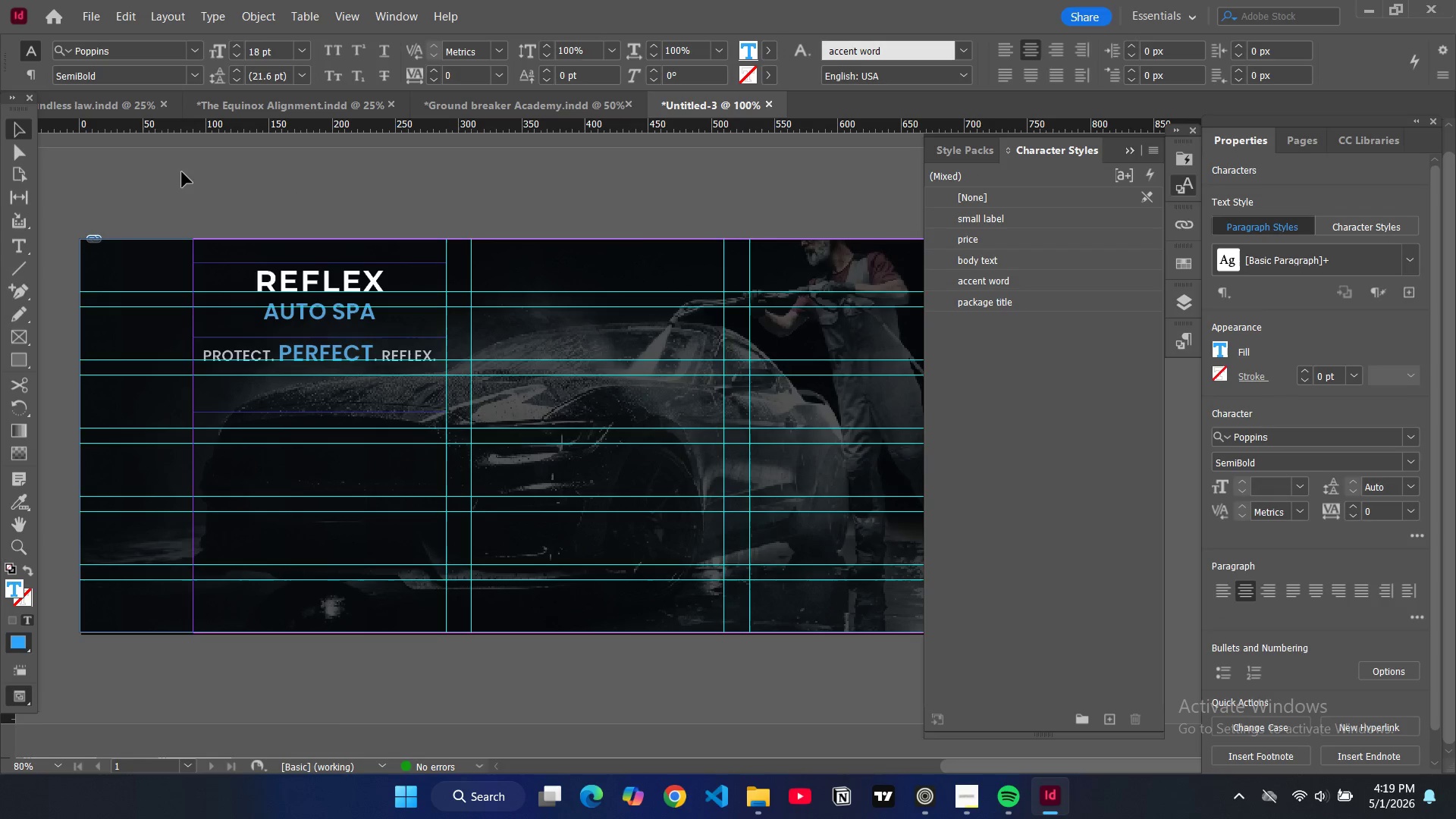 
key(W)
 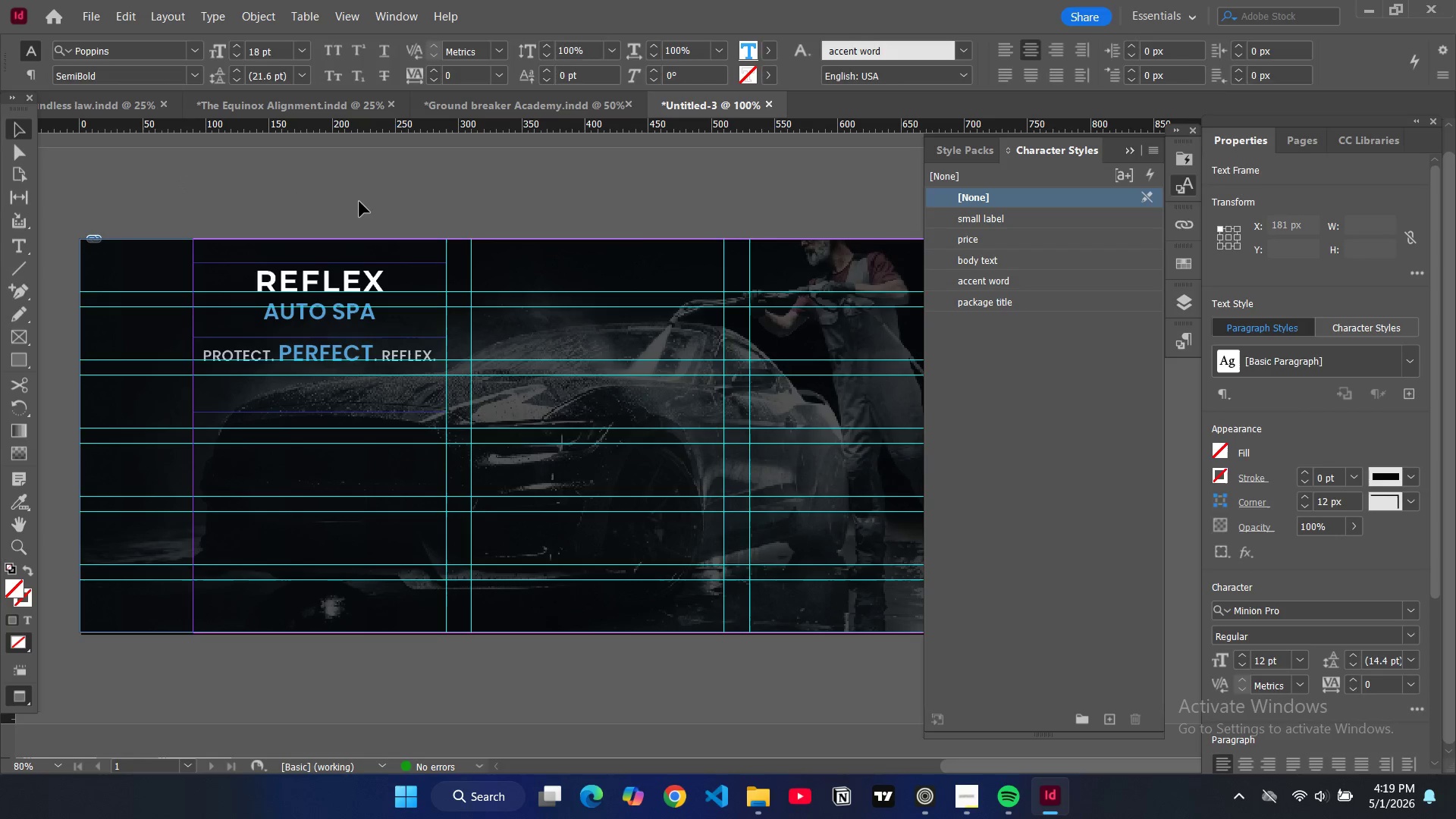 
left_click([359, 202])
 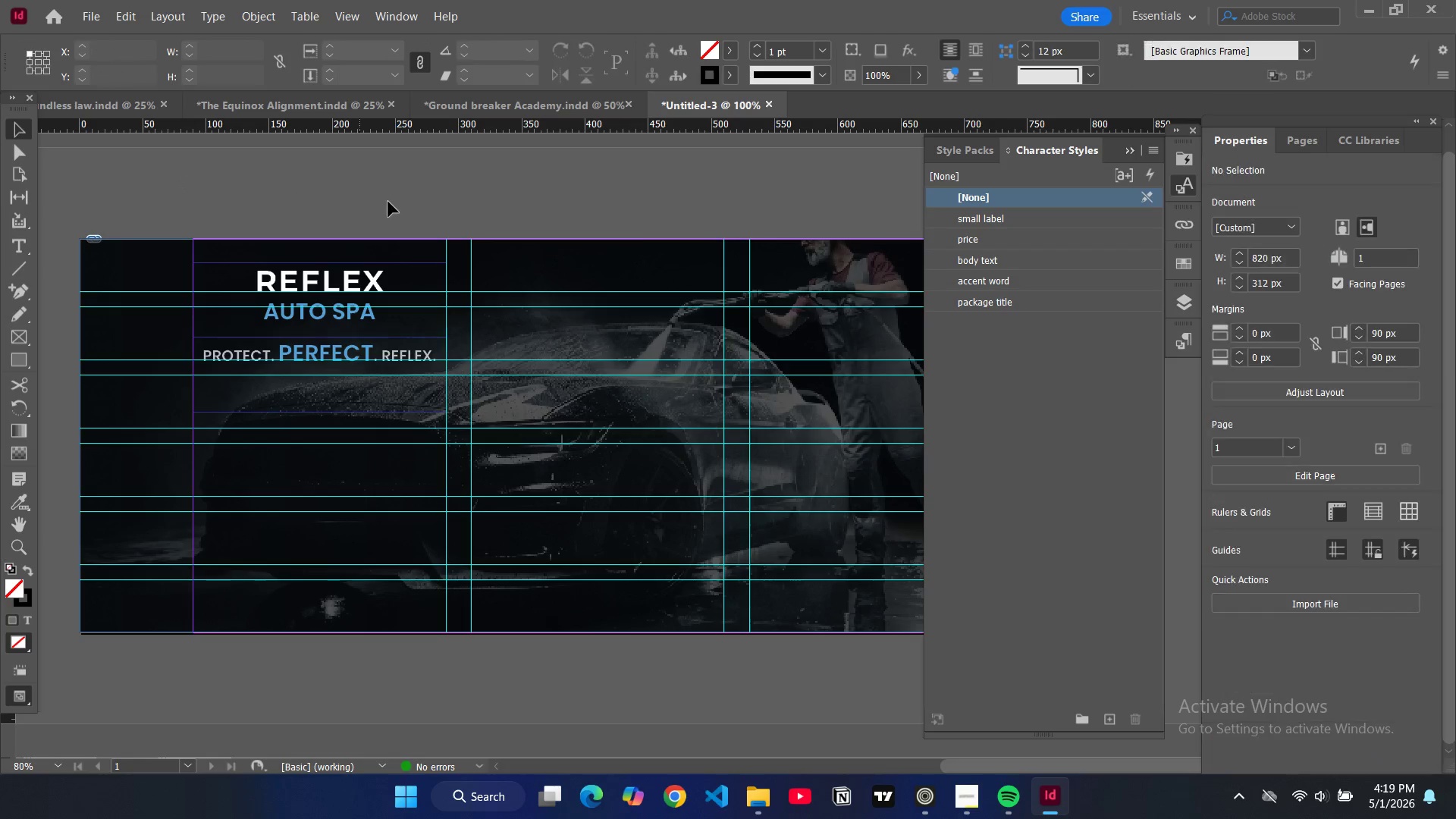 
key(W)
 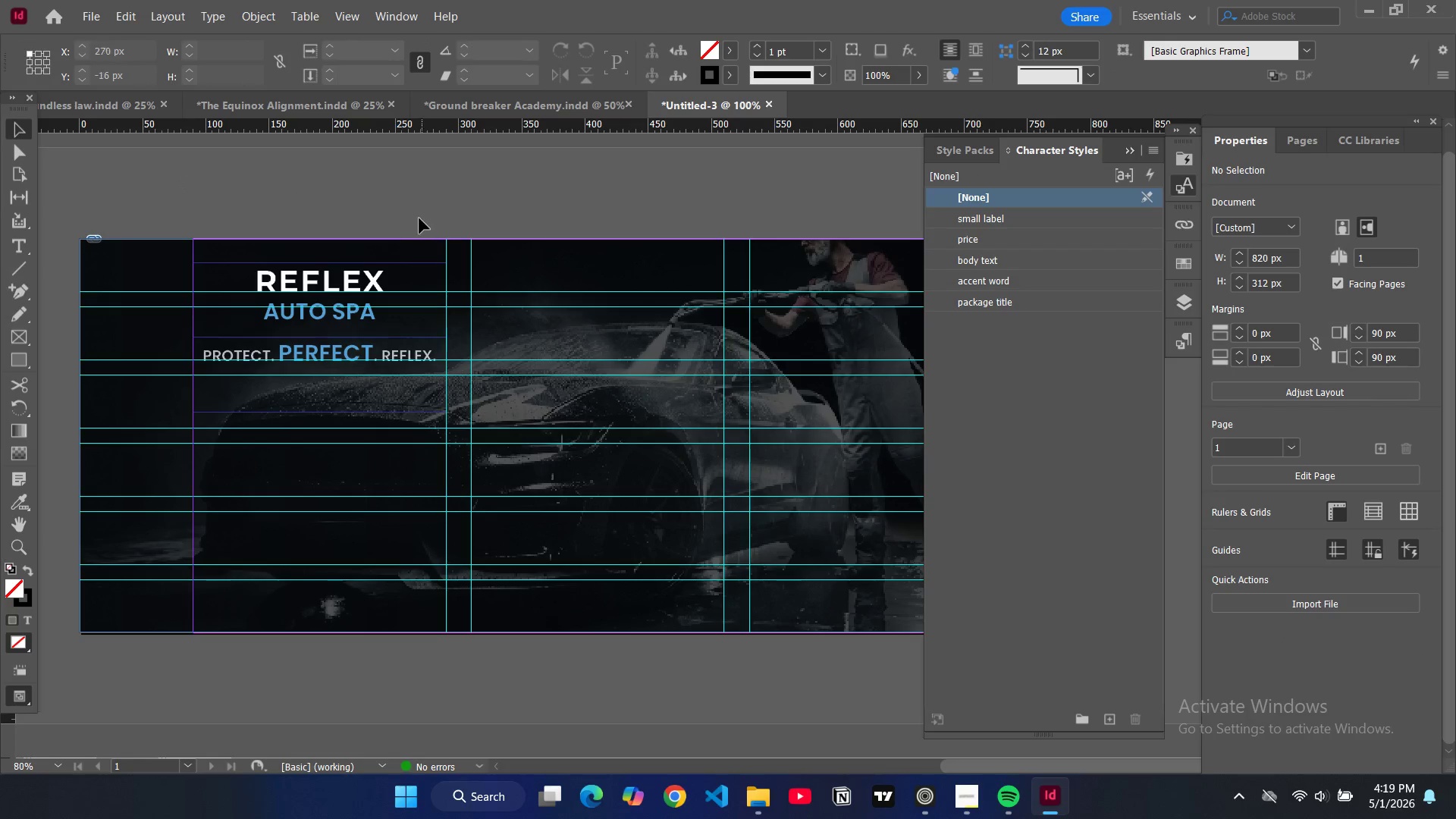 
left_click([418, 218])
 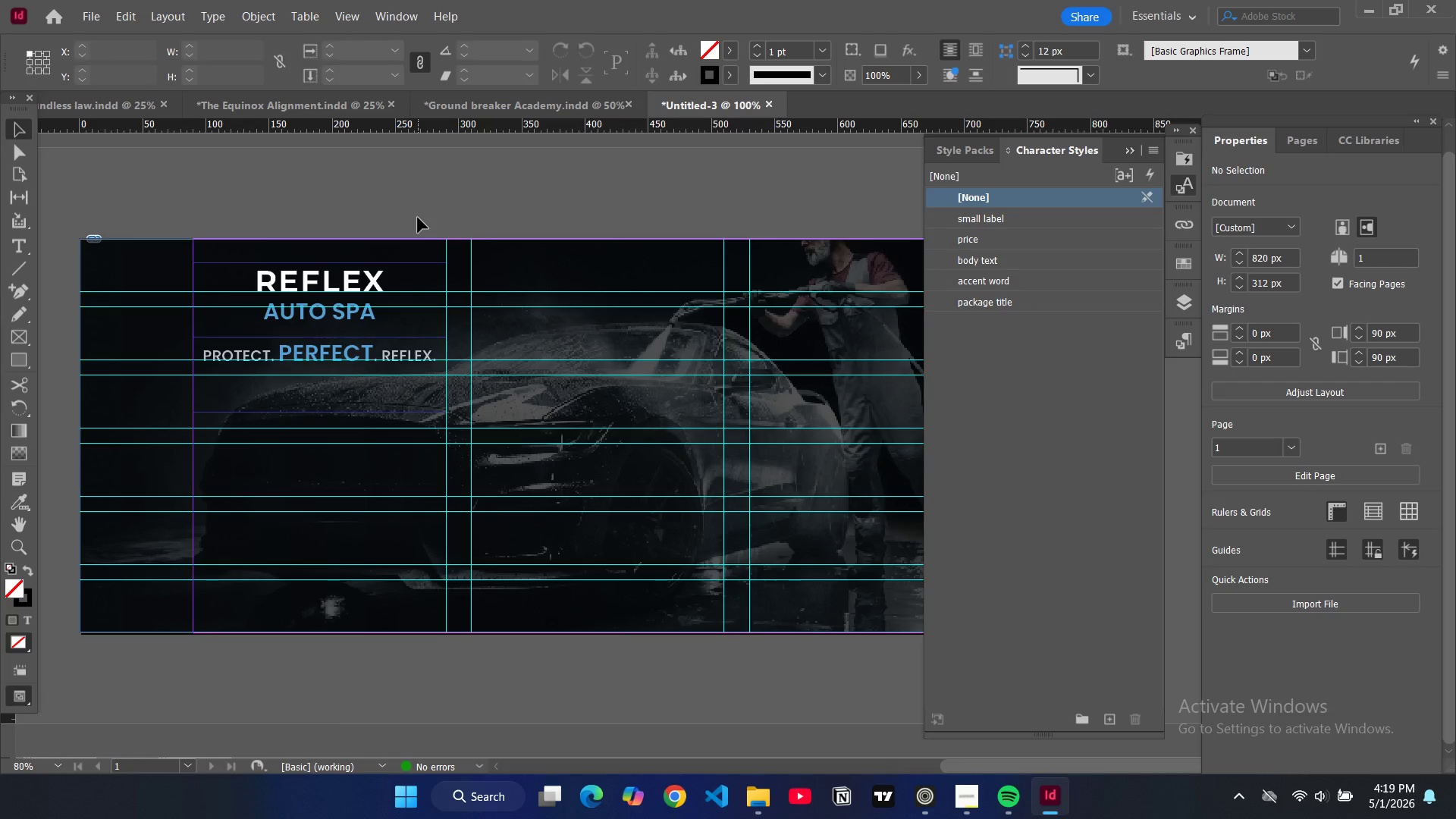 
double_click([418, 218])
 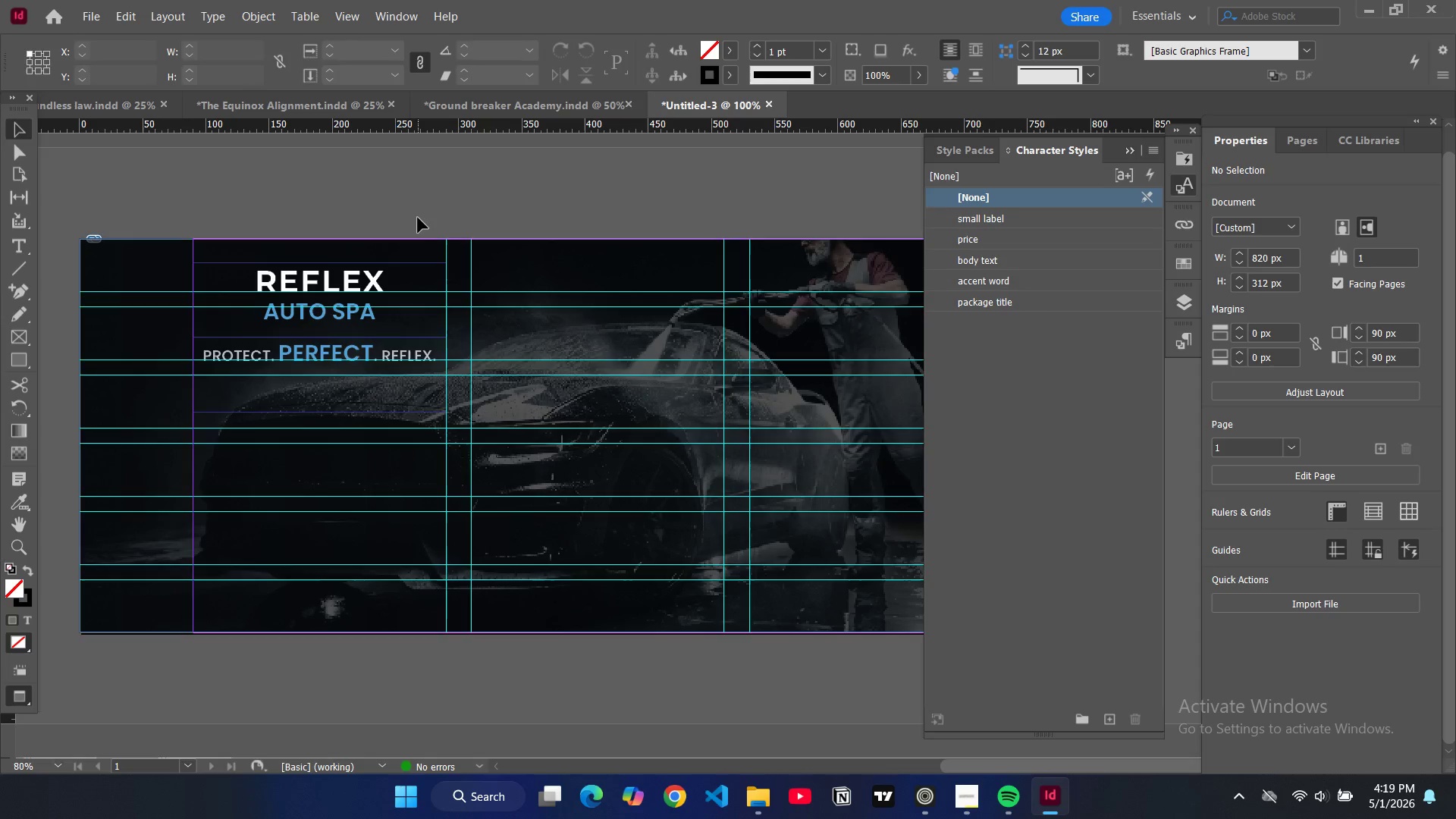 
type(WW)
 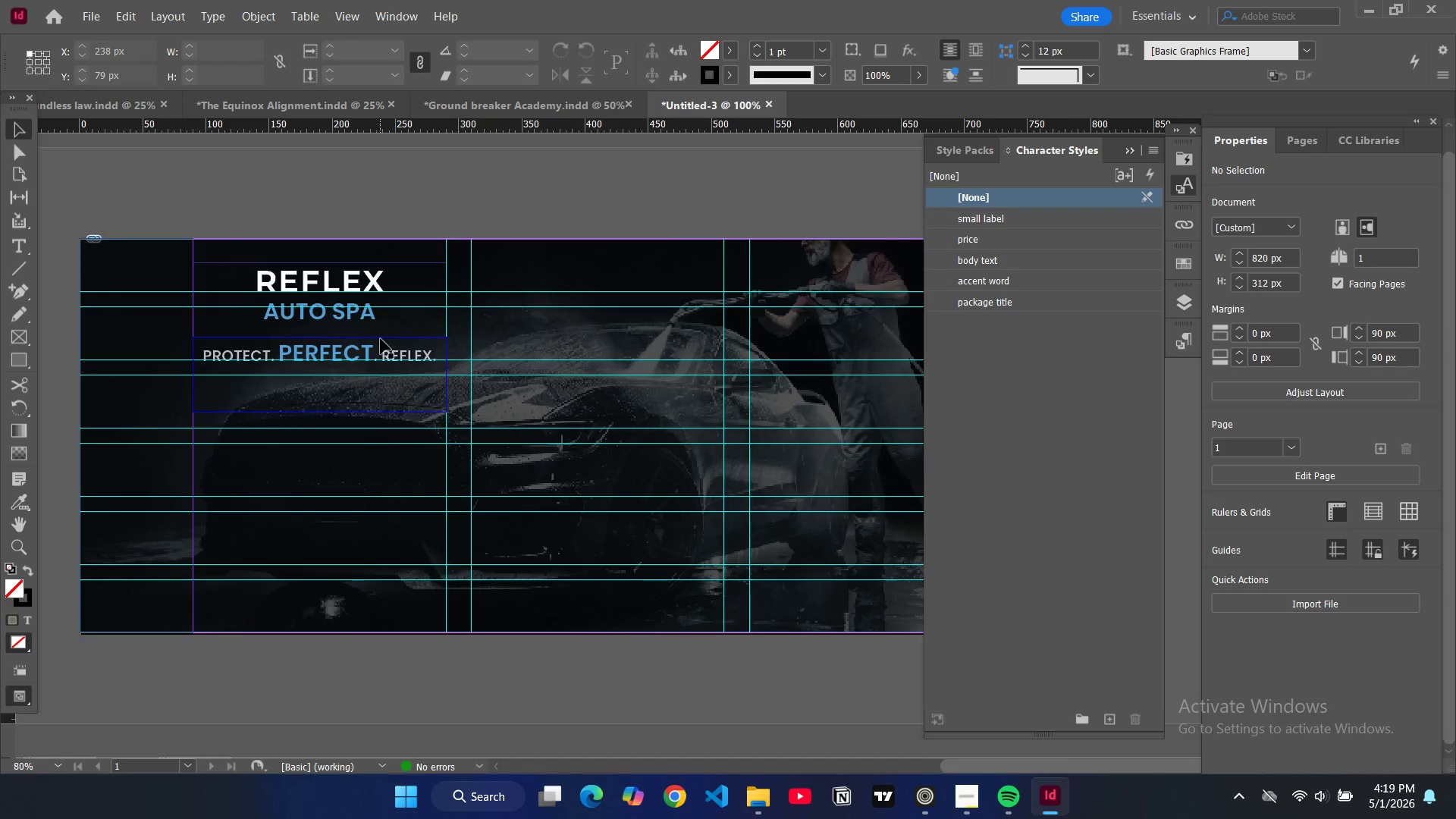 
left_click([379, 342])
 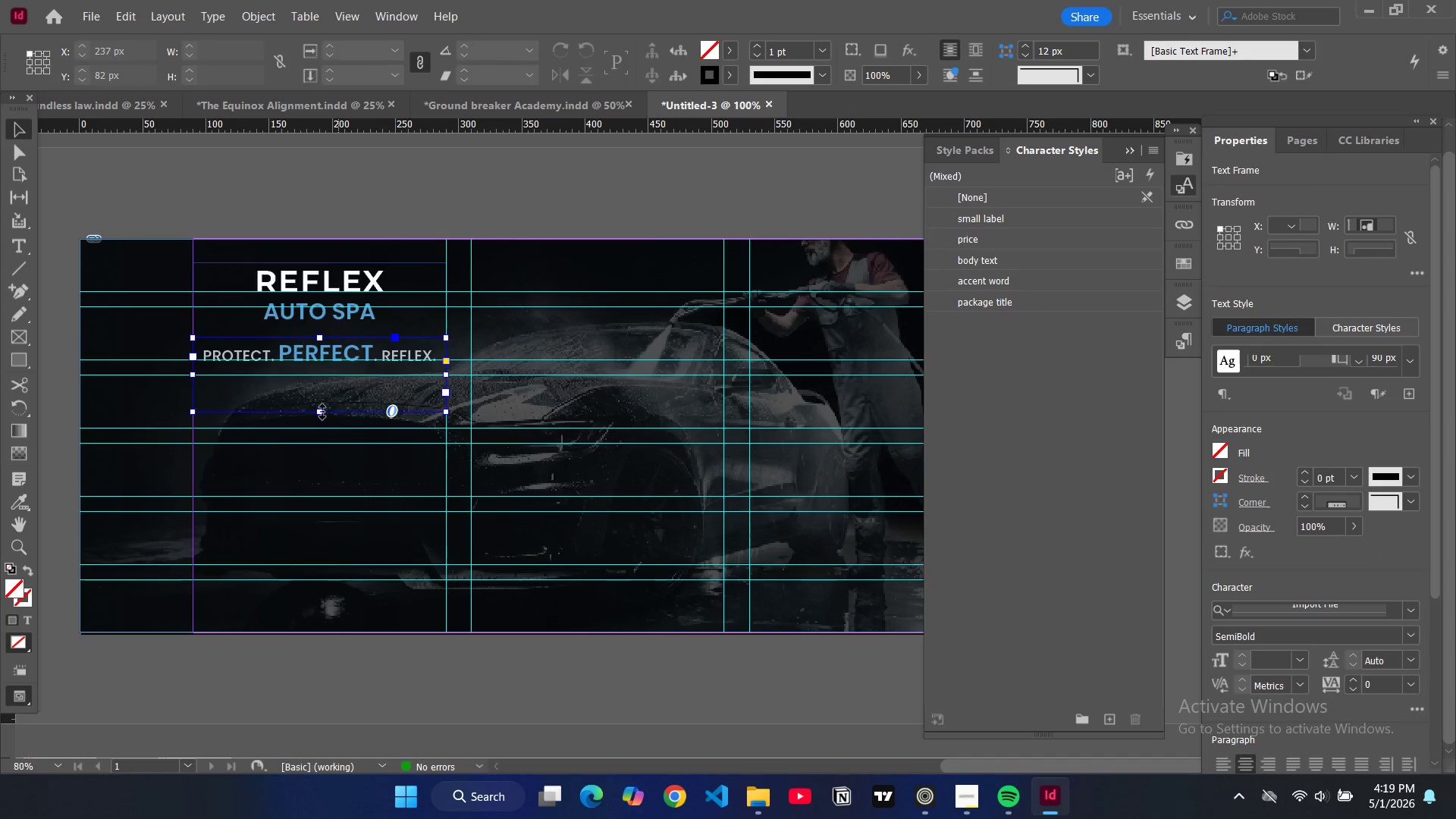 
left_click_drag(start_coordinate=[321, 412], to_coordinate=[316, 378])
 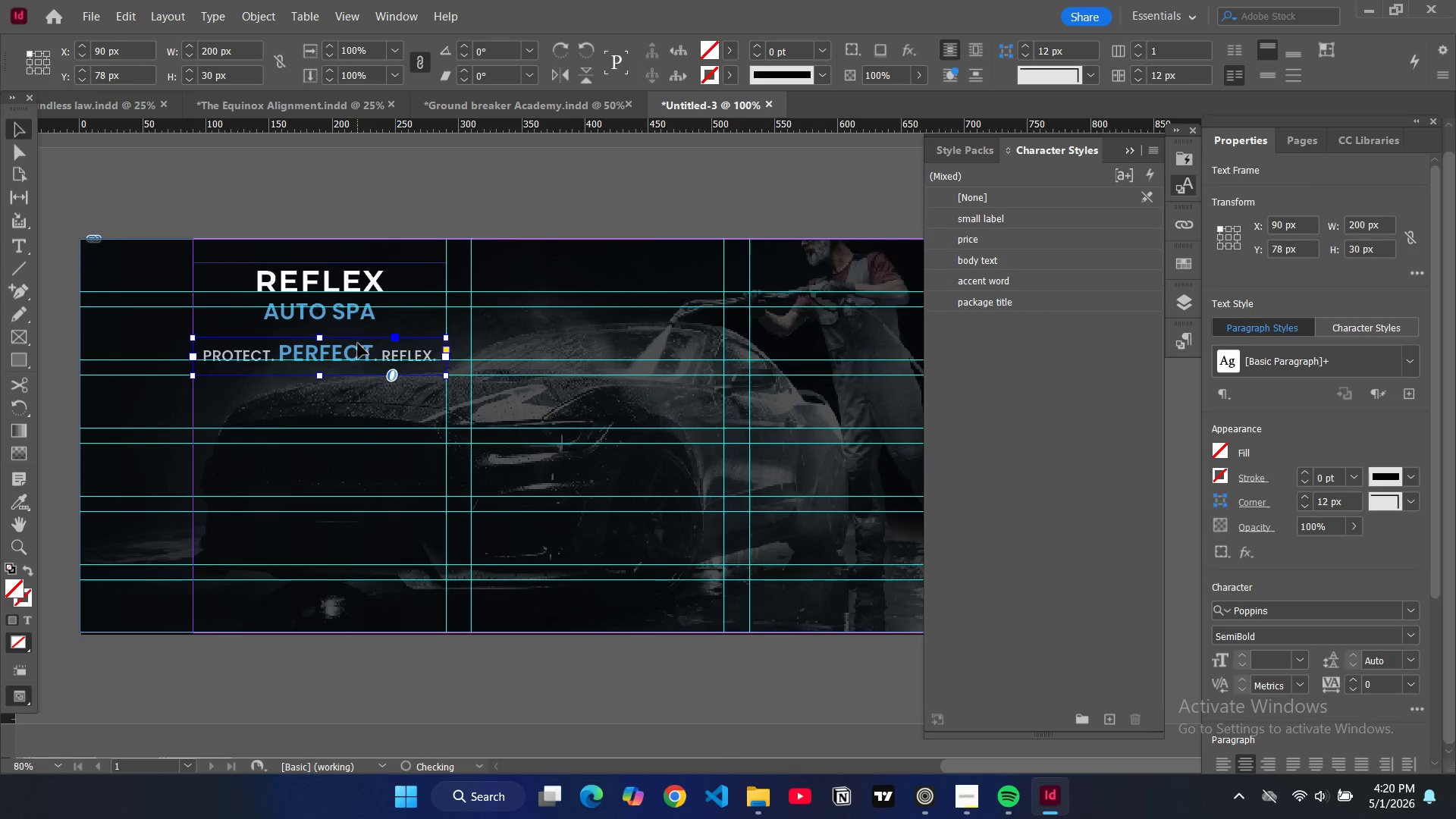 
left_click_drag(start_coordinate=[358, 340], to_coordinate=[356, 365])
 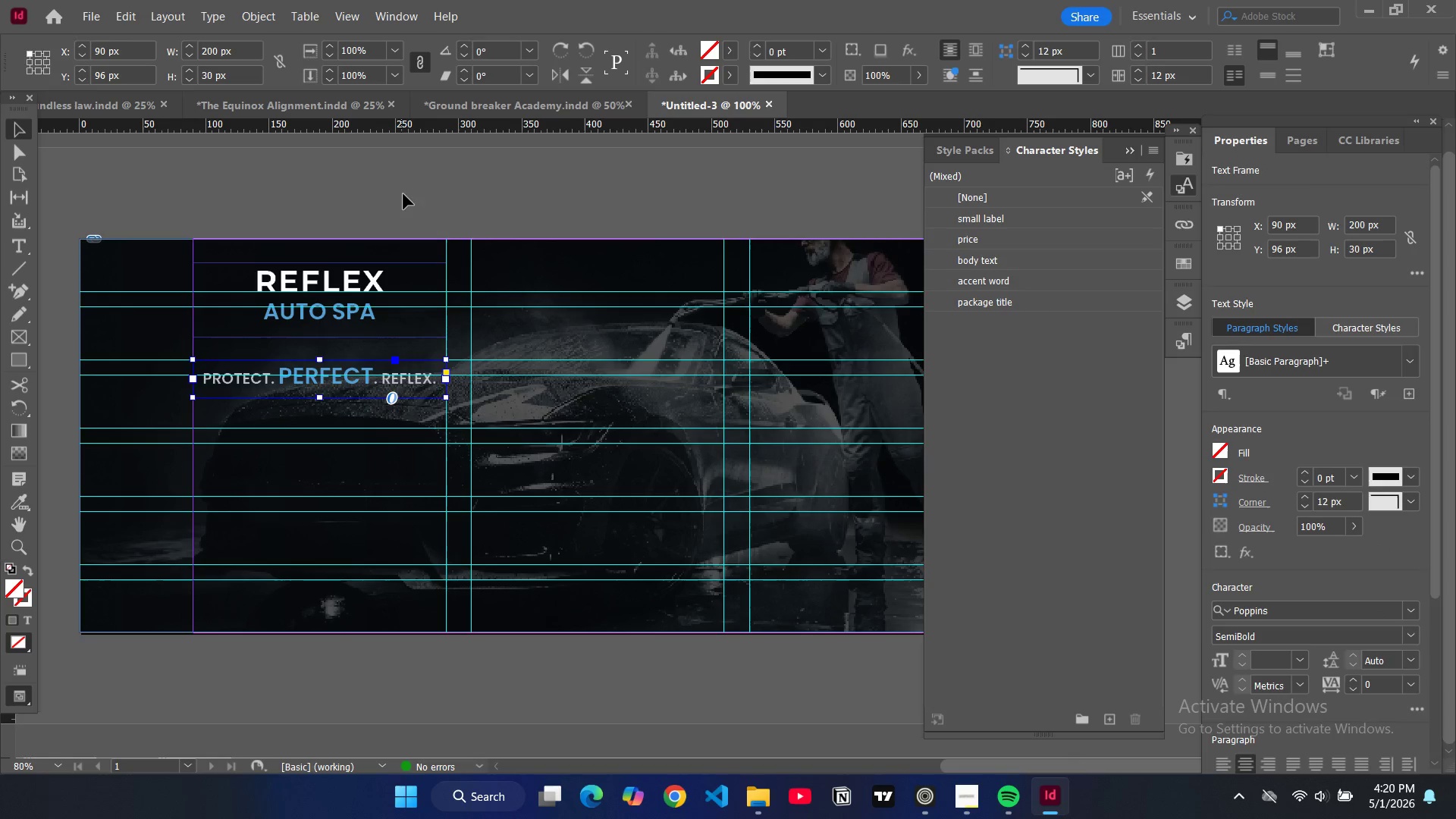 
left_click([405, 187])
 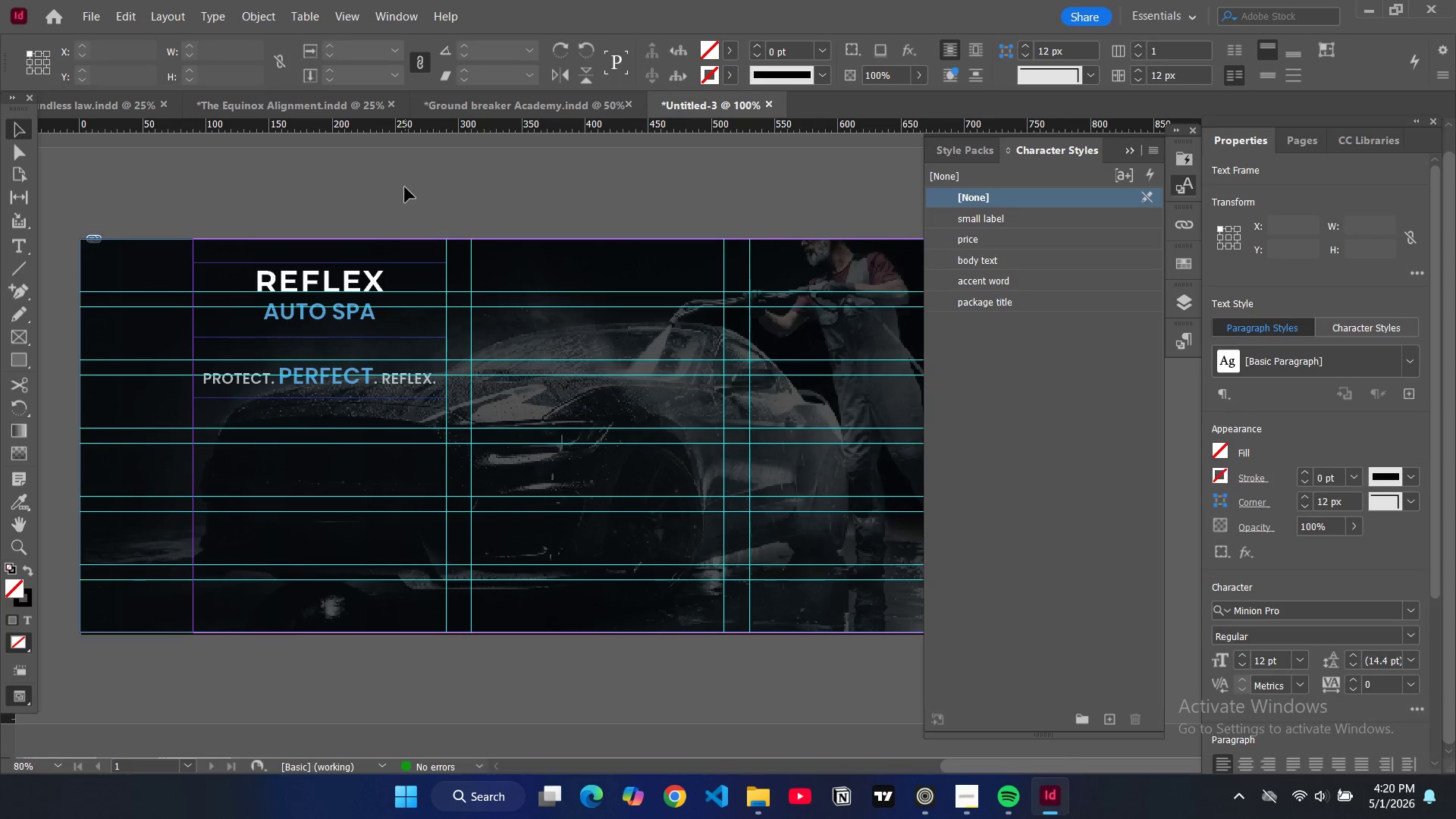 
type(WW)
 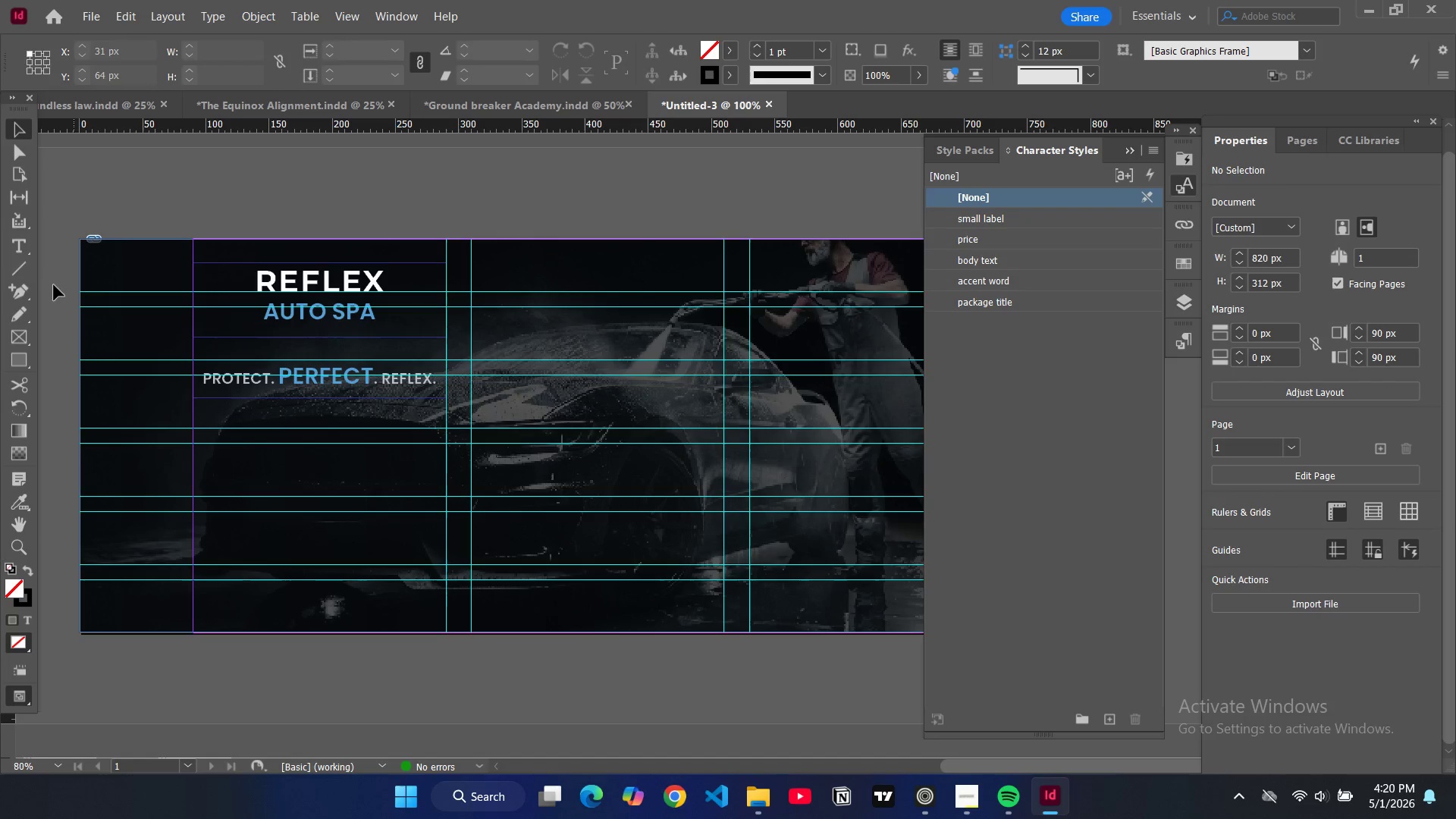 
mouse_move([14, 278])
 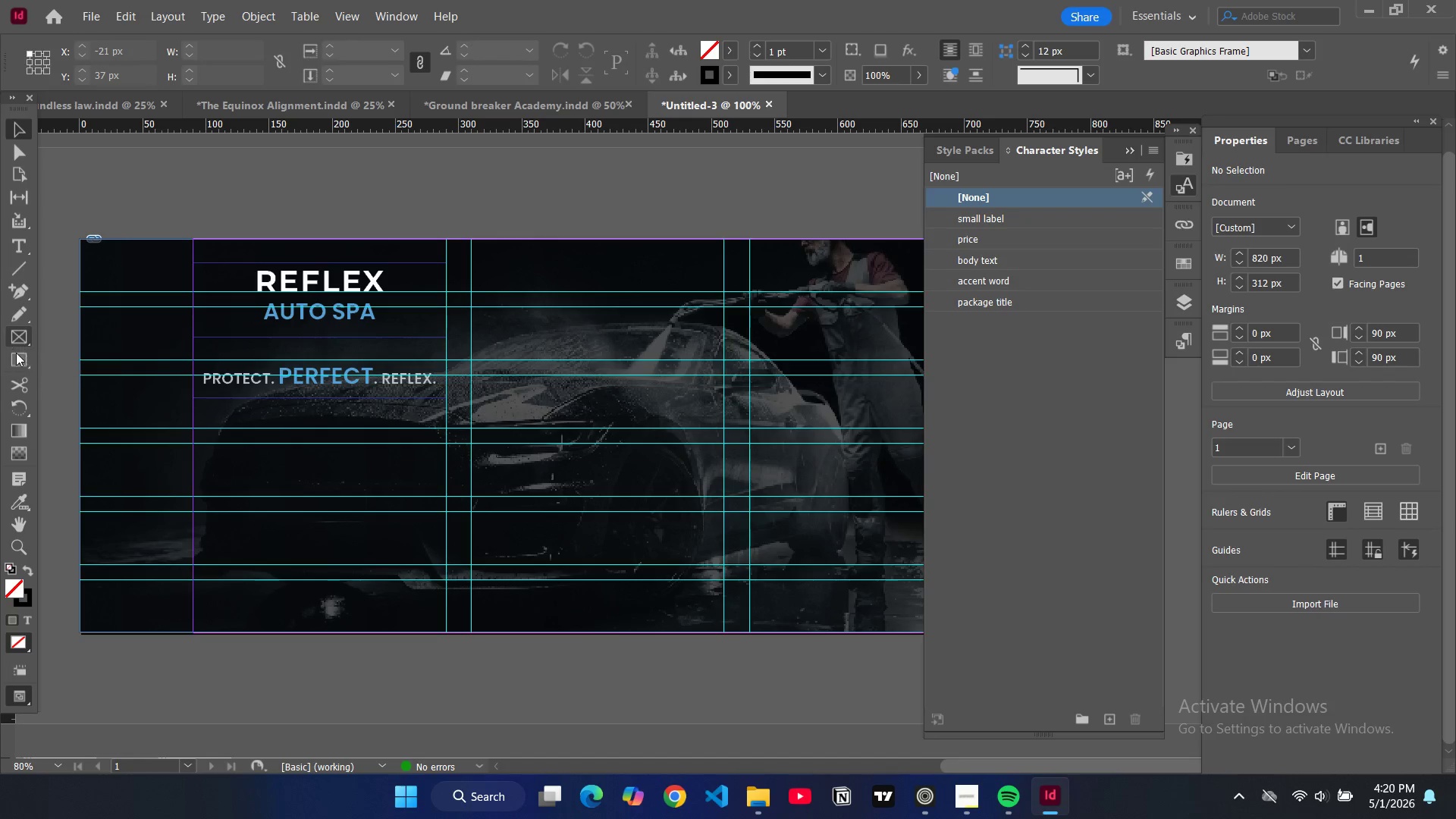 
left_click([16, 355])
 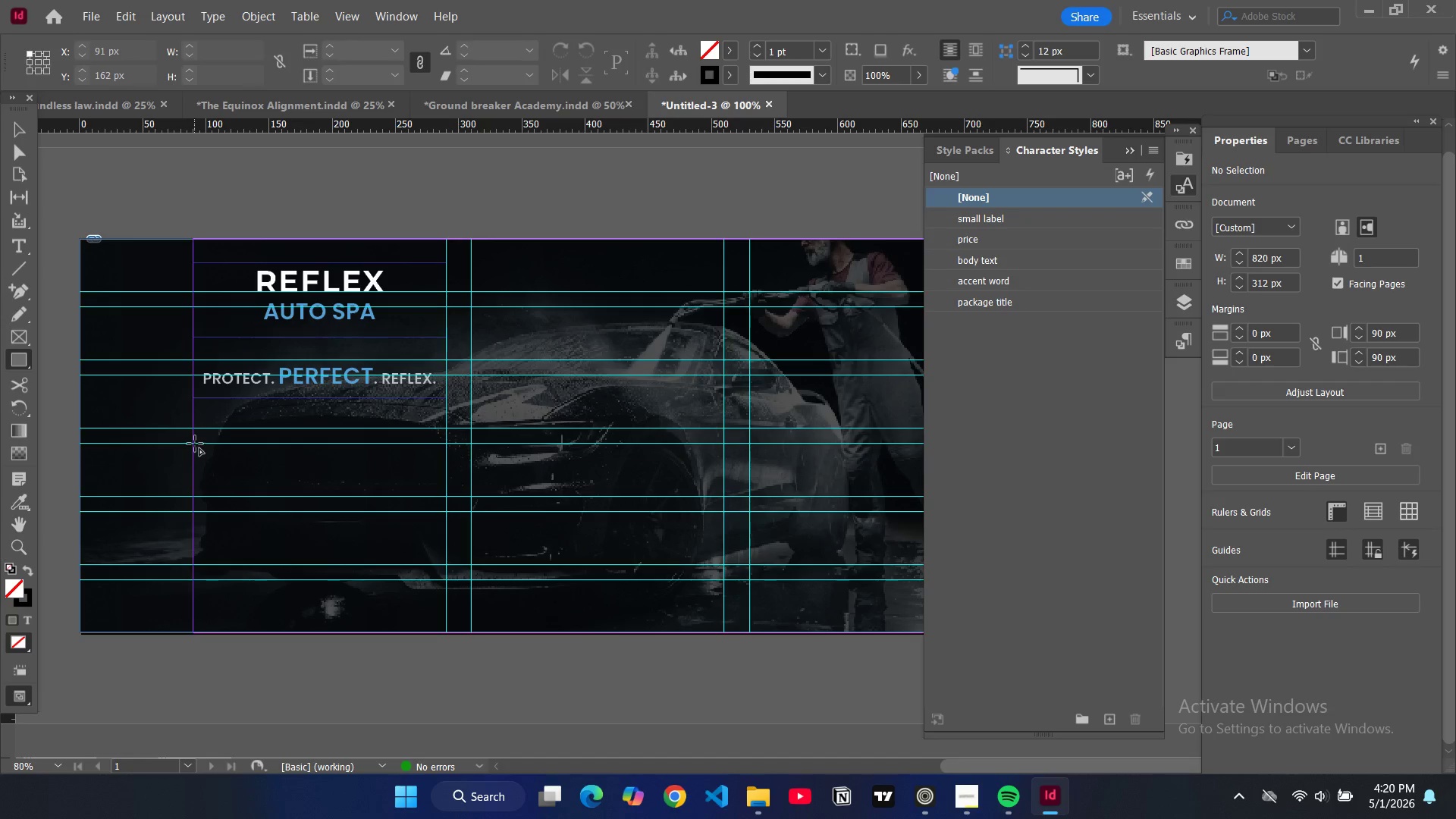 
left_click_drag(start_coordinate=[194, 444], to_coordinate=[264, 563])
 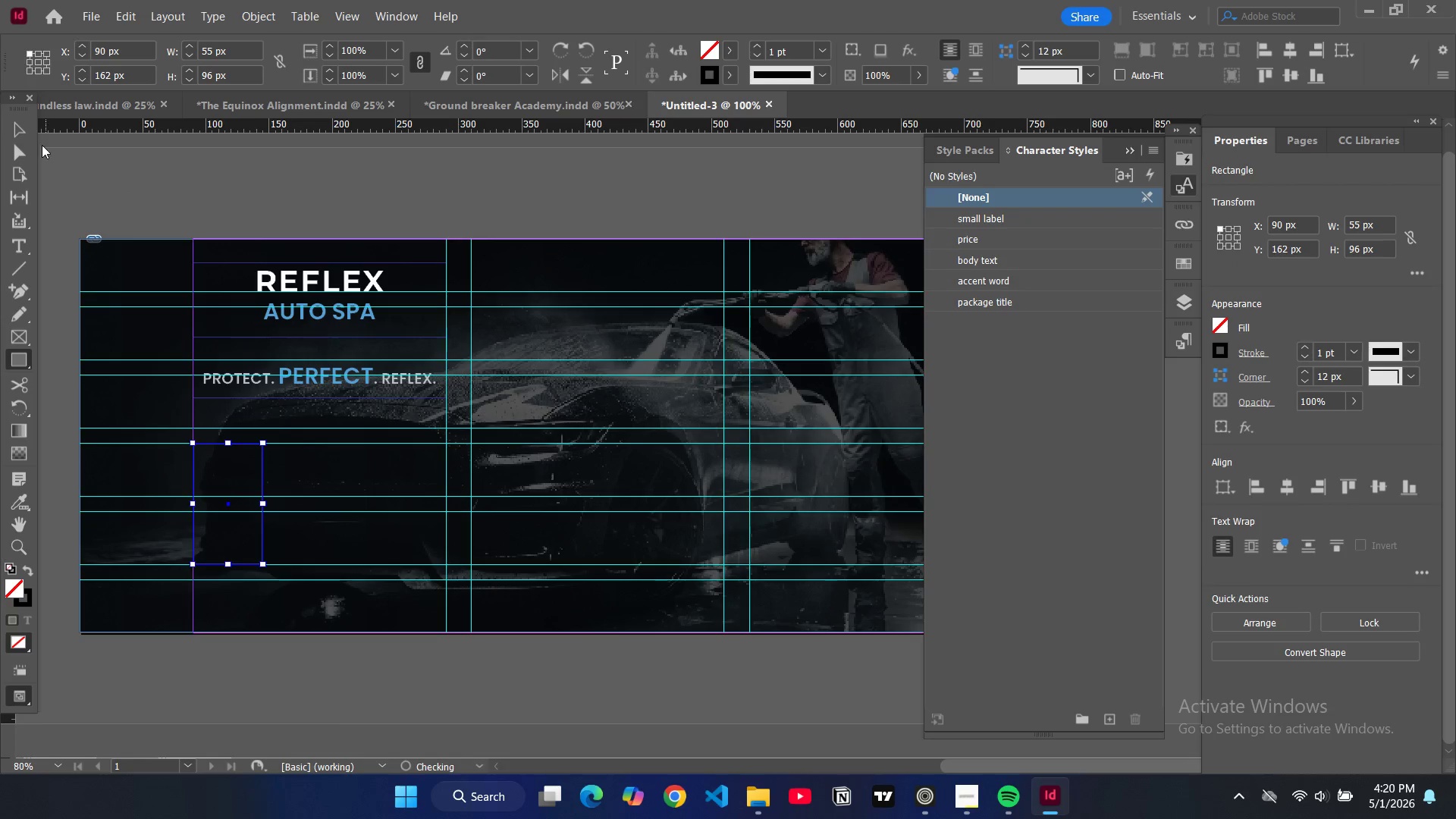 
left_click([24, 132])
 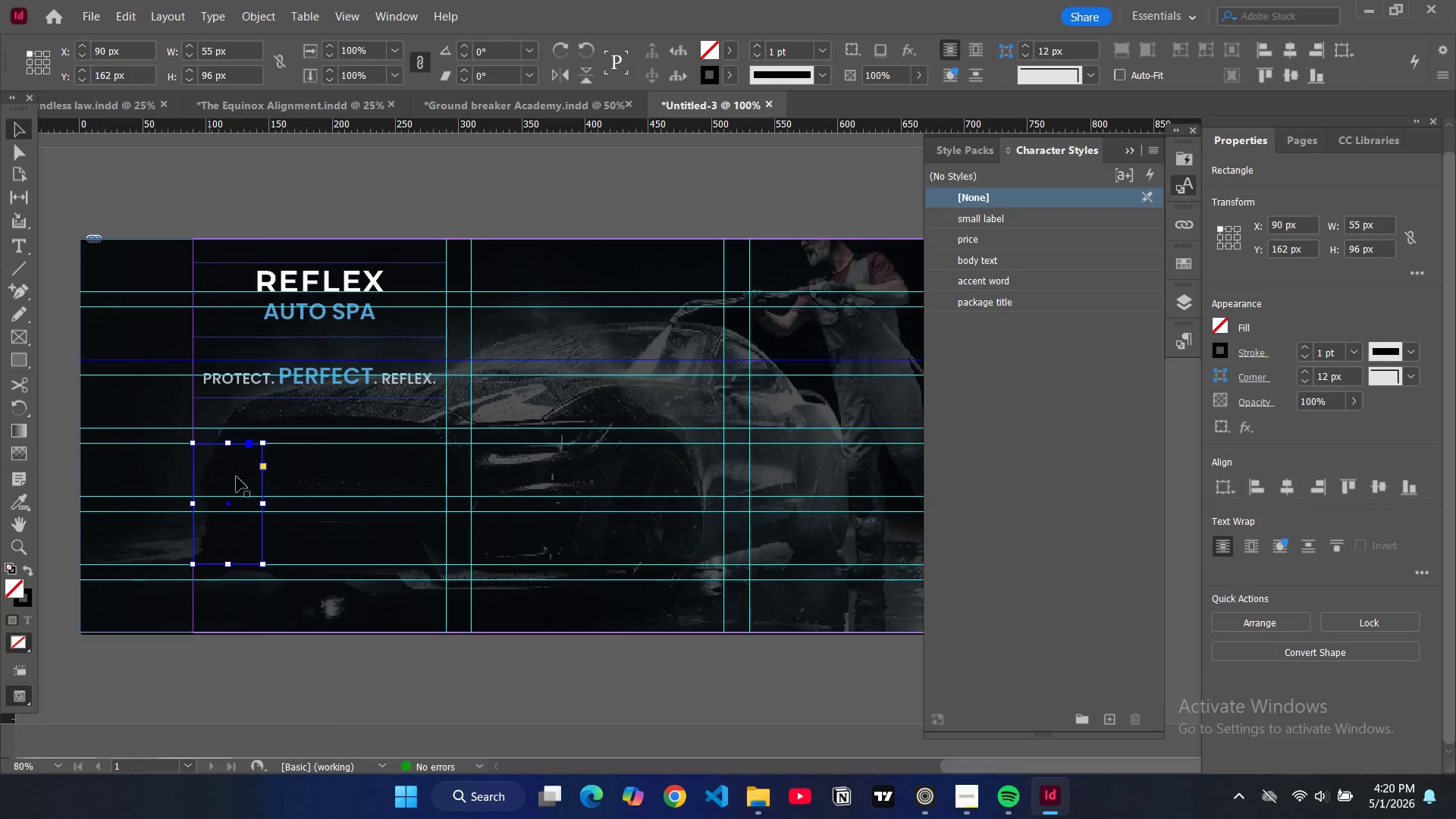 
key(Control+C)
 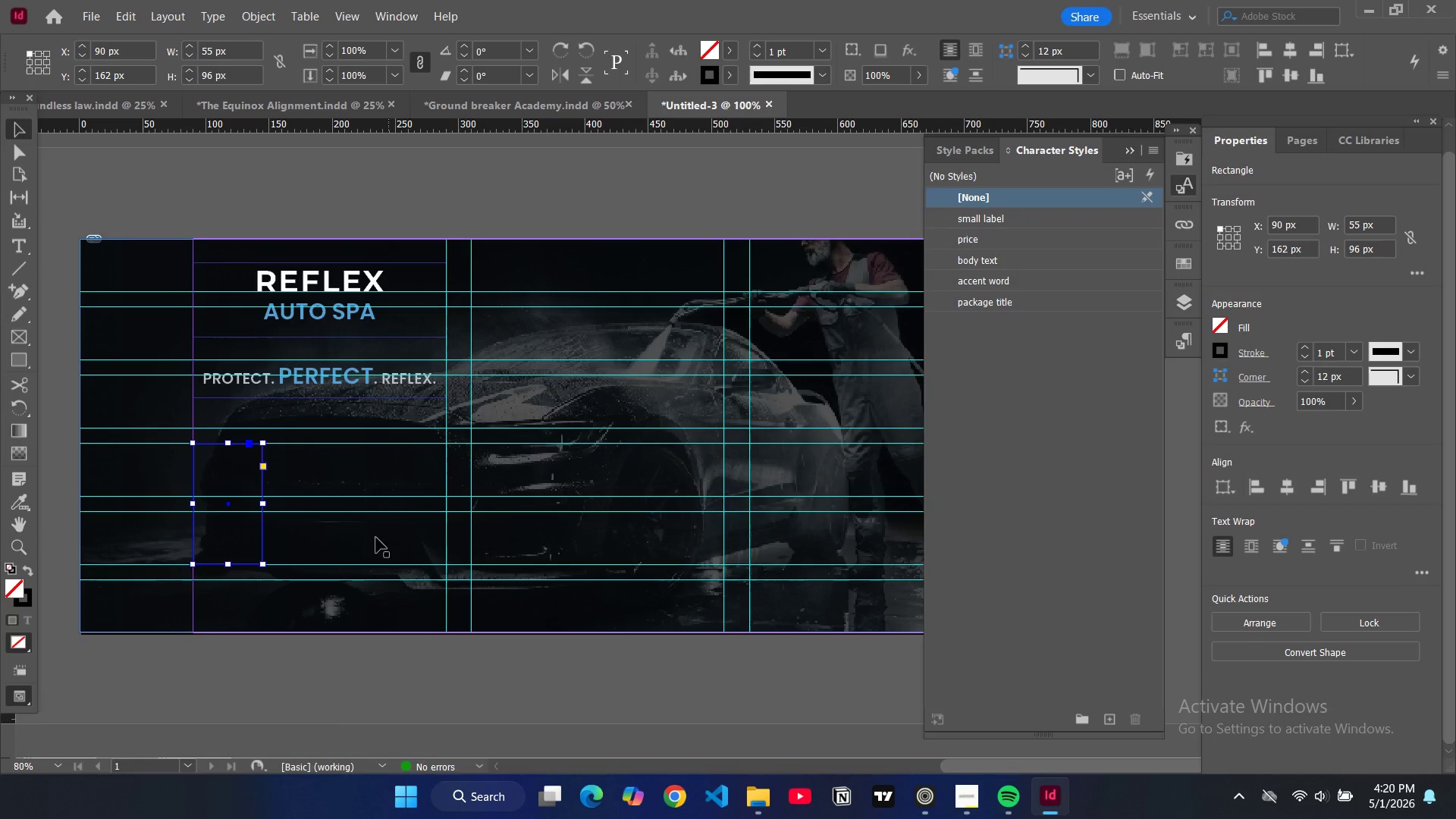 
key(Control+V)
 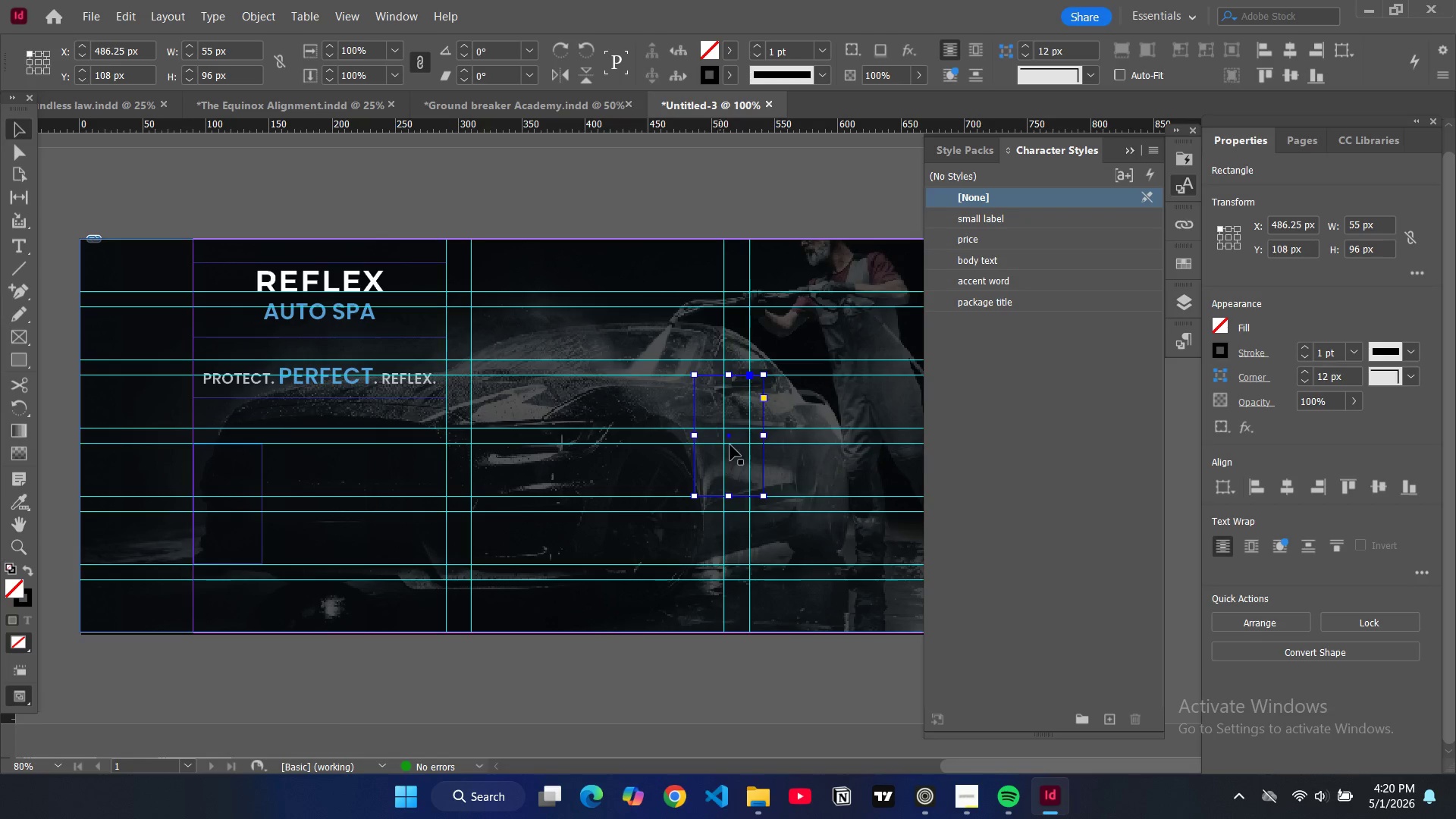 
left_click_drag(start_coordinate=[730, 437], to_coordinate=[315, 505])
 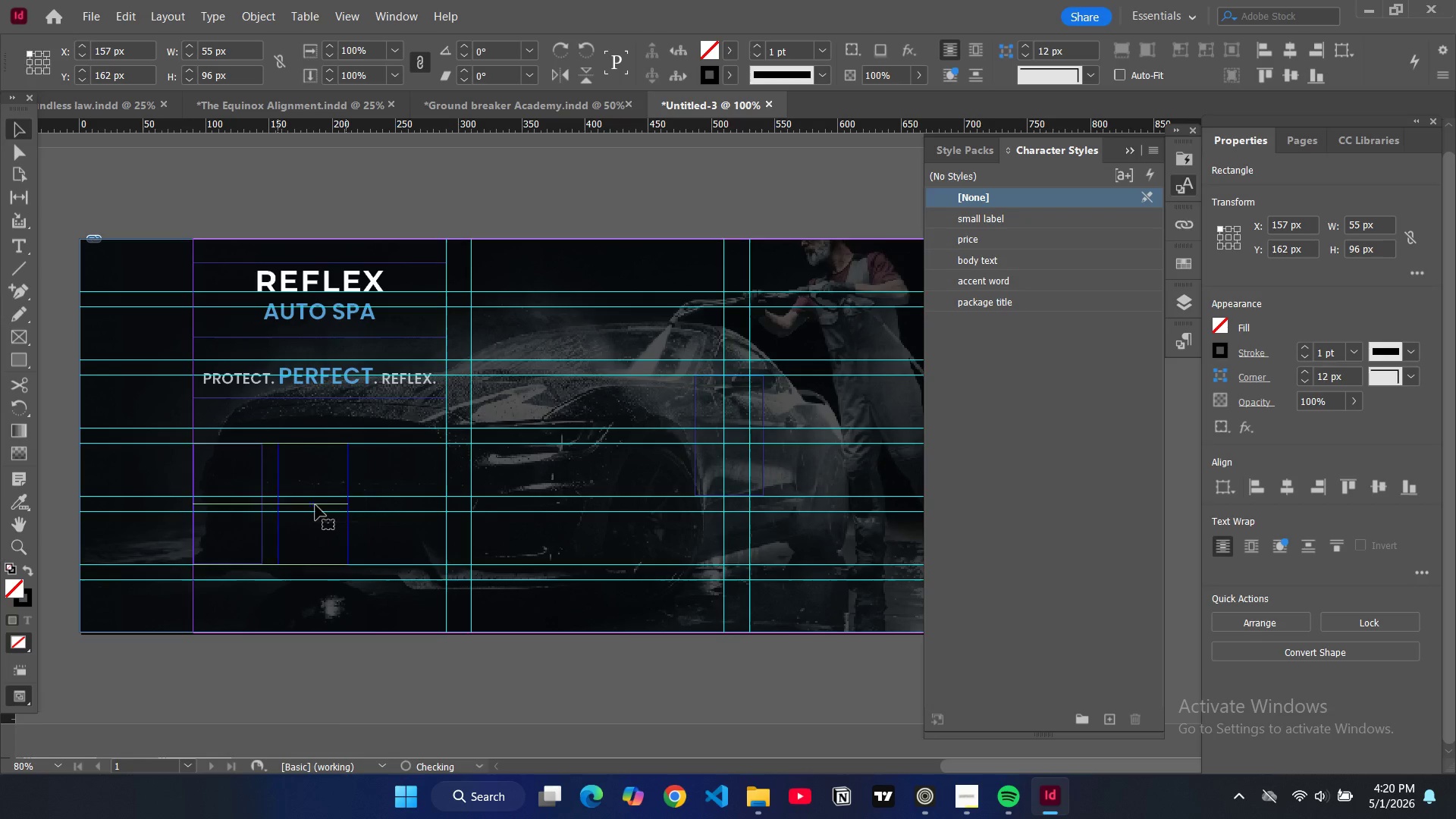 
key(Control+V)
 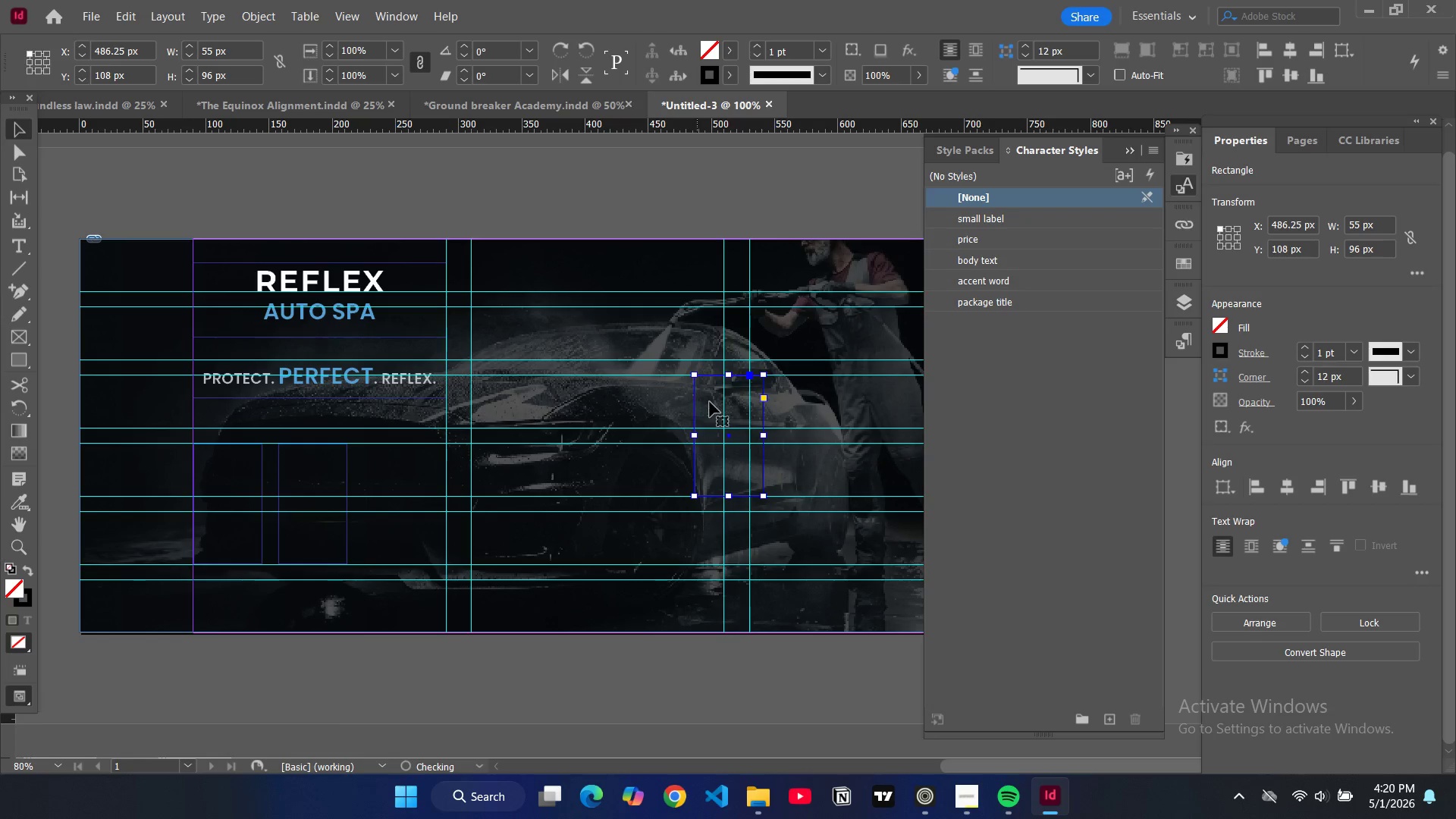 
left_click_drag(start_coordinate=[710, 402], to_coordinate=[421, 460])
 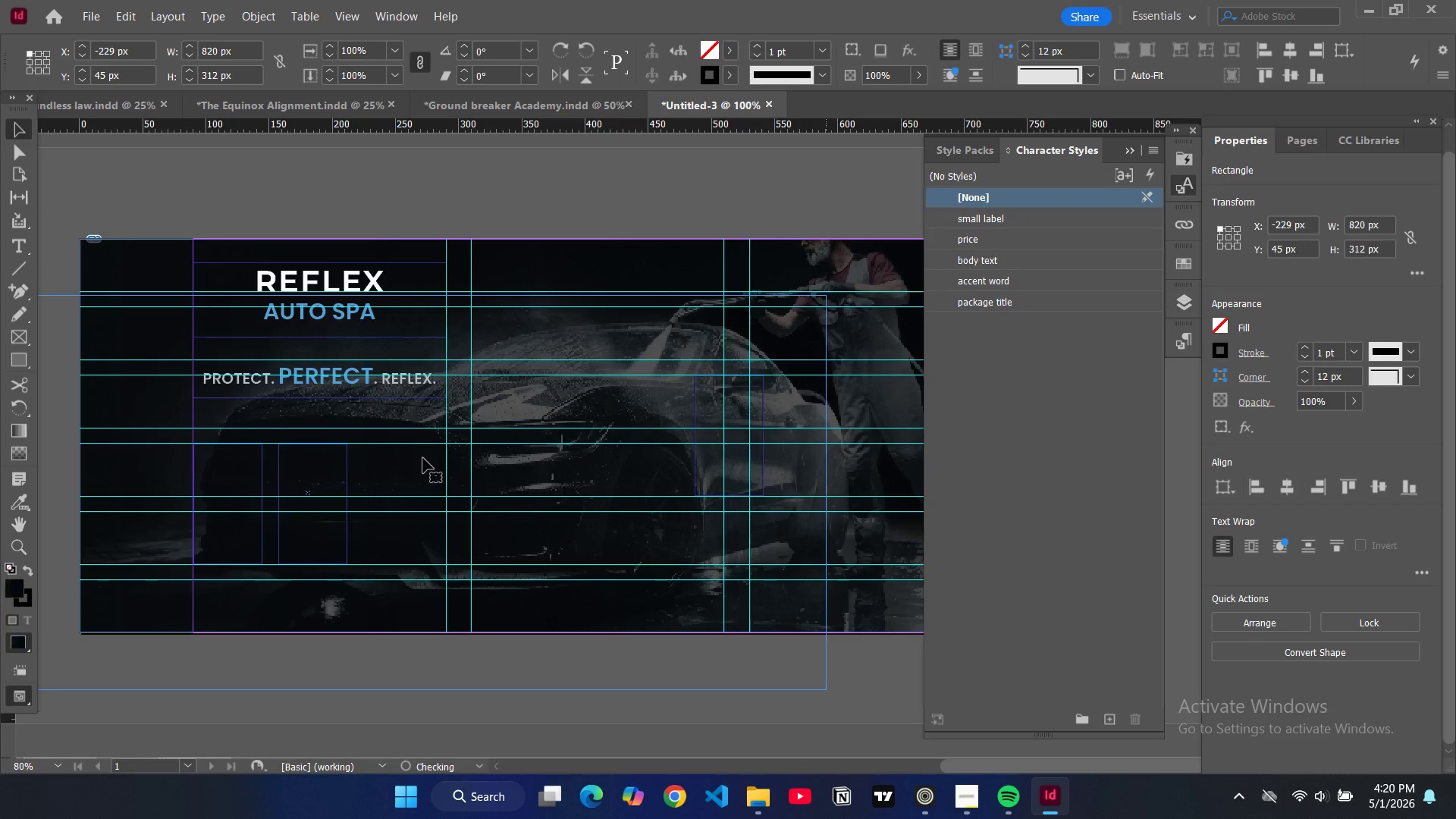 
key(Control+Z)
 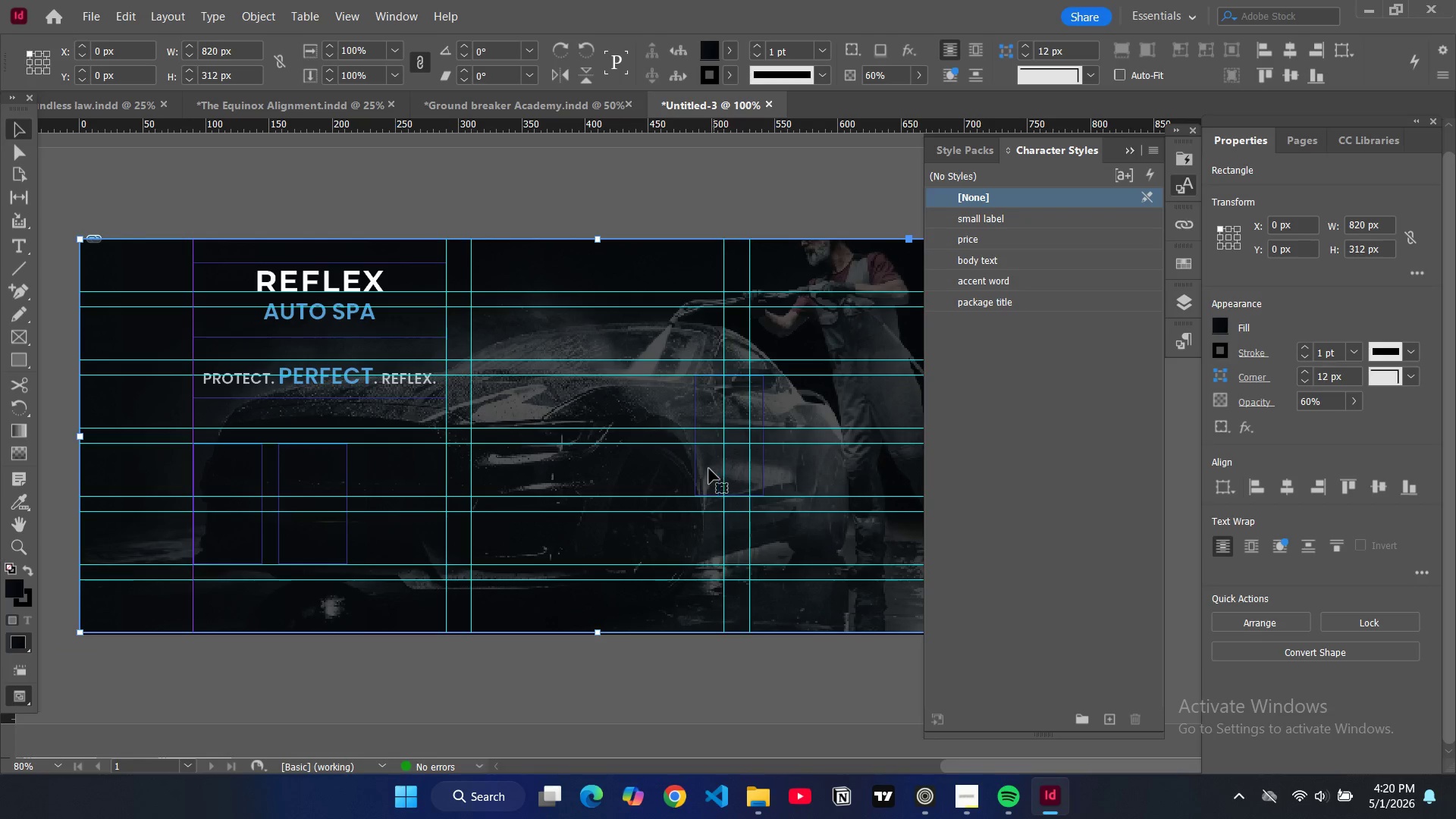 
double_click([699, 469])
 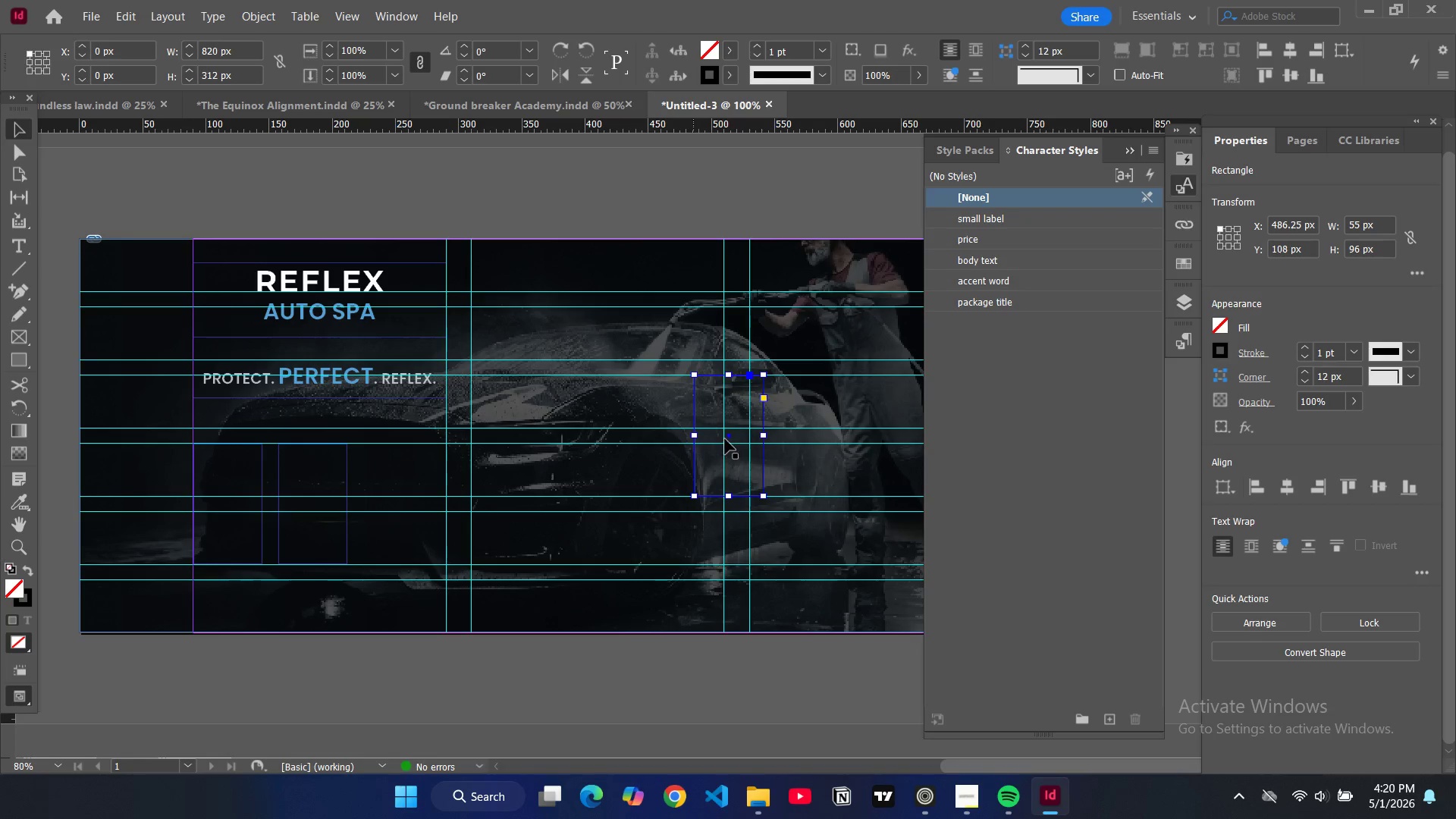 
left_click_drag(start_coordinate=[729, 437], to_coordinate=[408, 507])
 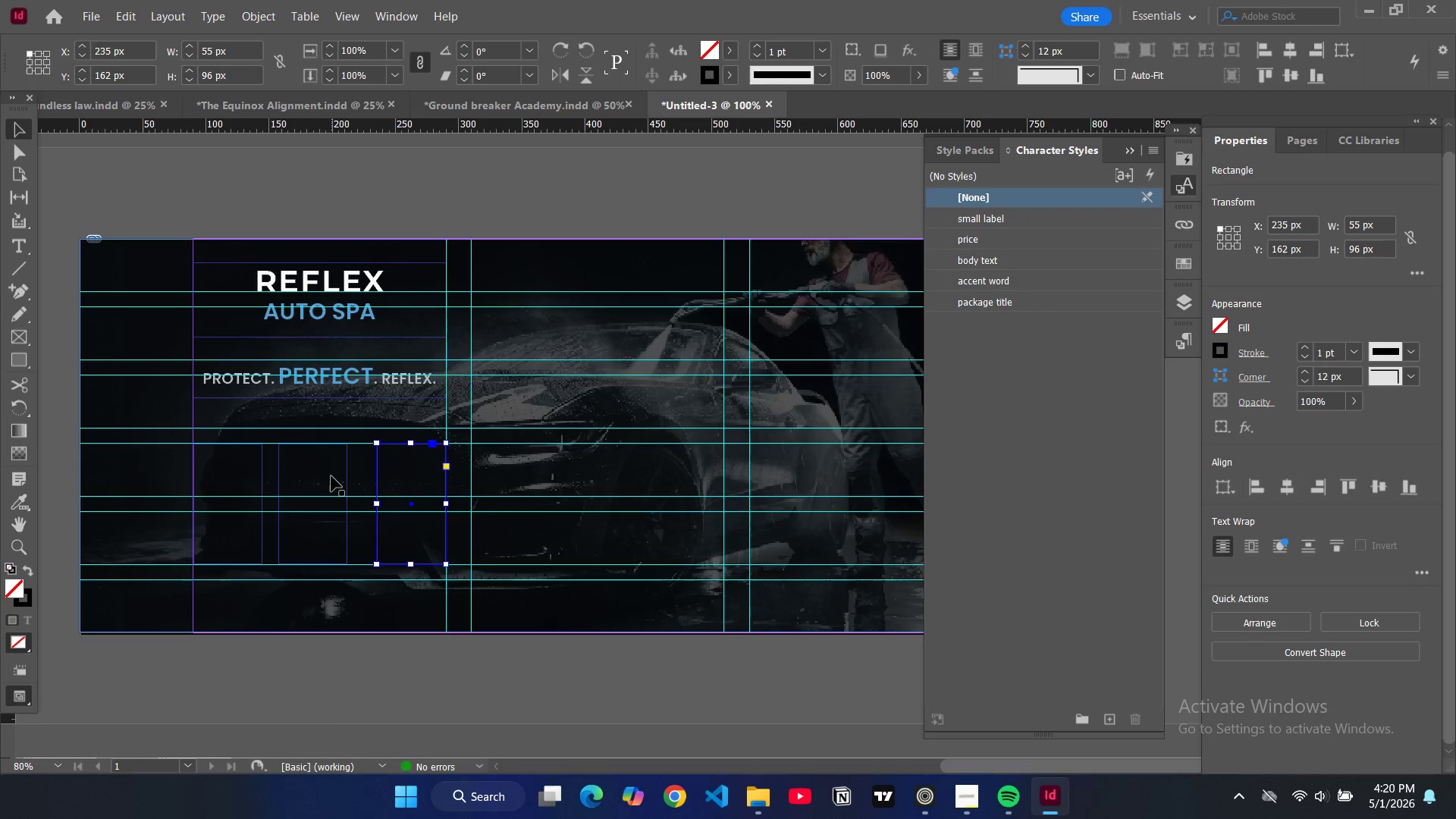 
left_click([331, 476])
 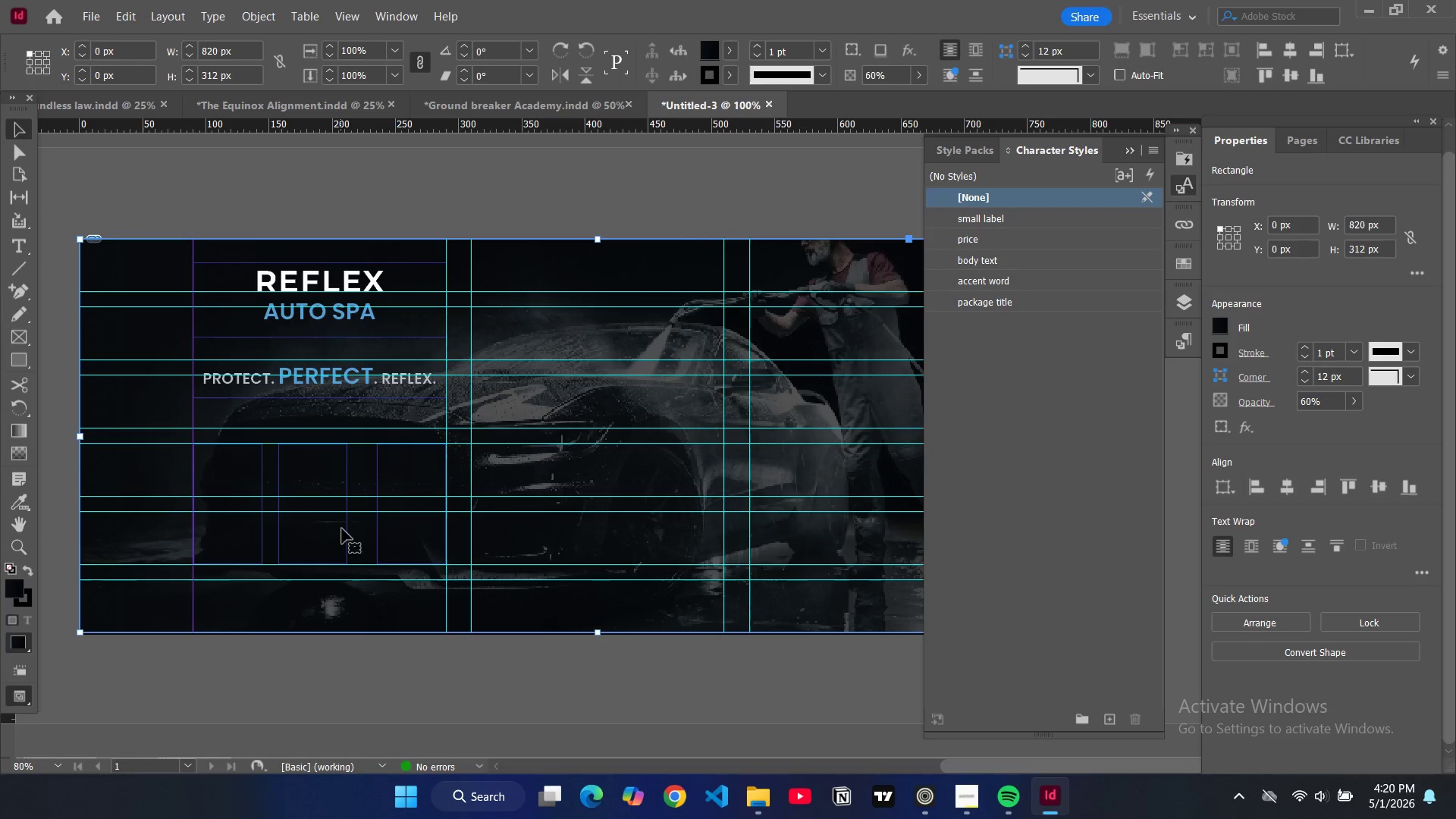 
left_click([348, 529])
 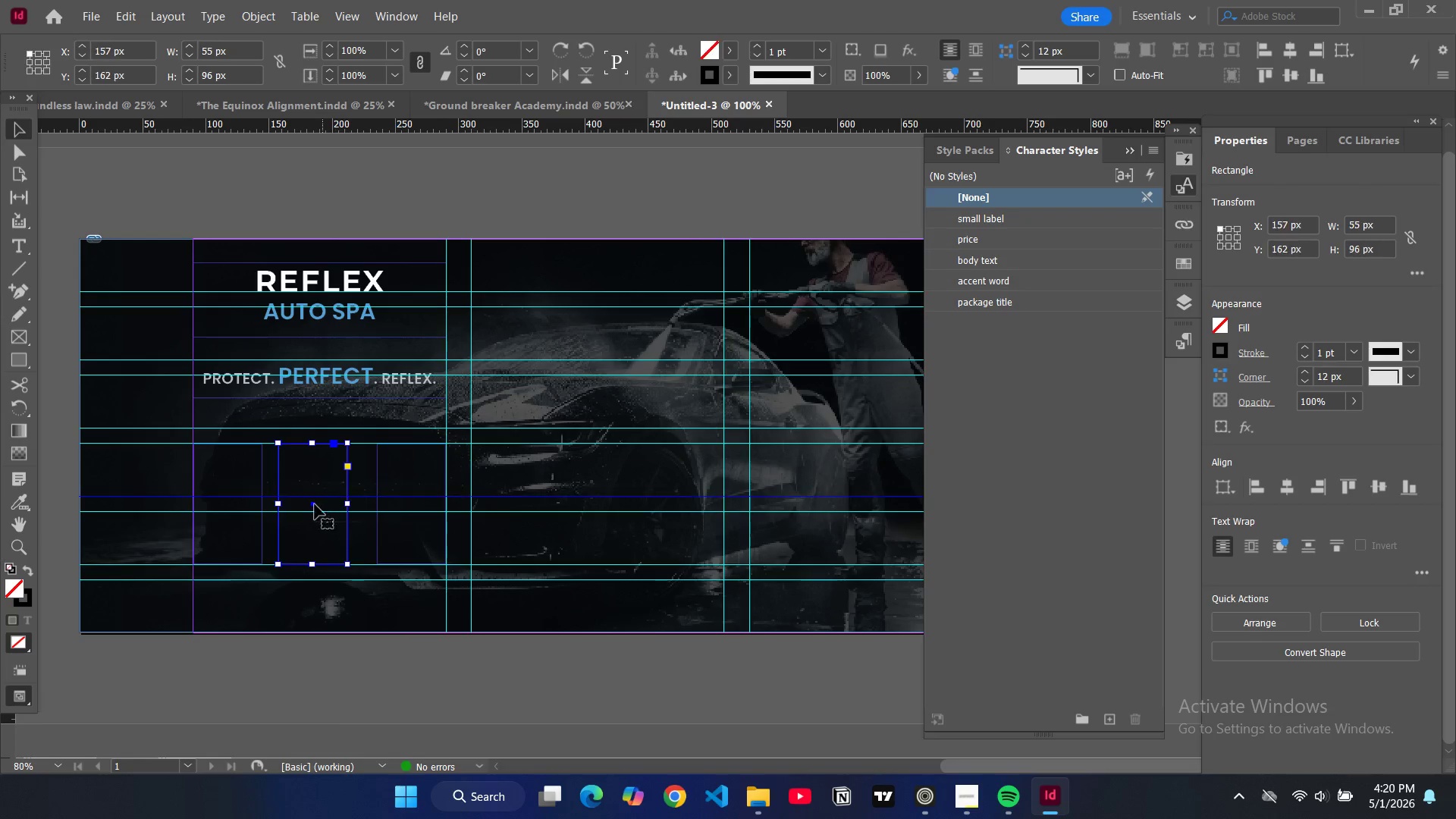 
left_click_drag(start_coordinate=[315, 507], to_coordinate=[322, 509])
 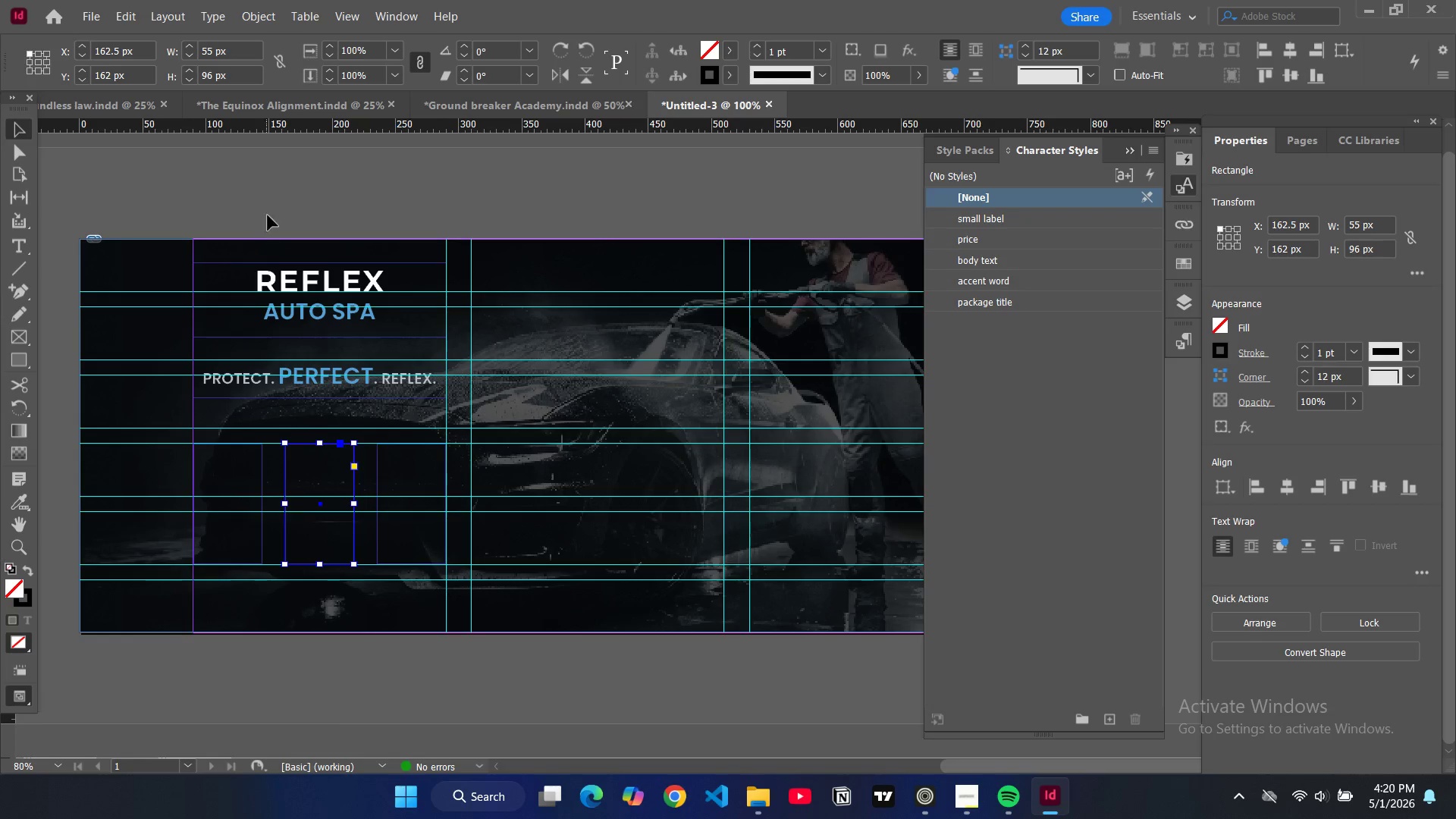 
left_click([258, 158])
 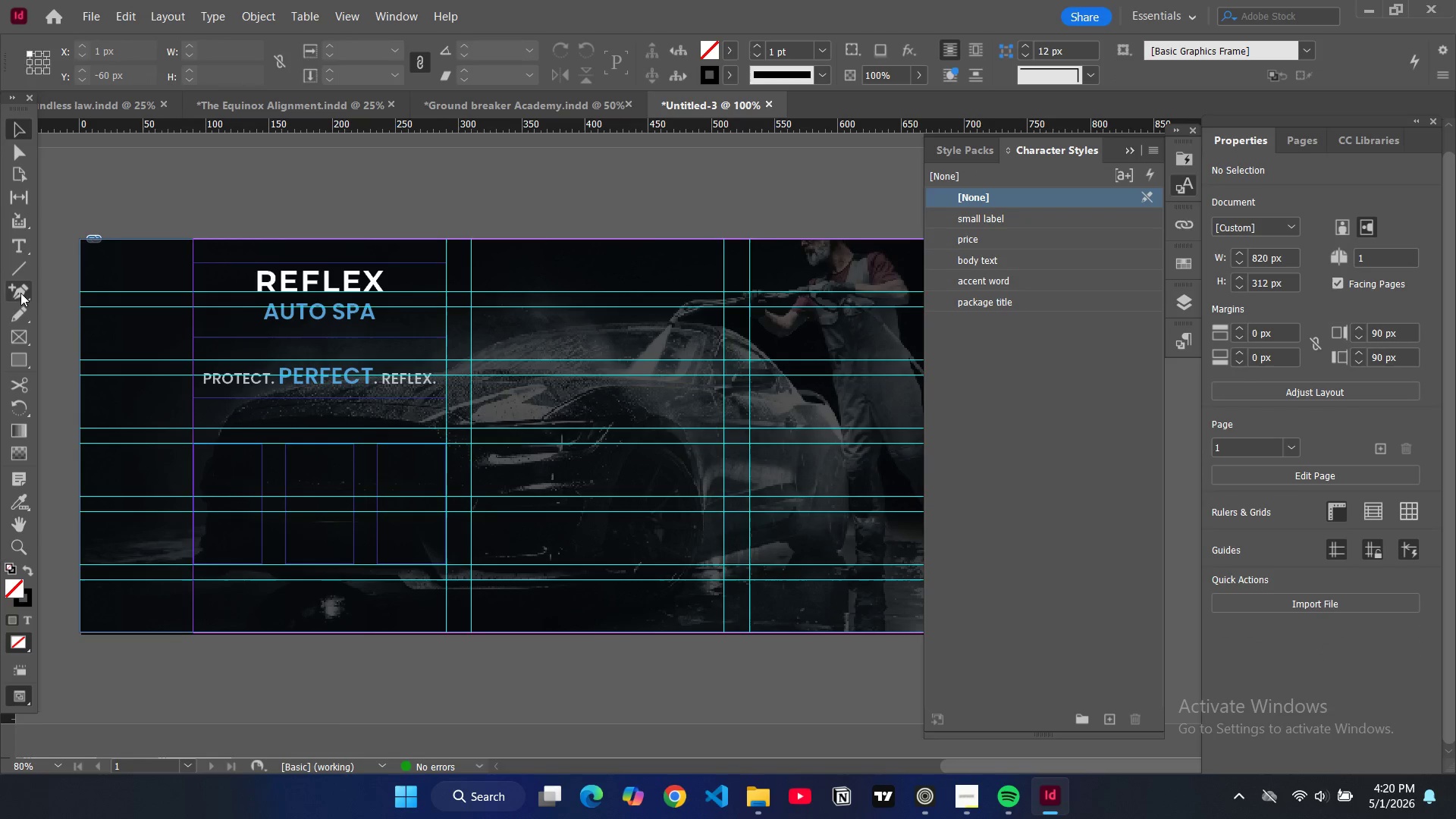 
left_click([16, 357])
 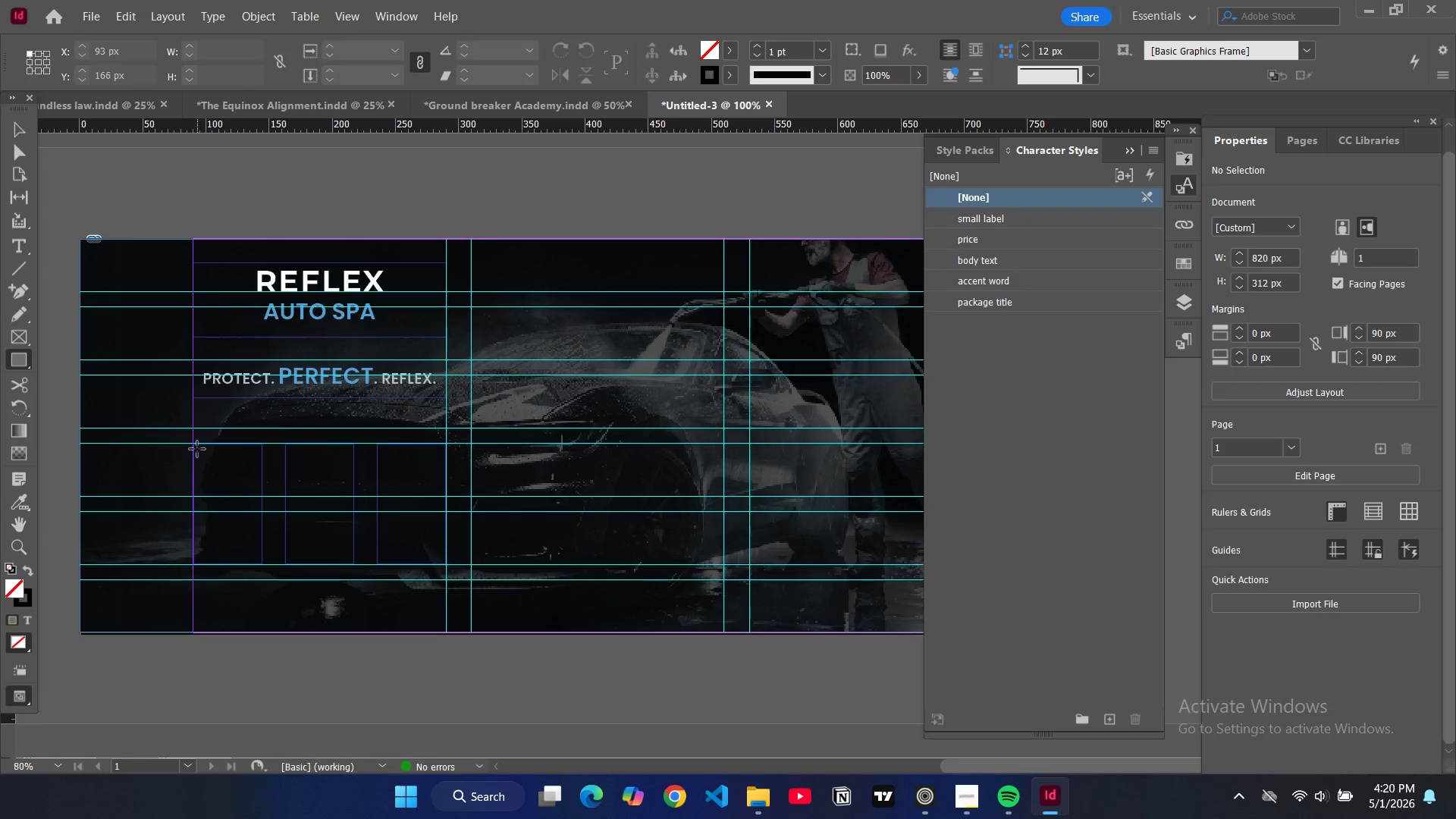 
left_click_drag(start_coordinate=[197, 447], to_coordinate=[259, 493])
 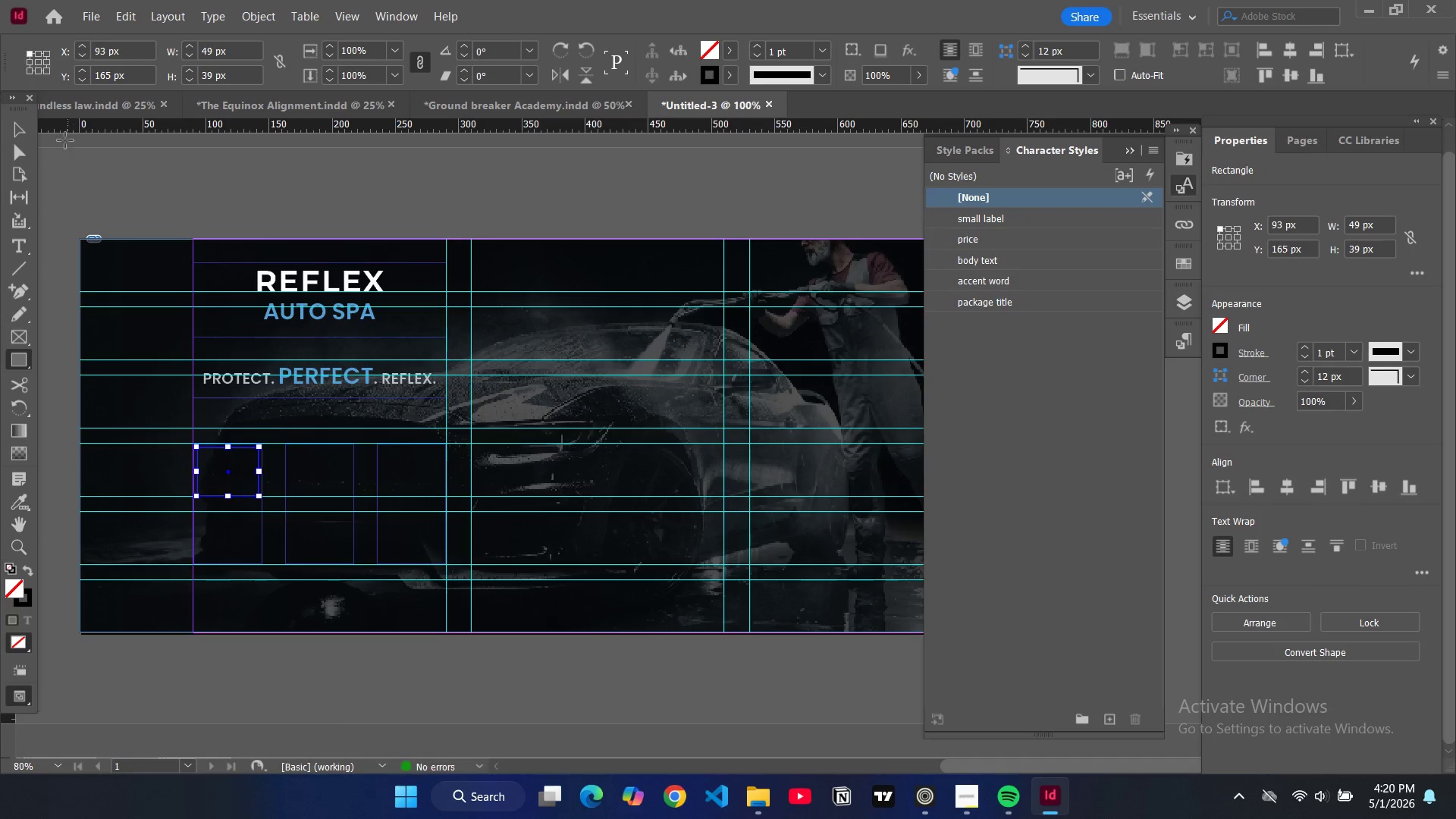 
left_click([19, 125])
 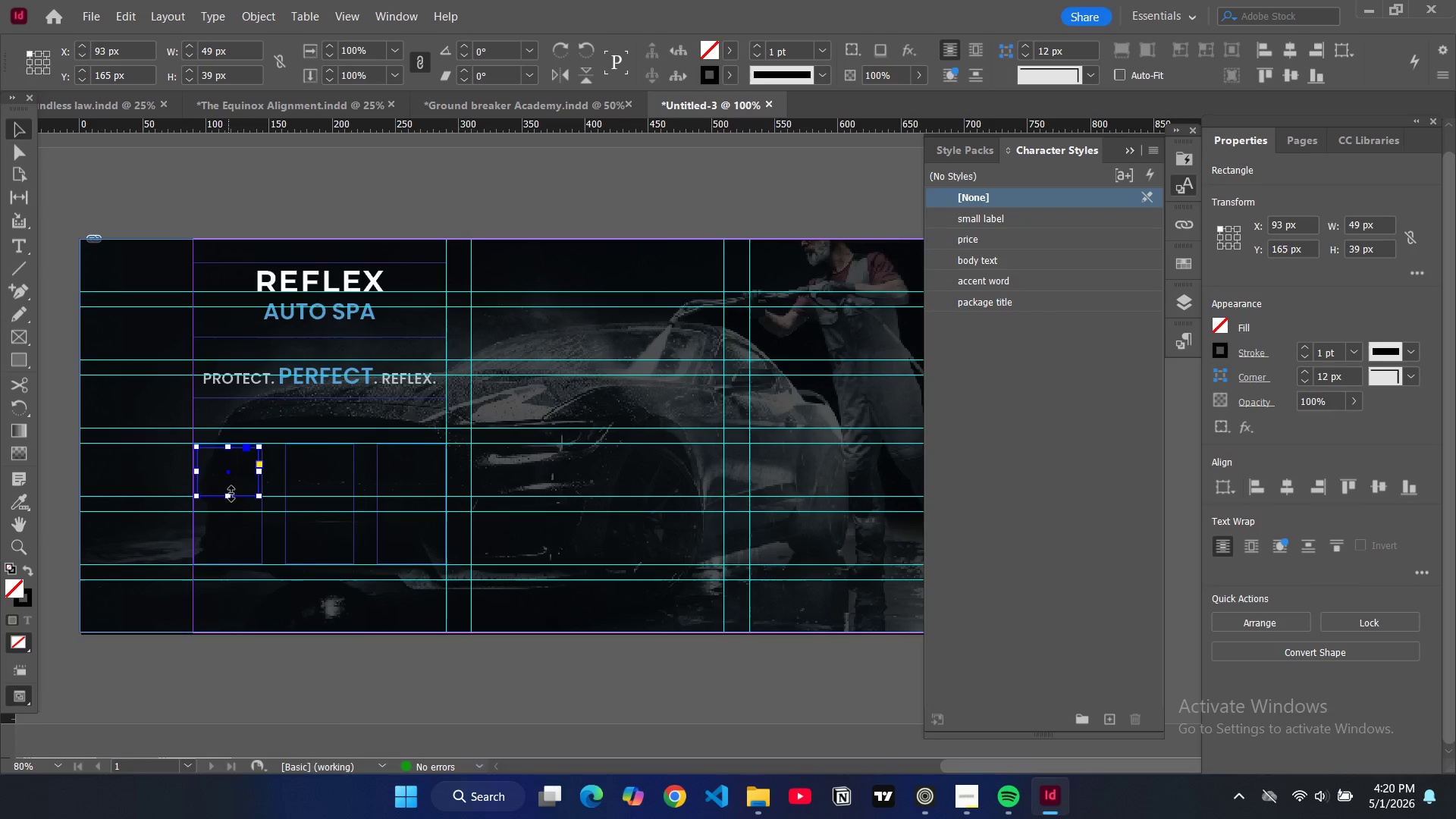 
key(Control+D)
 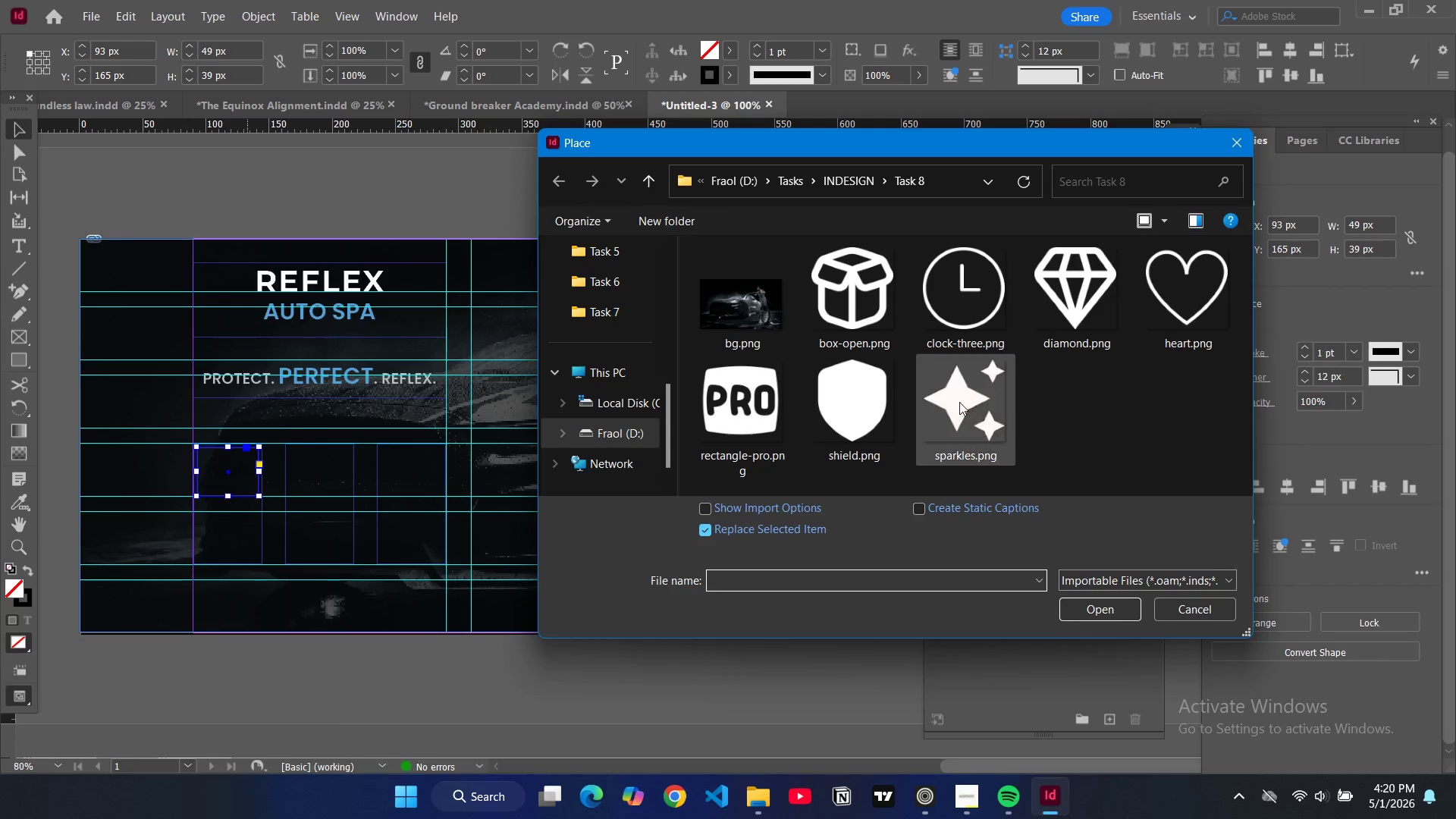 
left_click([1083, 610])
 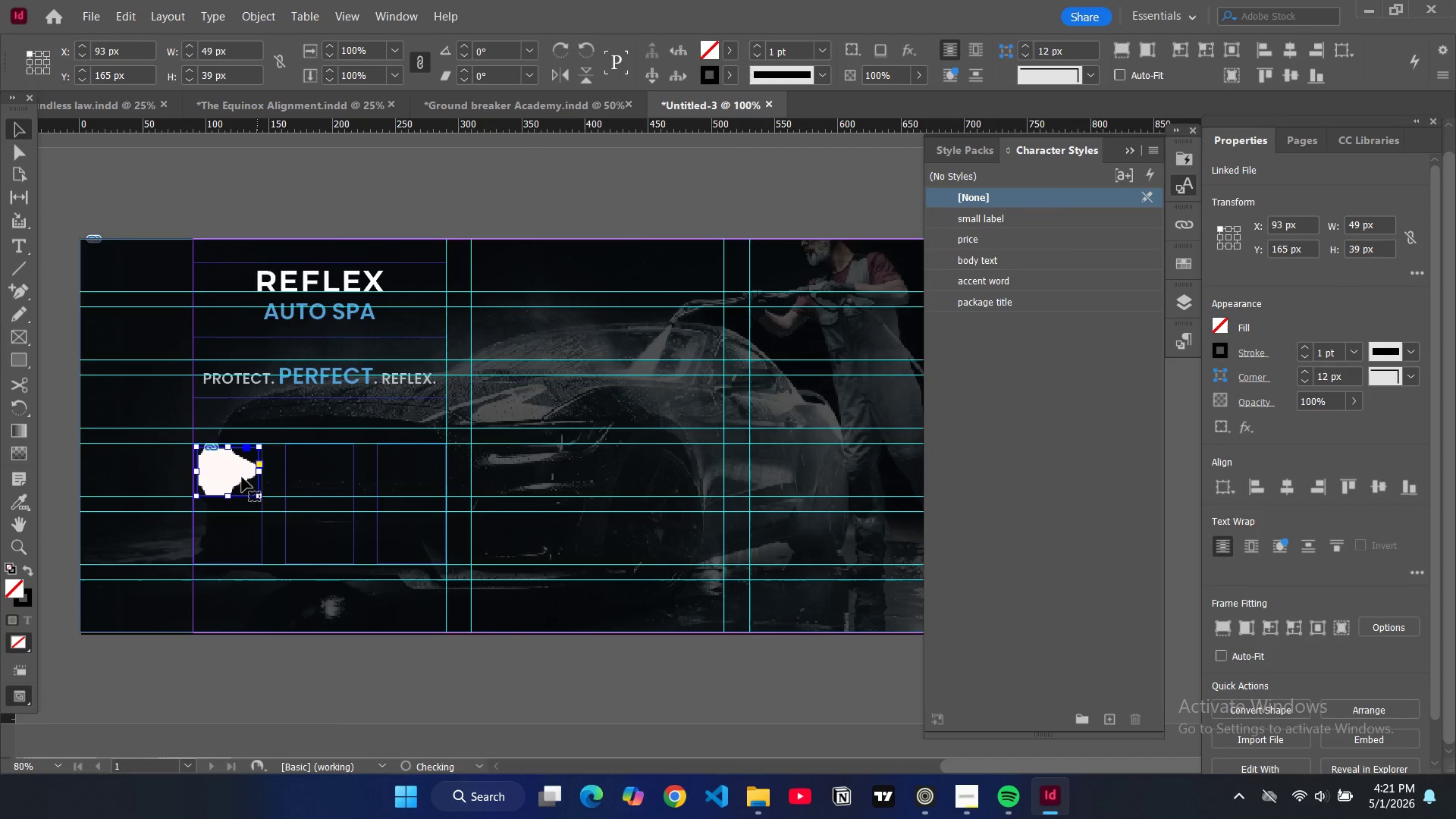 
key(Alt+Control+AltLeft)
 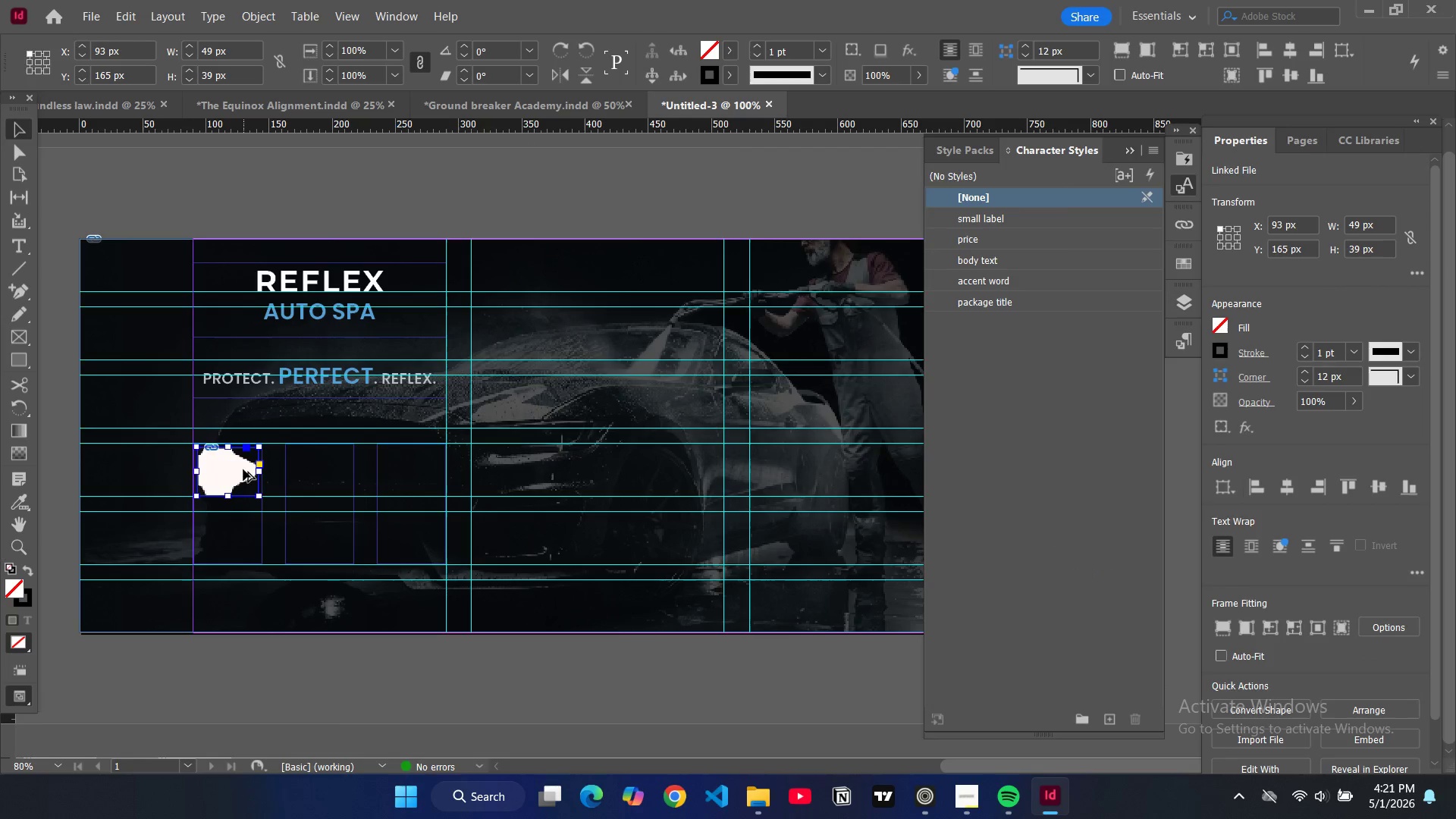 
key(Alt+Control+Shift+C)
 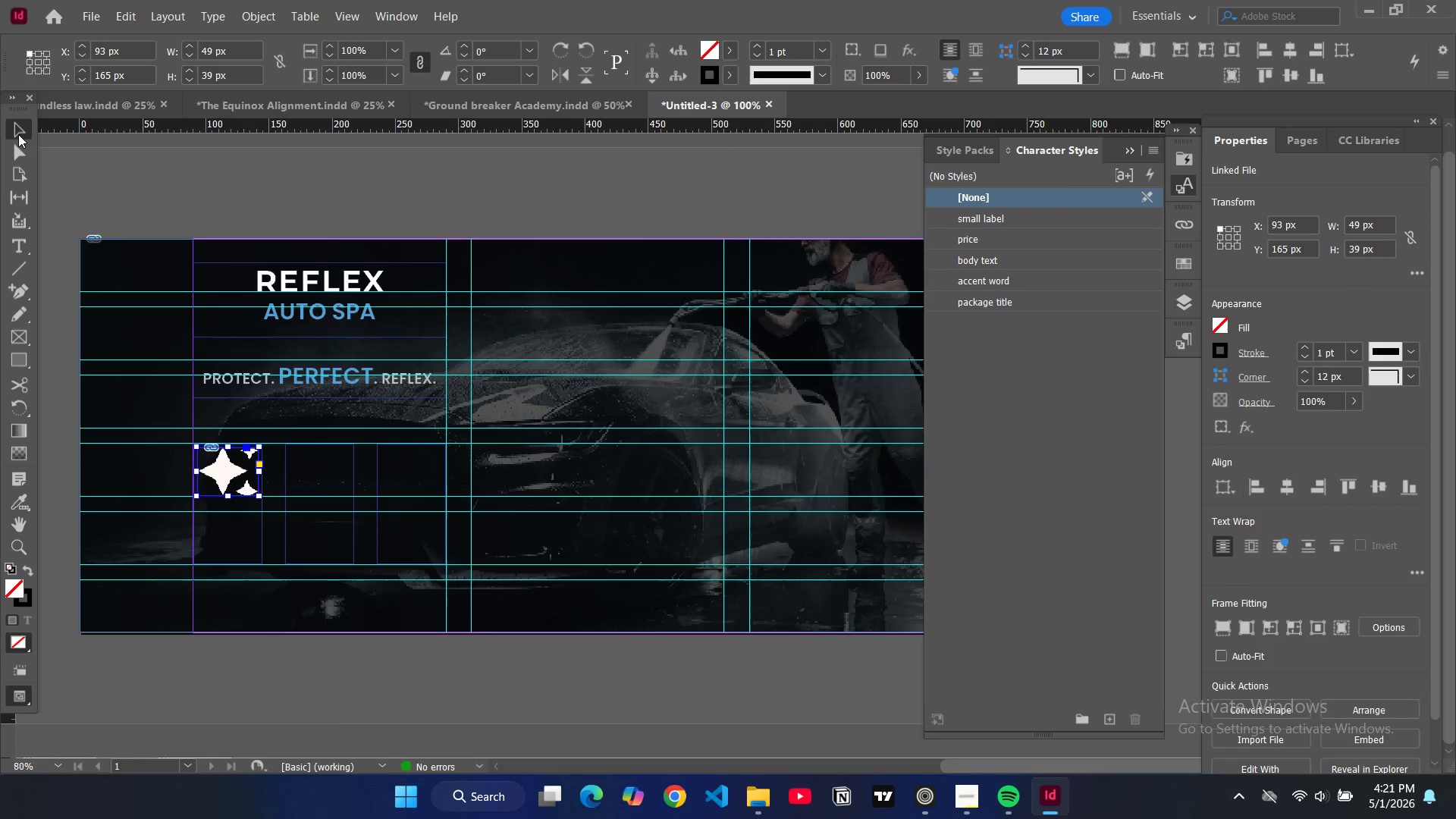 
double_click([154, 201])
 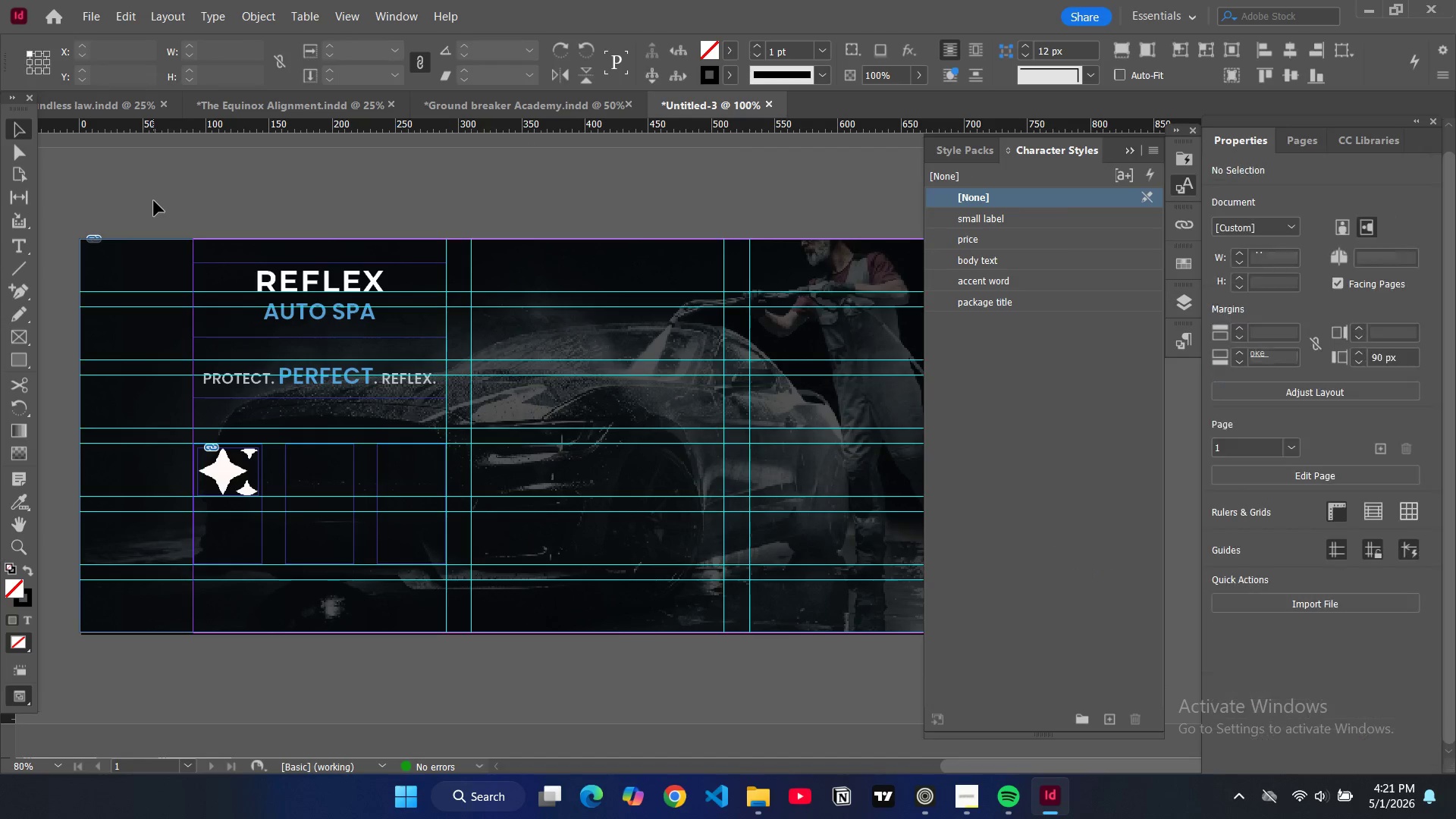 
key(W)
 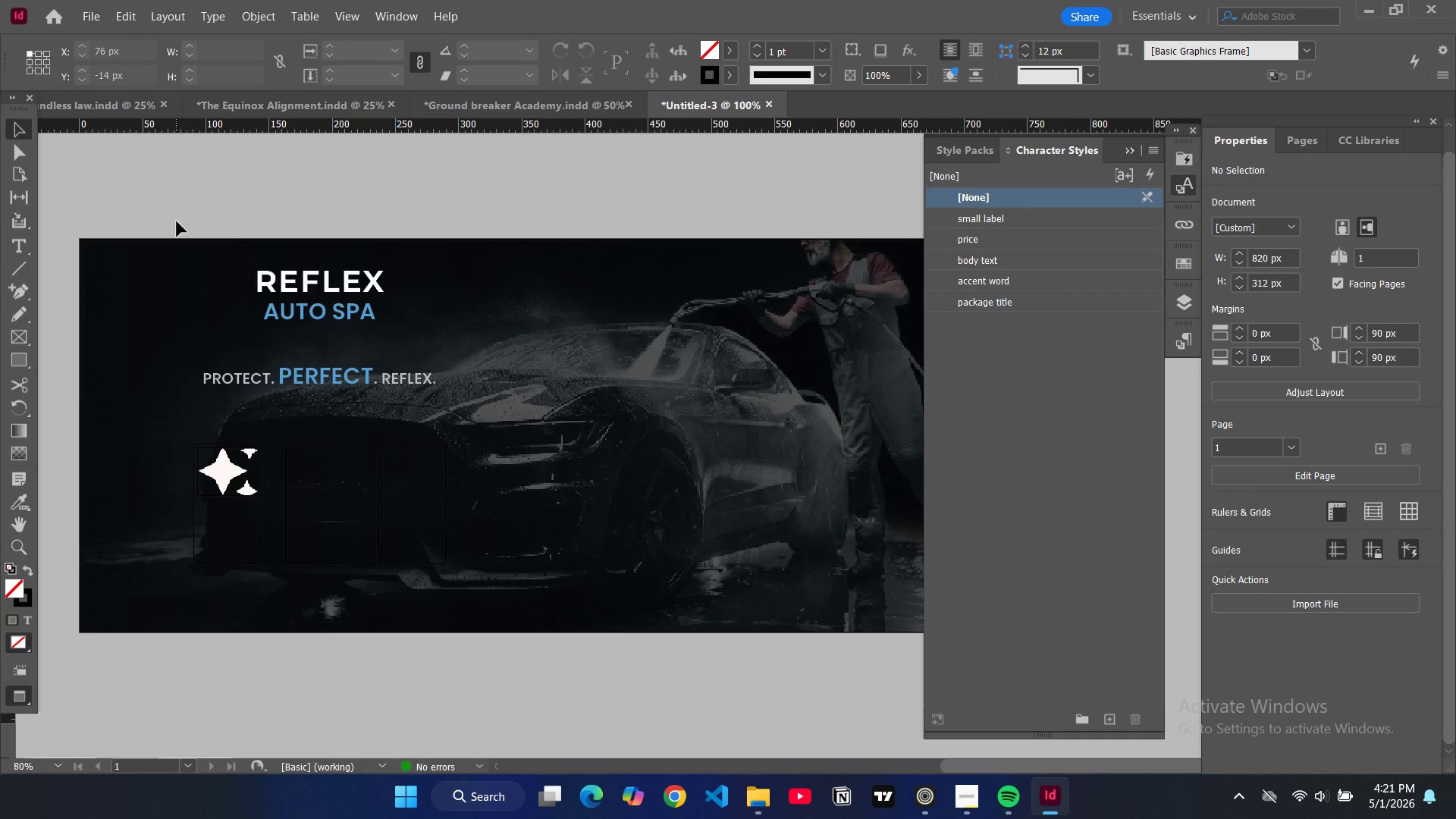 
key(W)
 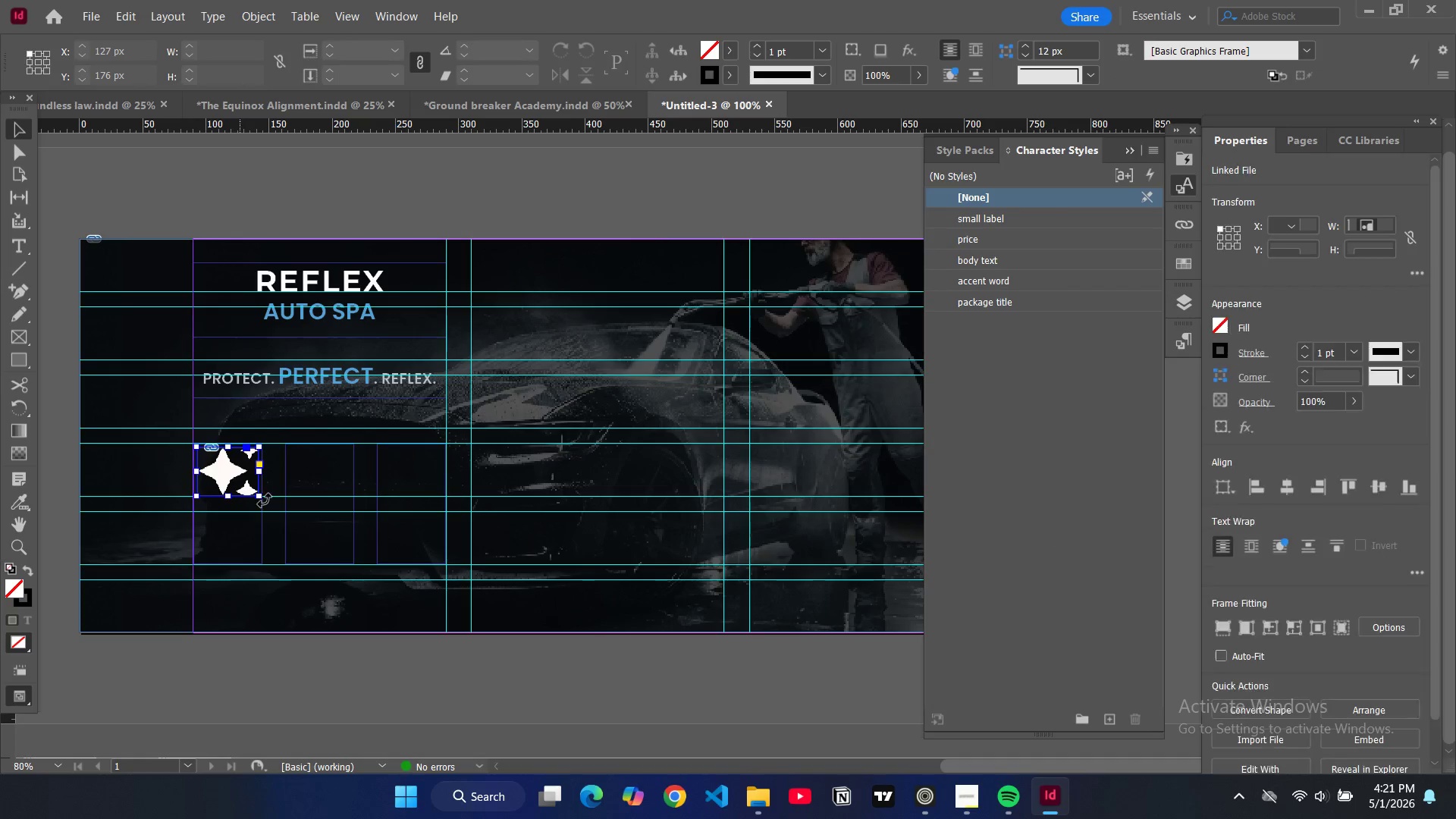 
left_click_drag(start_coordinate=[259, 497], to_coordinate=[236, 488])
 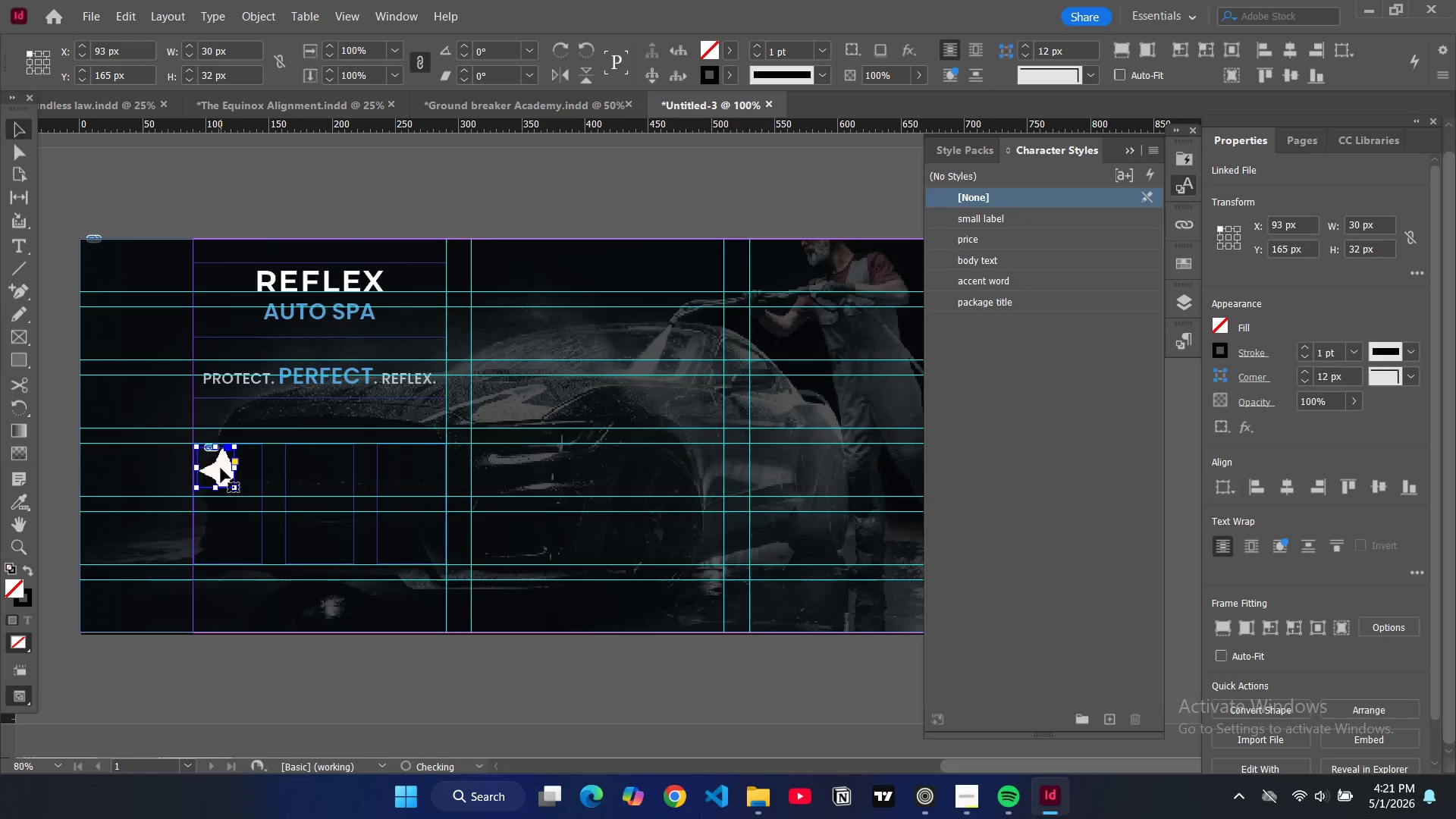 
key(Alt+Control+Shift+AltLeft)
 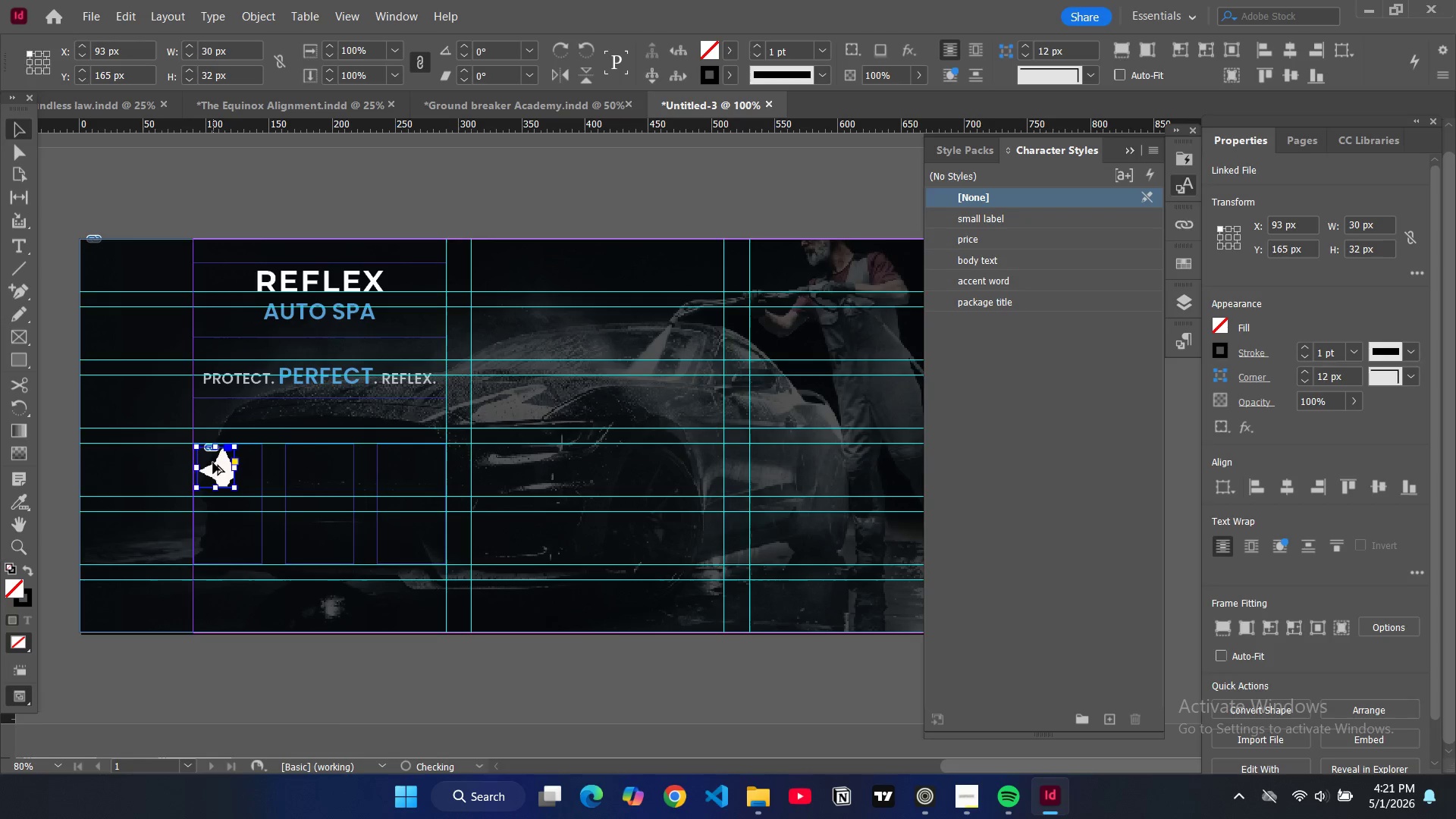 
key(Alt+Control+Shift+C)
 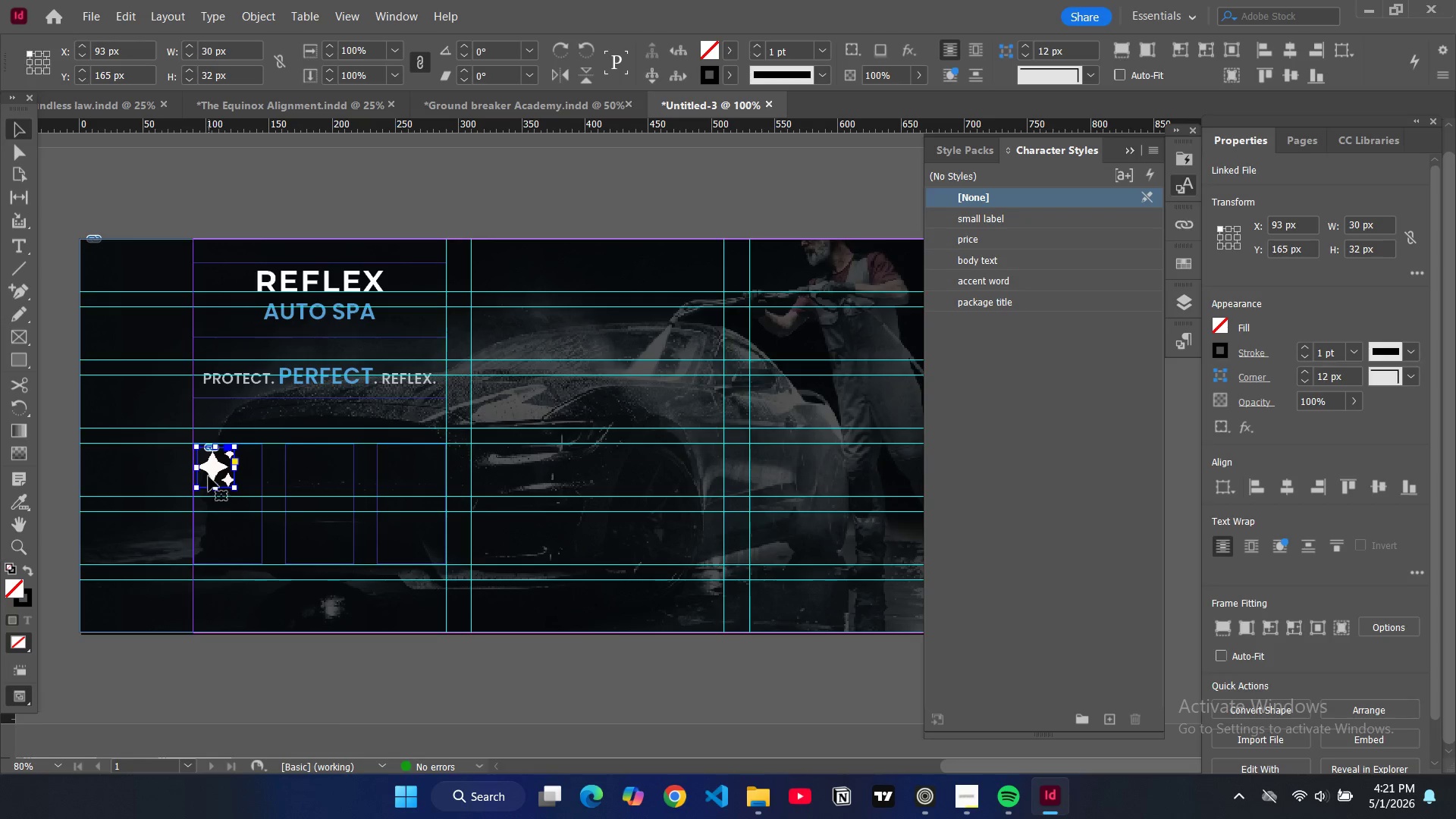 
left_click_drag(start_coordinate=[212, 469], to_coordinate=[222, 476])
 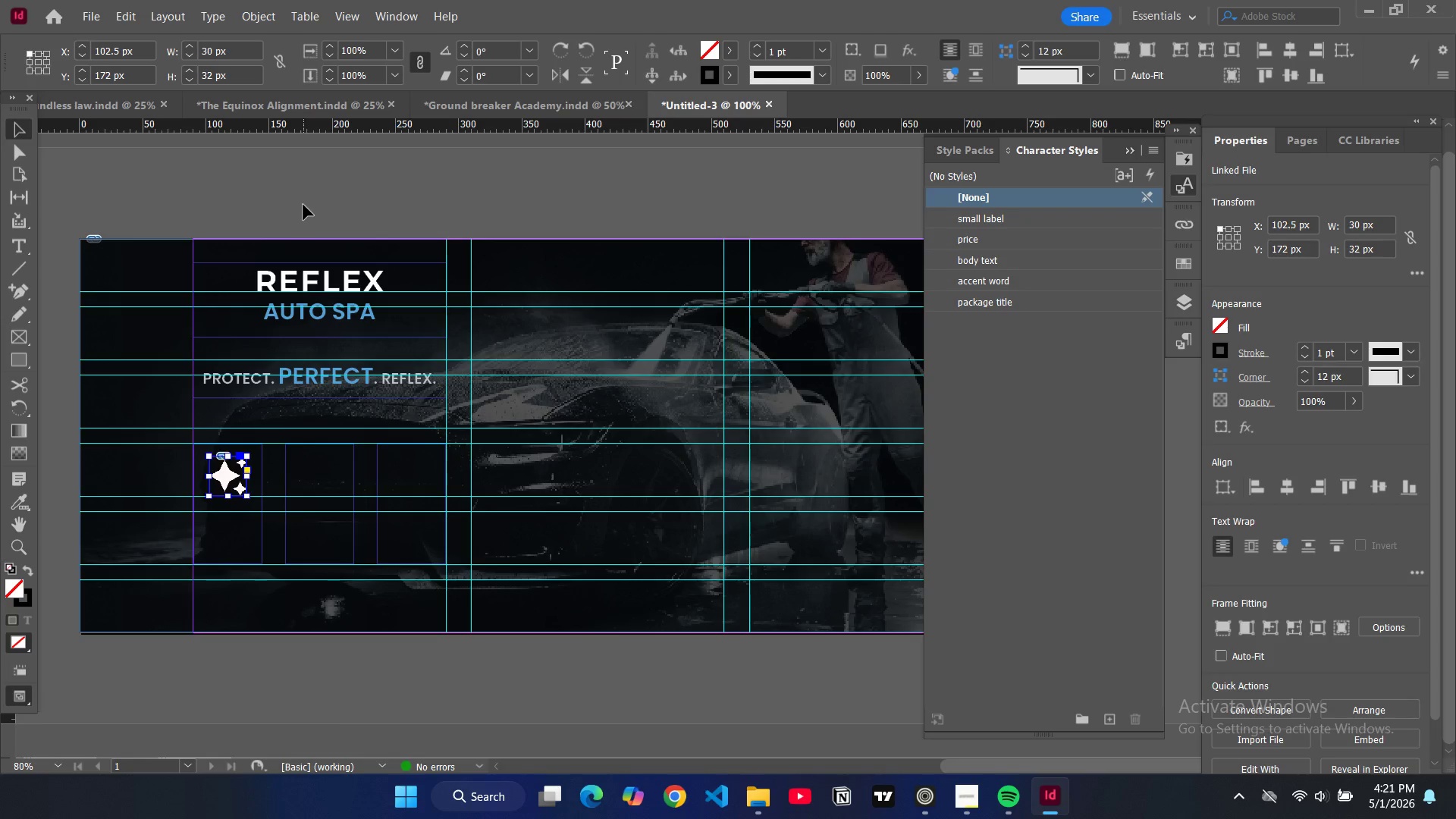 
left_click([303, 202])
 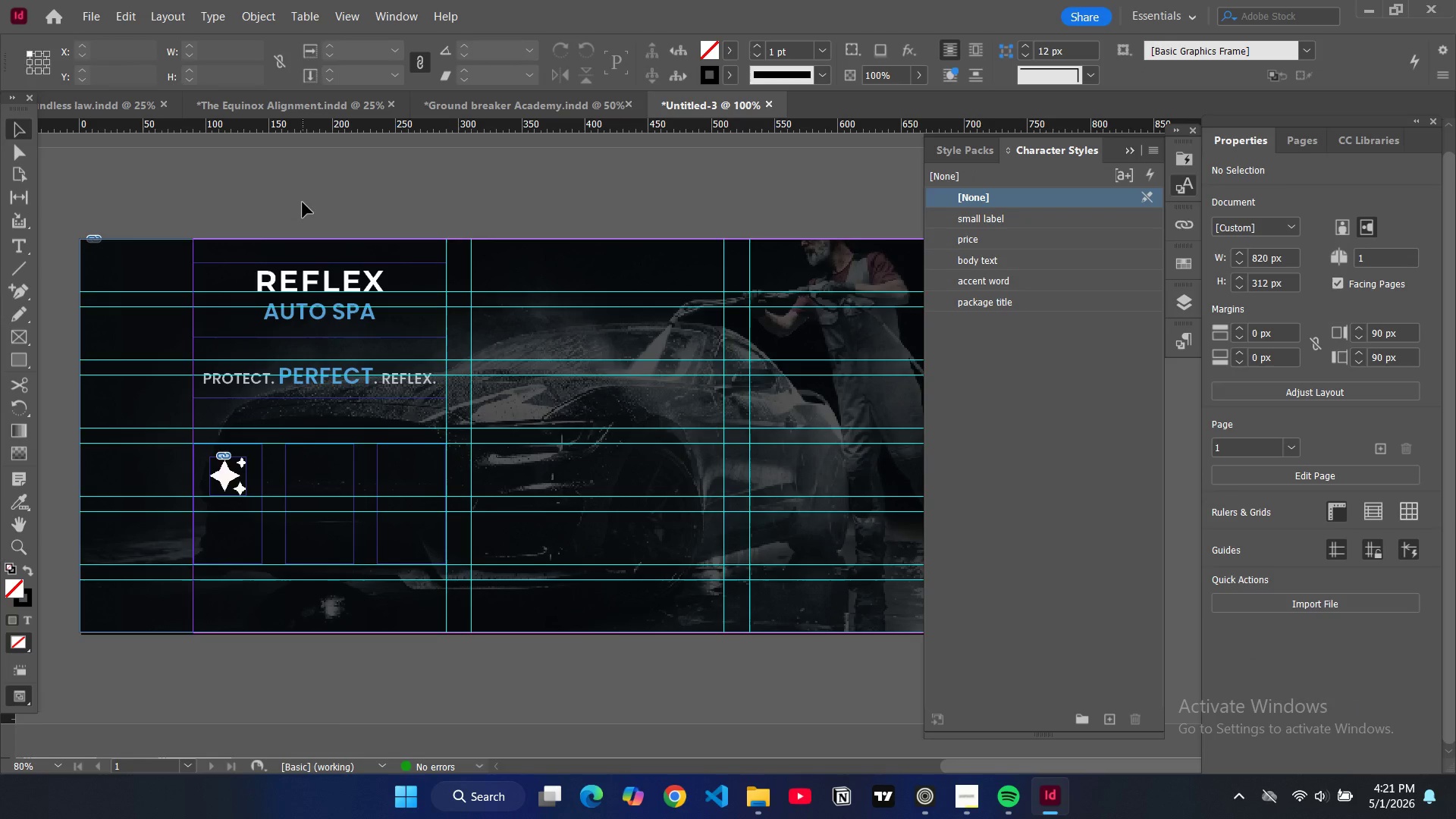 
type(WW)
 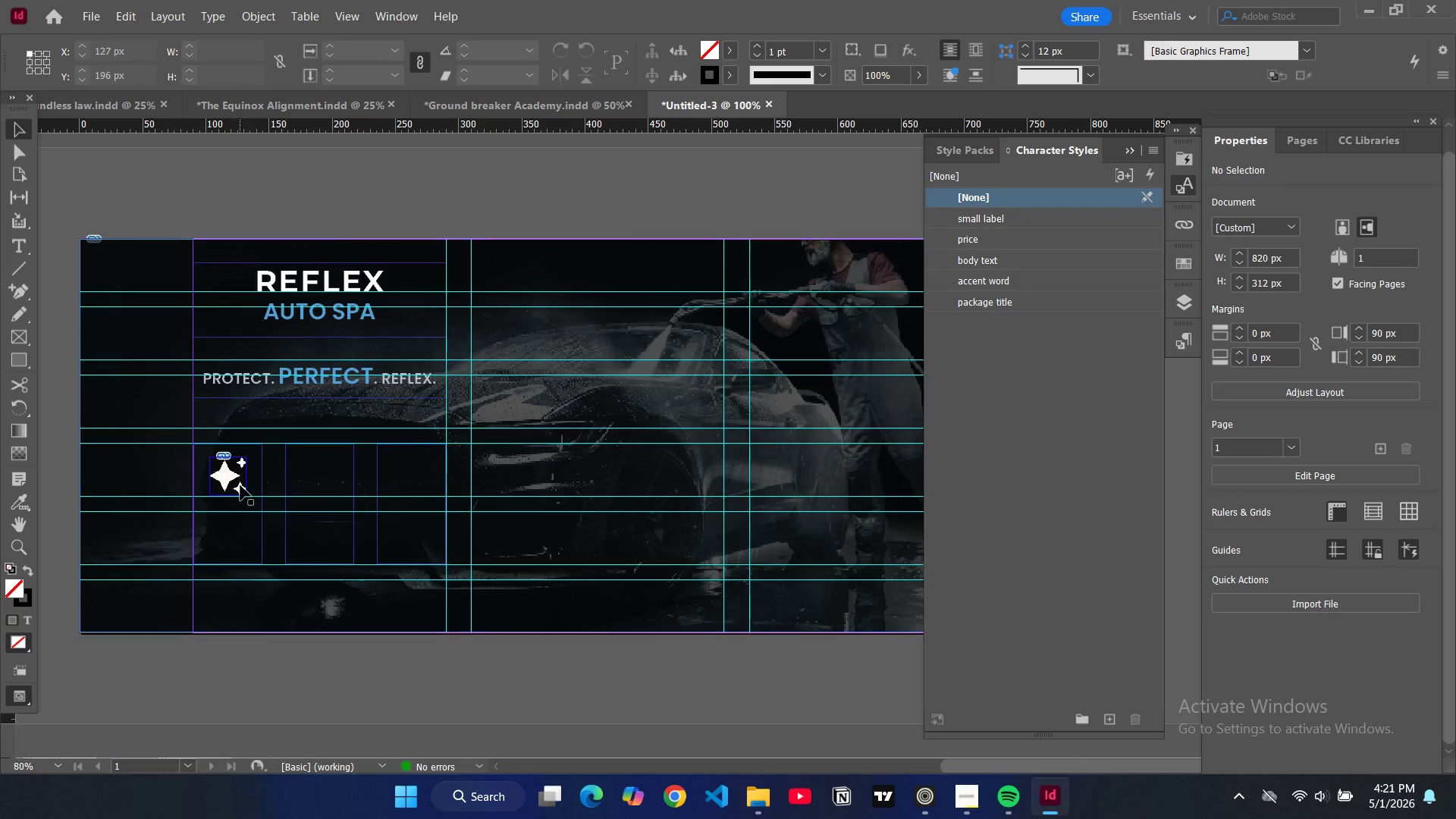 
left_click([240, 485])
 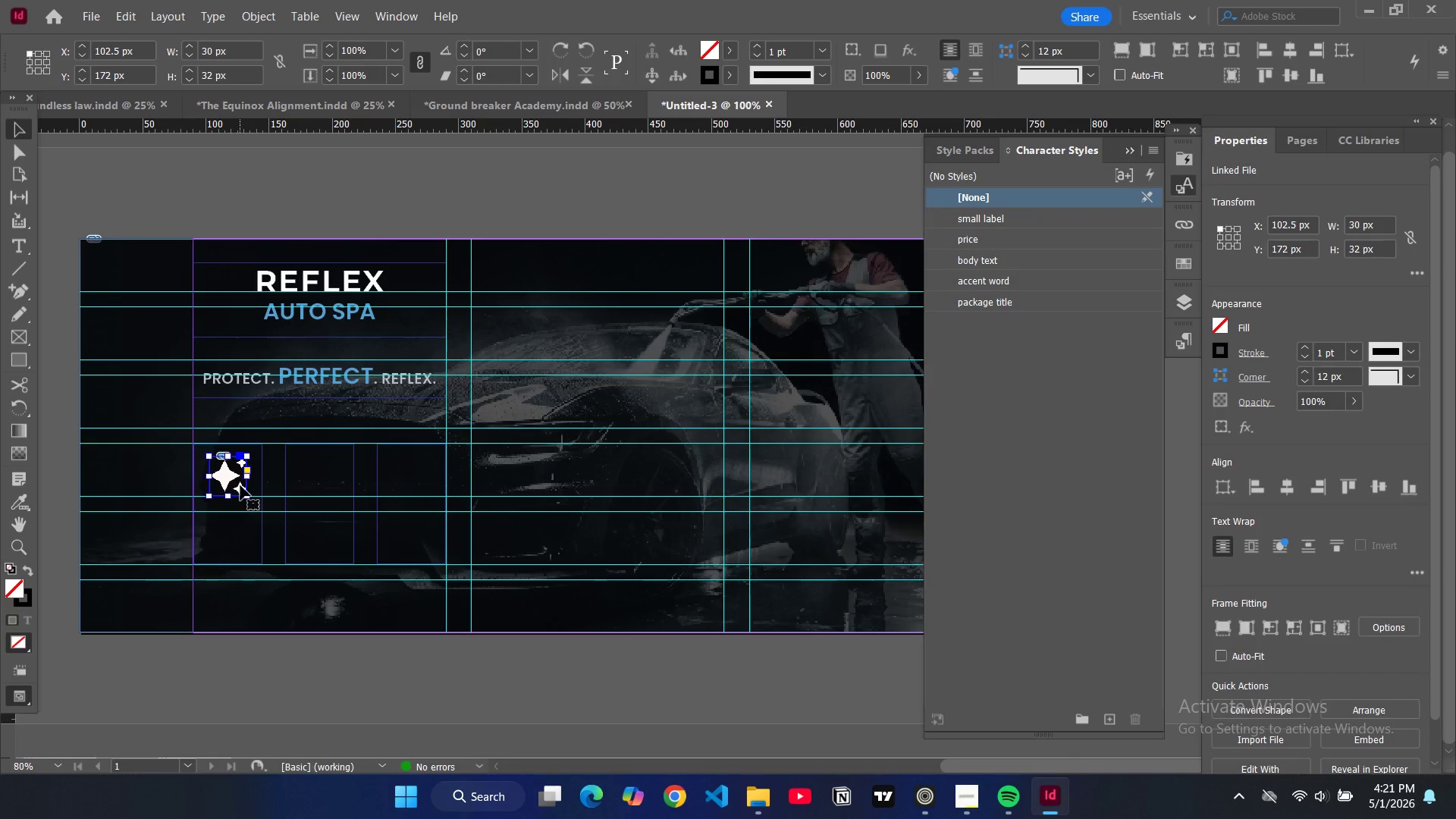 
key(Control+D)
 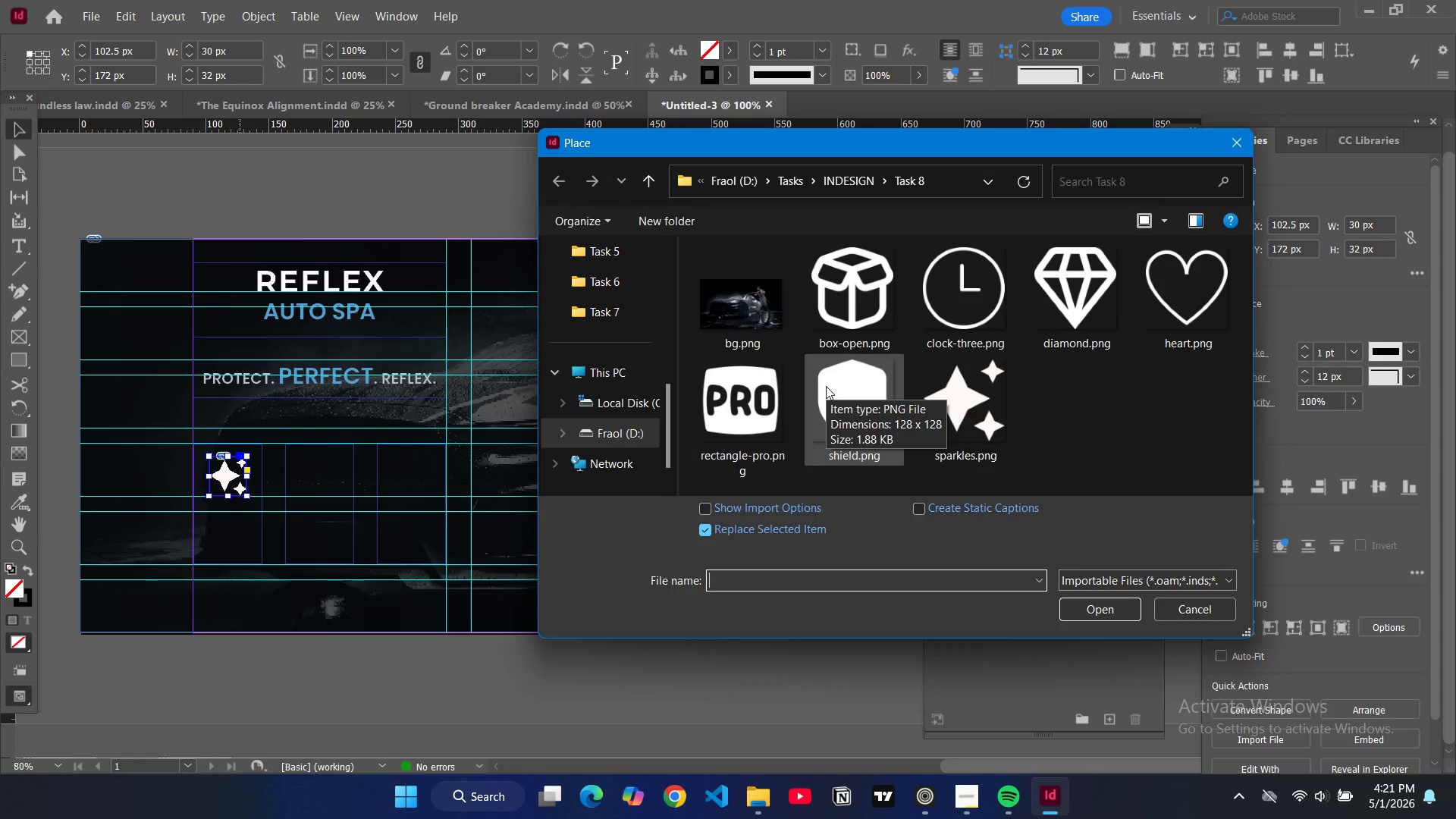 
wait(6.12)
 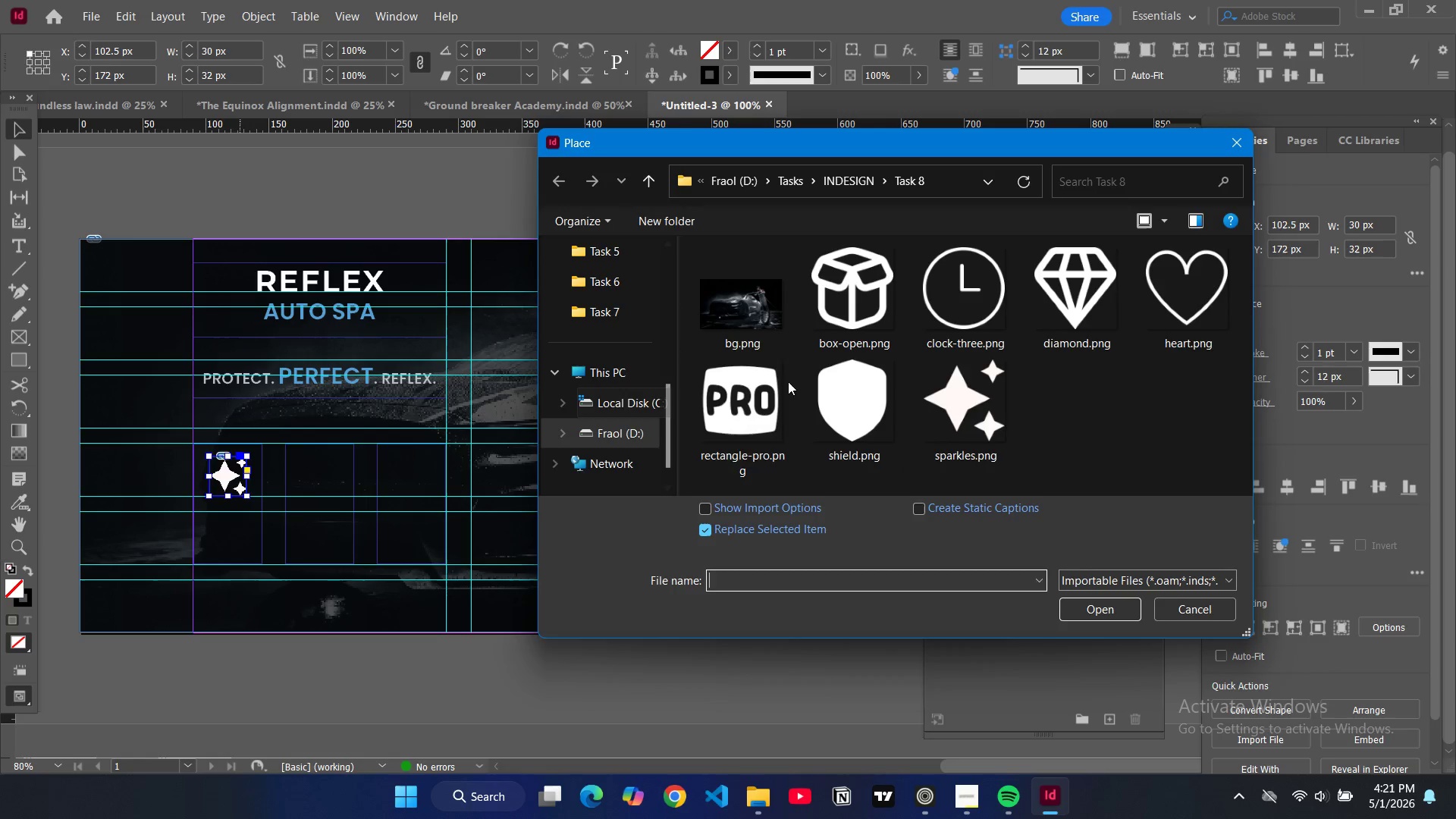 
left_click([1106, 306])
 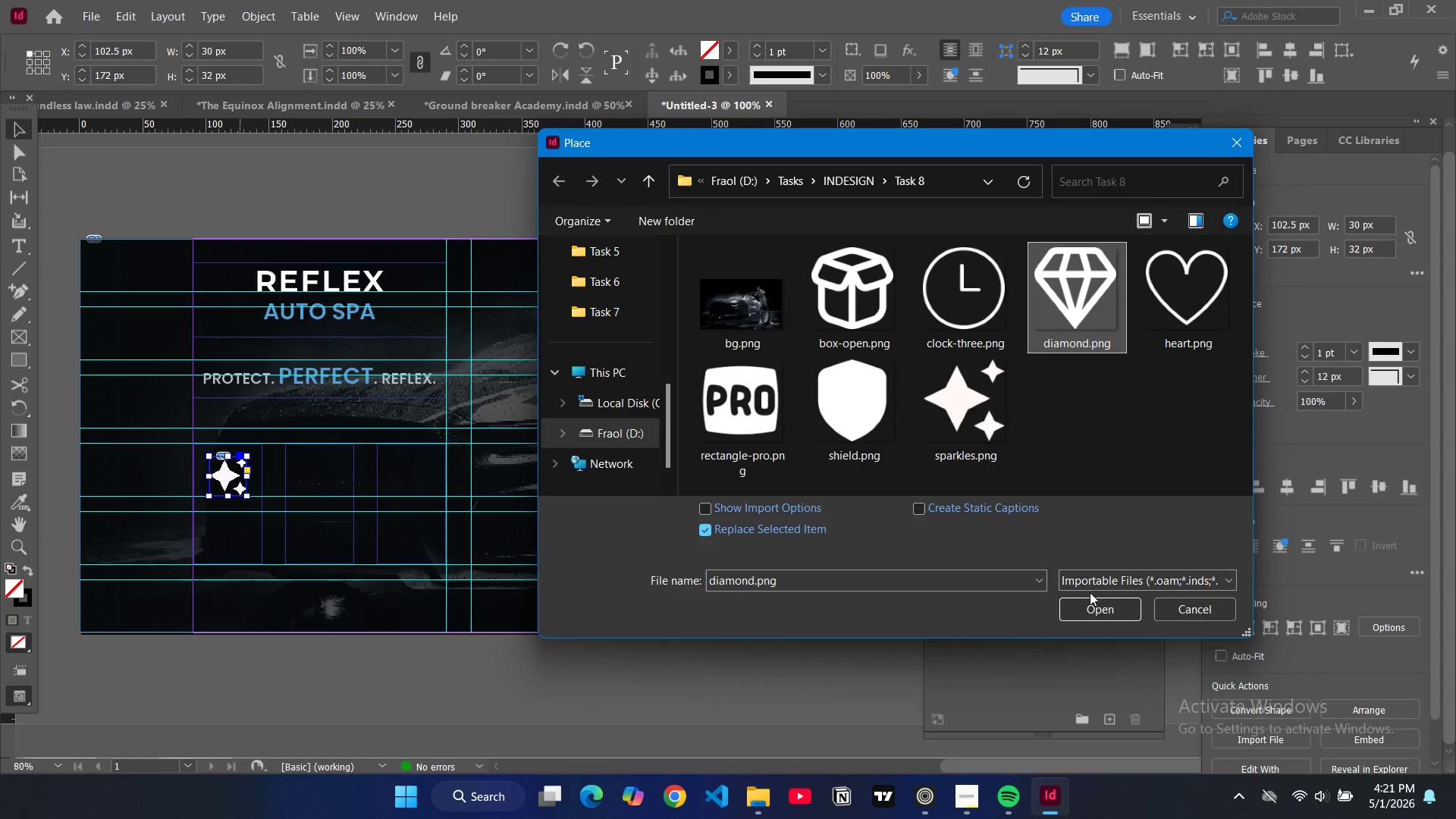 
left_click([1094, 604])
 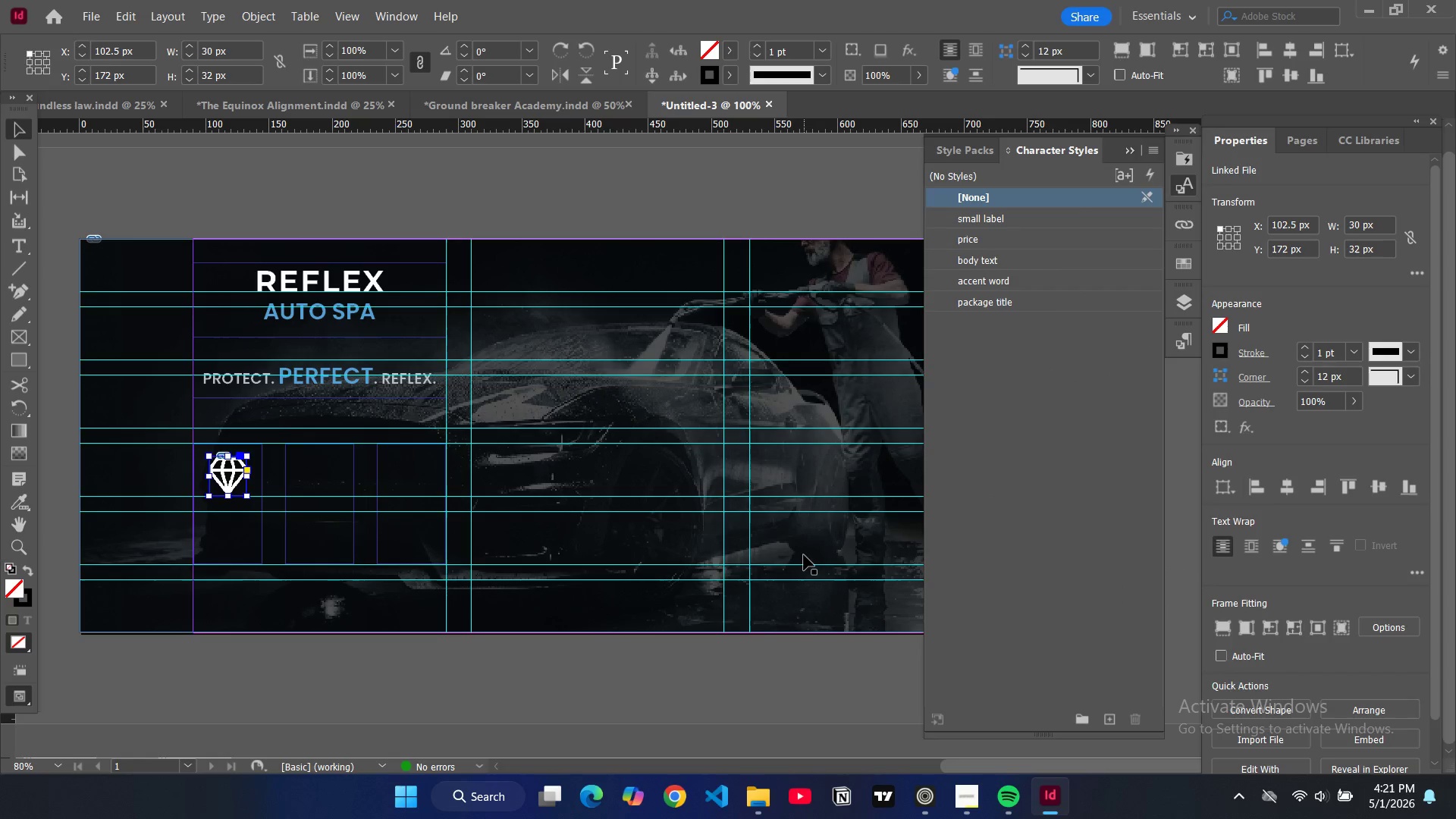 
key(Alt+Control+Shift+C)
 